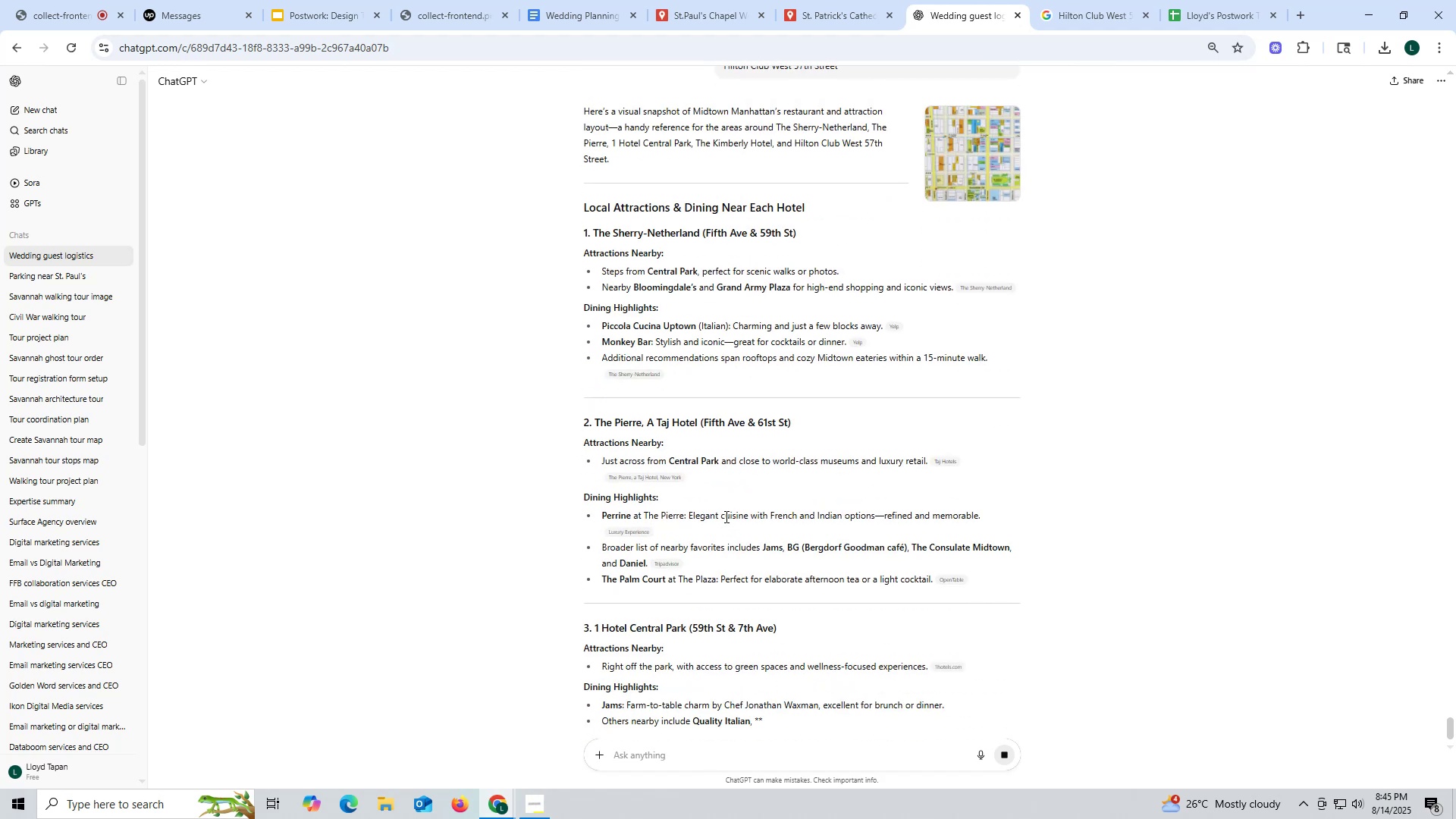 
scroll: coordinate [725, 516], scroll_direction: up, amount: 3.0
 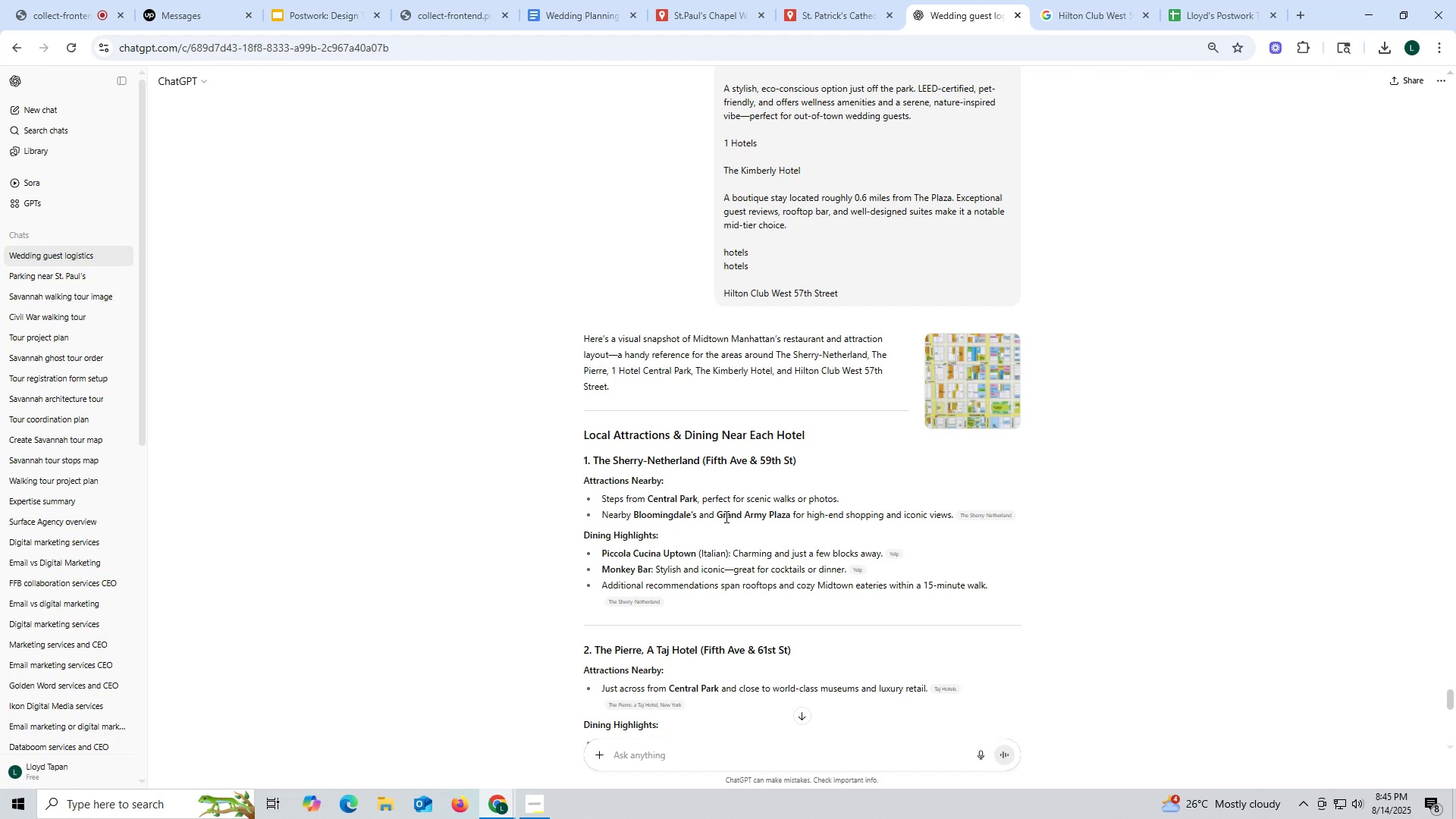 
wait(7.74)
 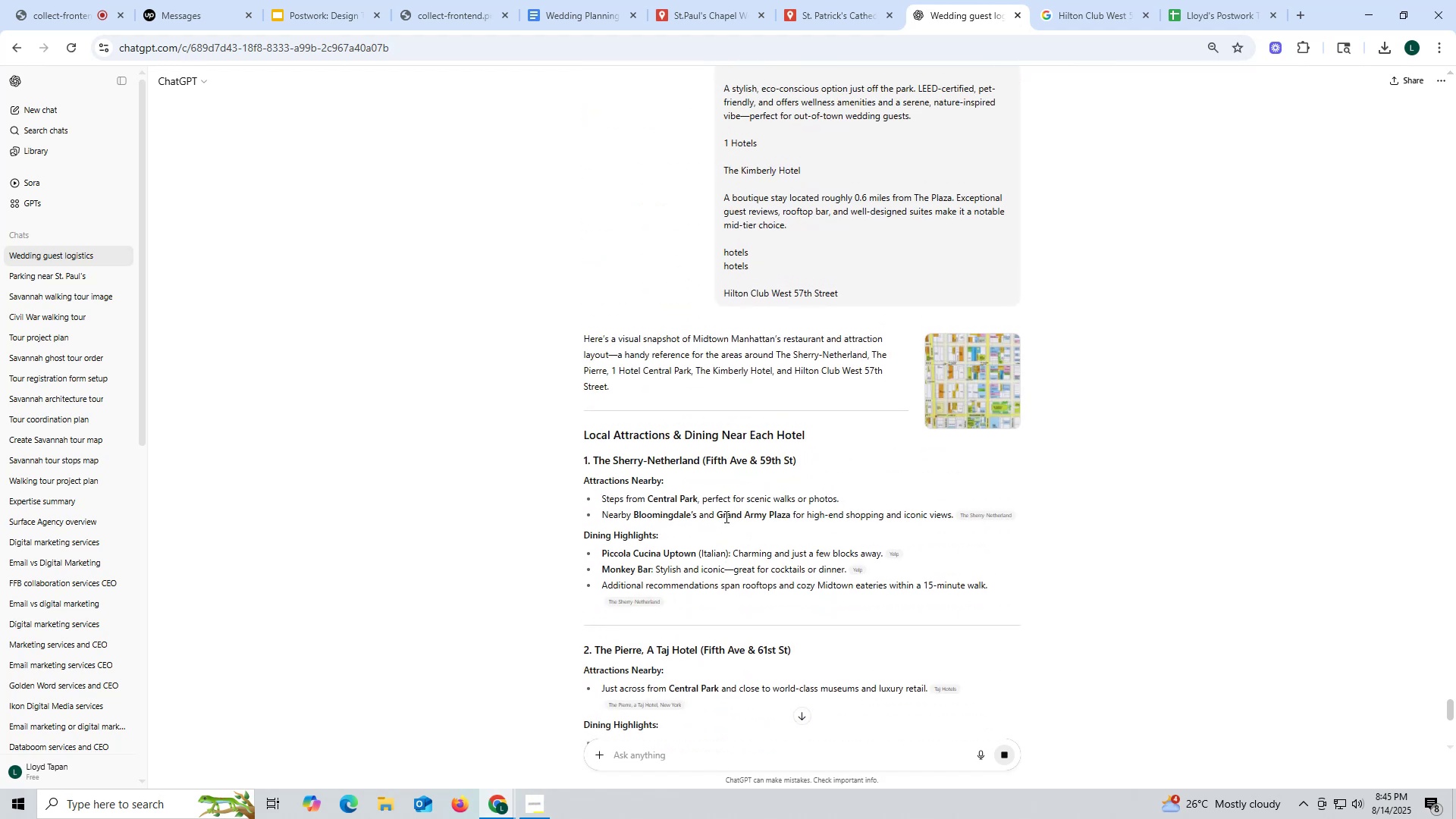 
scroll: coordinate [725, 516], scroll_direction: down, amount: 3.0
 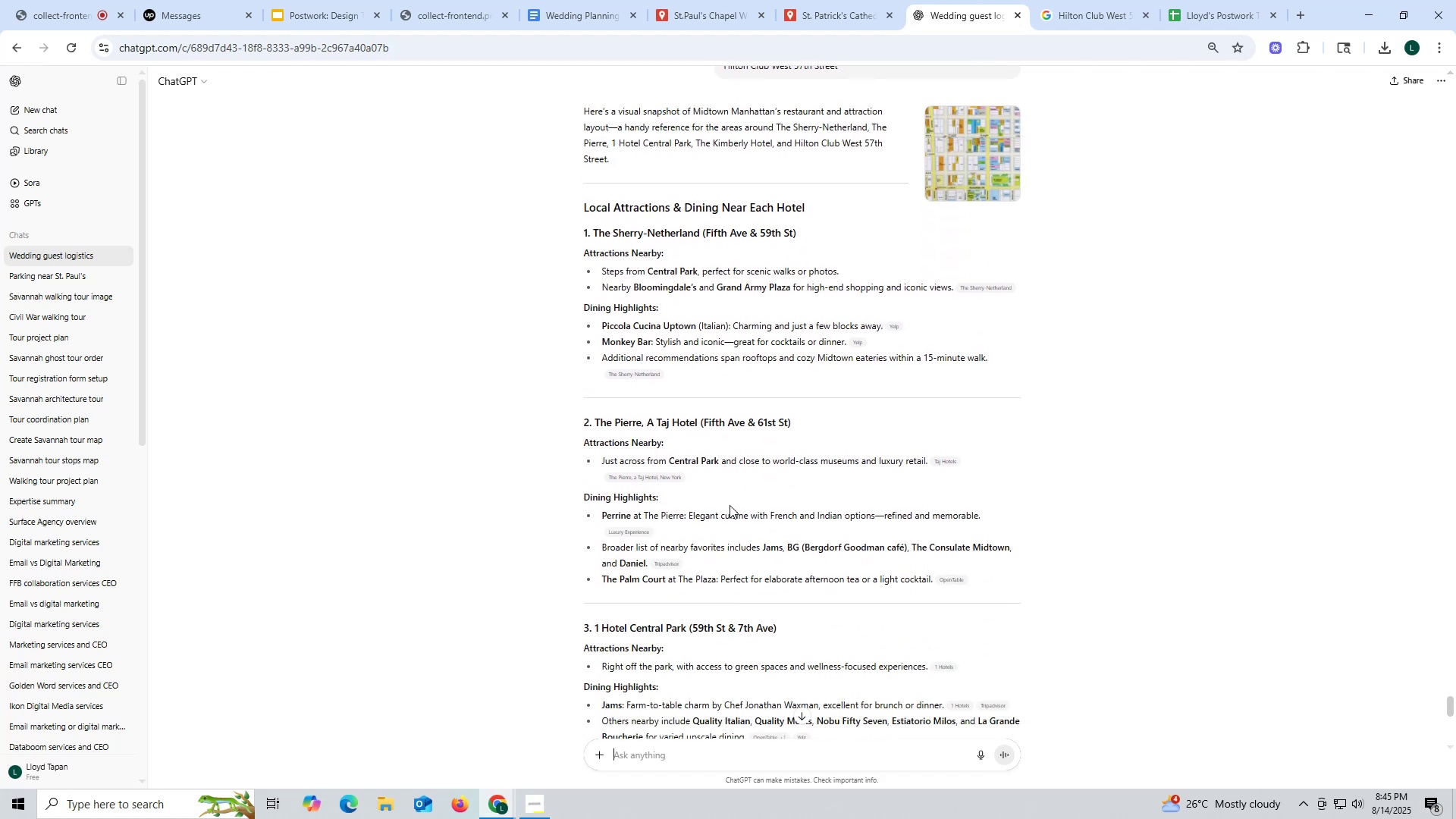 
wait(5.22)
 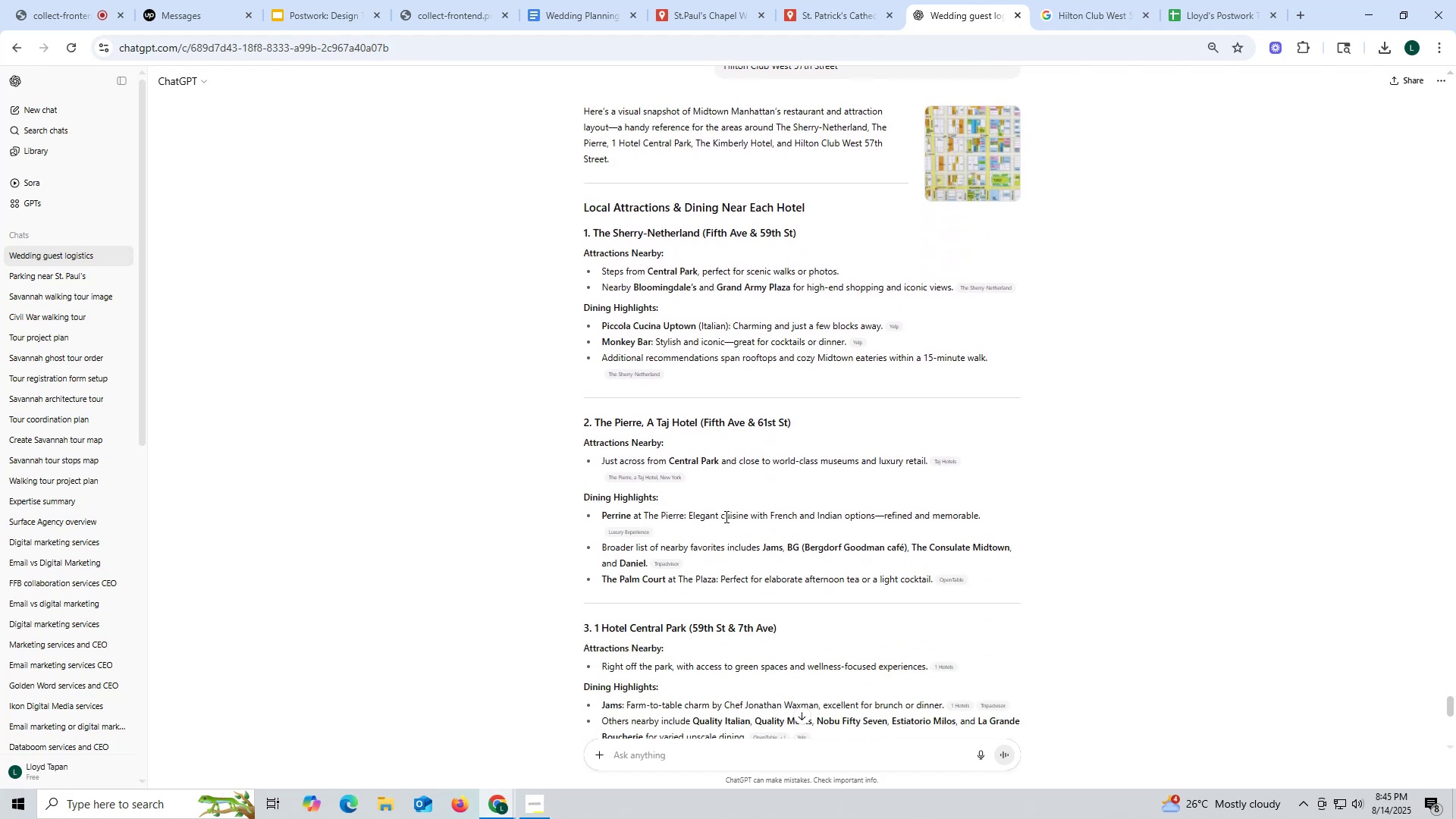 
scroll: coordinate [739, 482], scroll_direction: down, amount: 4.0
 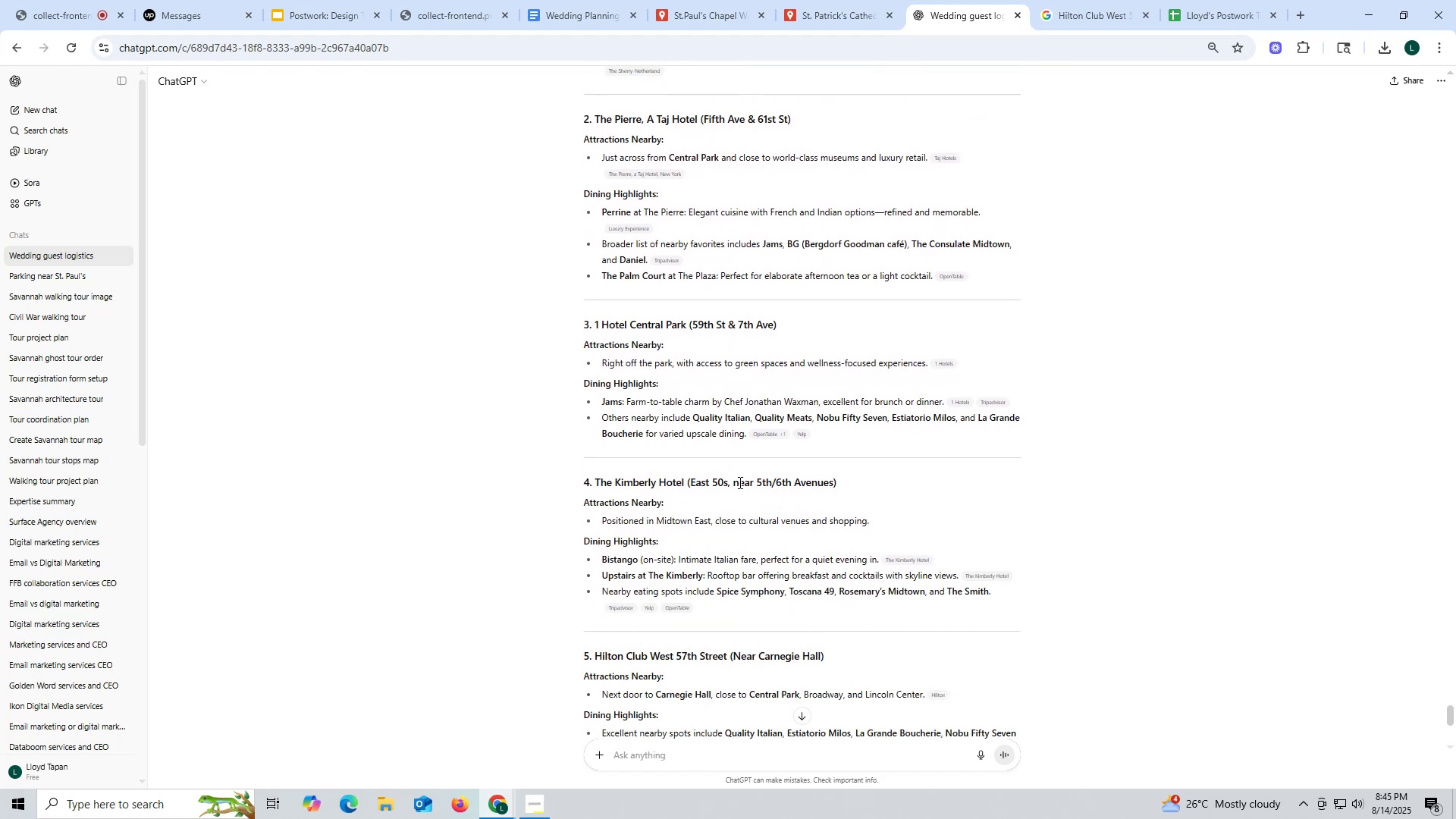 
scroll: coordinate [739, 482], scroll_direction: up, amount: 4.0
 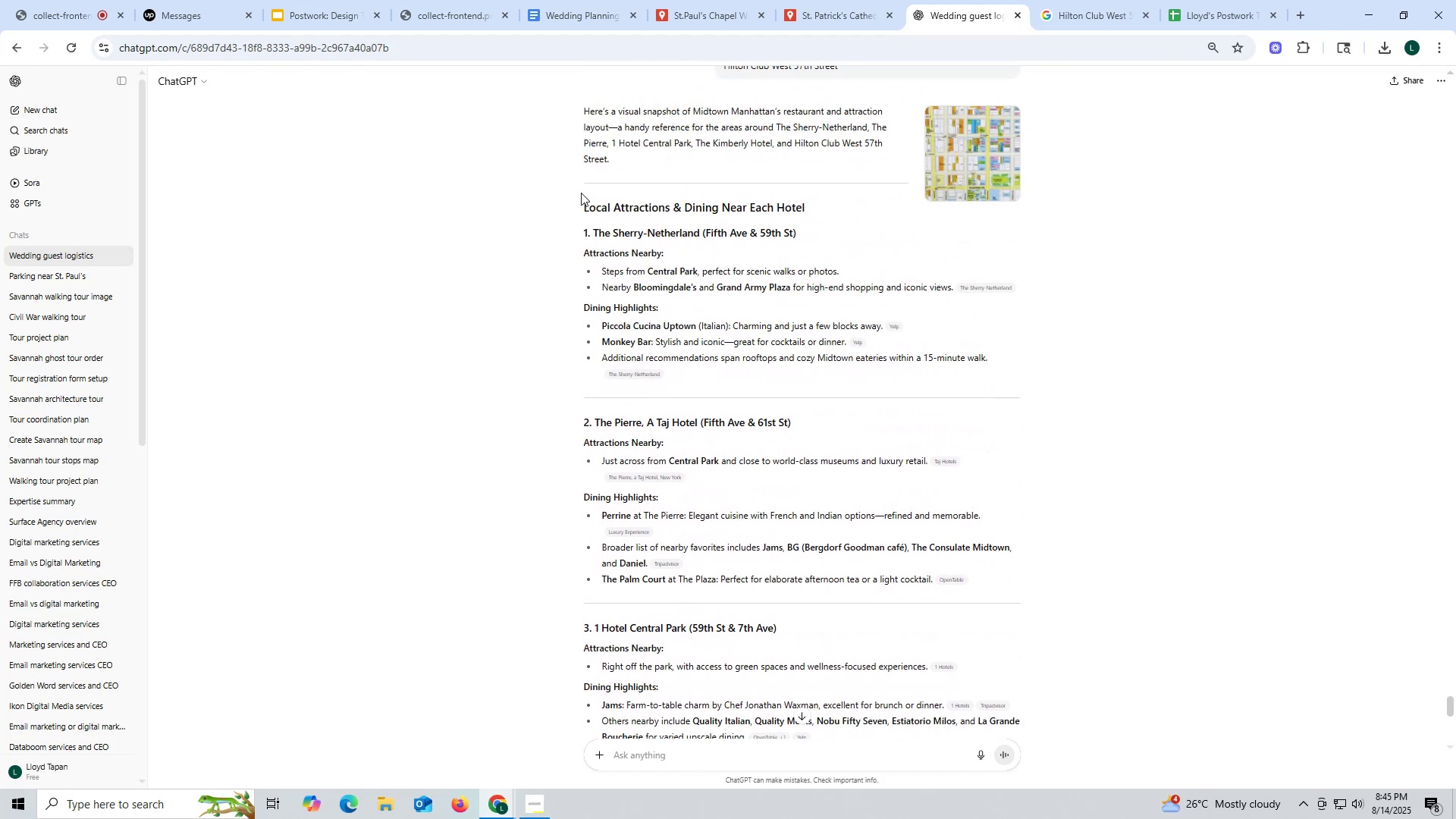 
left_click_drag(start_coordinate=[579, 206], to_coordinate=[822, 215])
 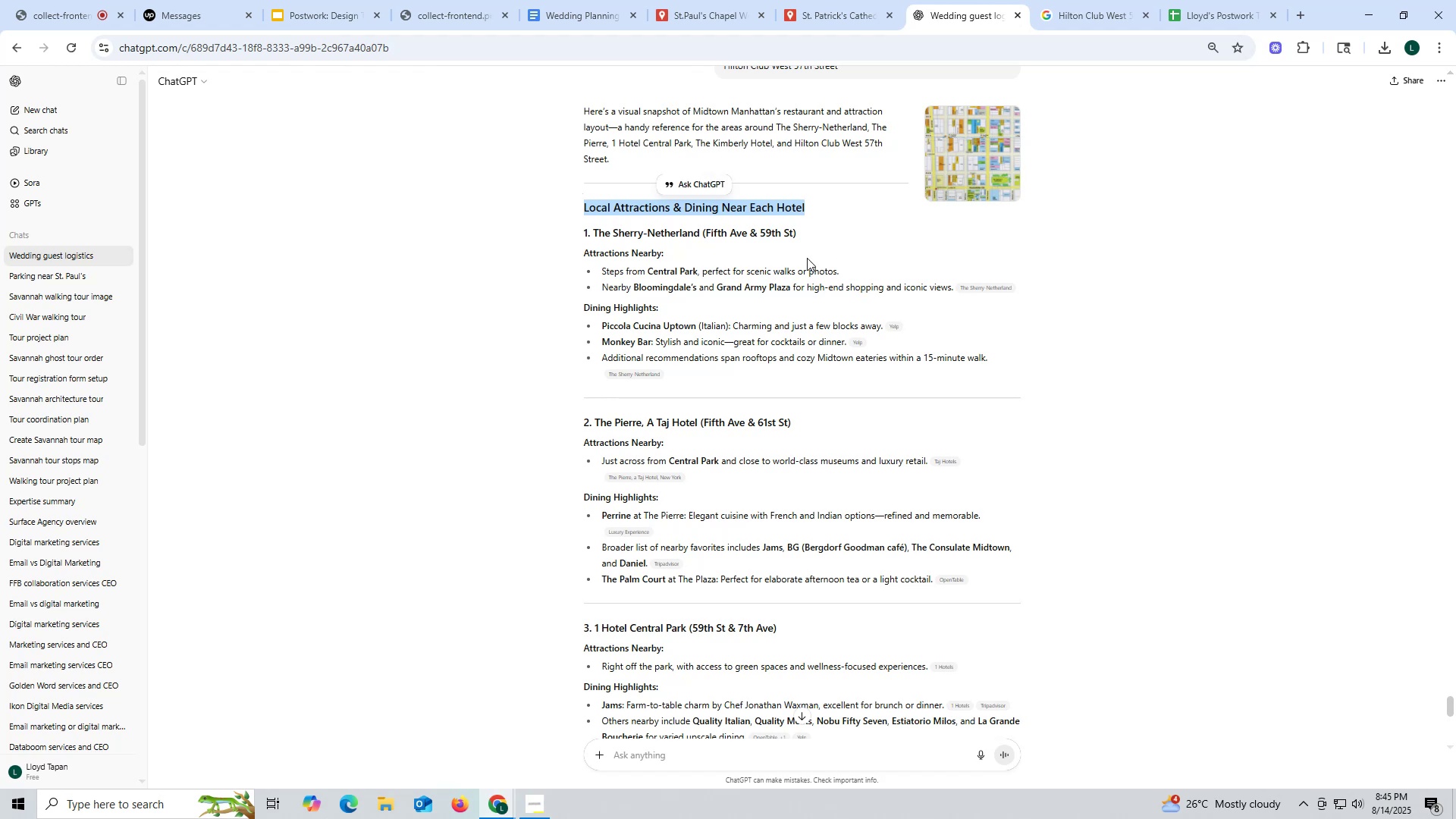 
key(Control+ControlLeft)
 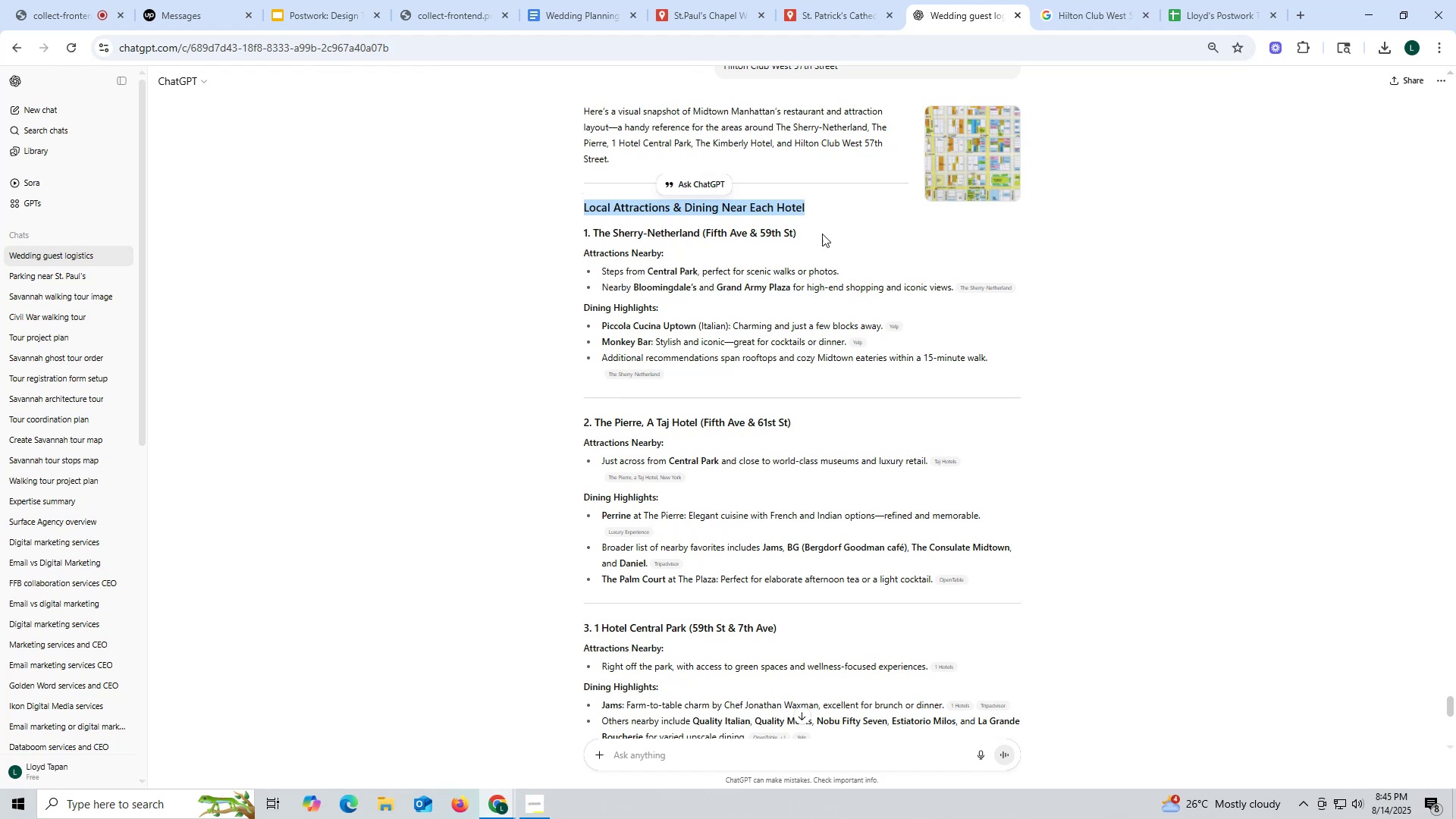 
key(Control+C)
 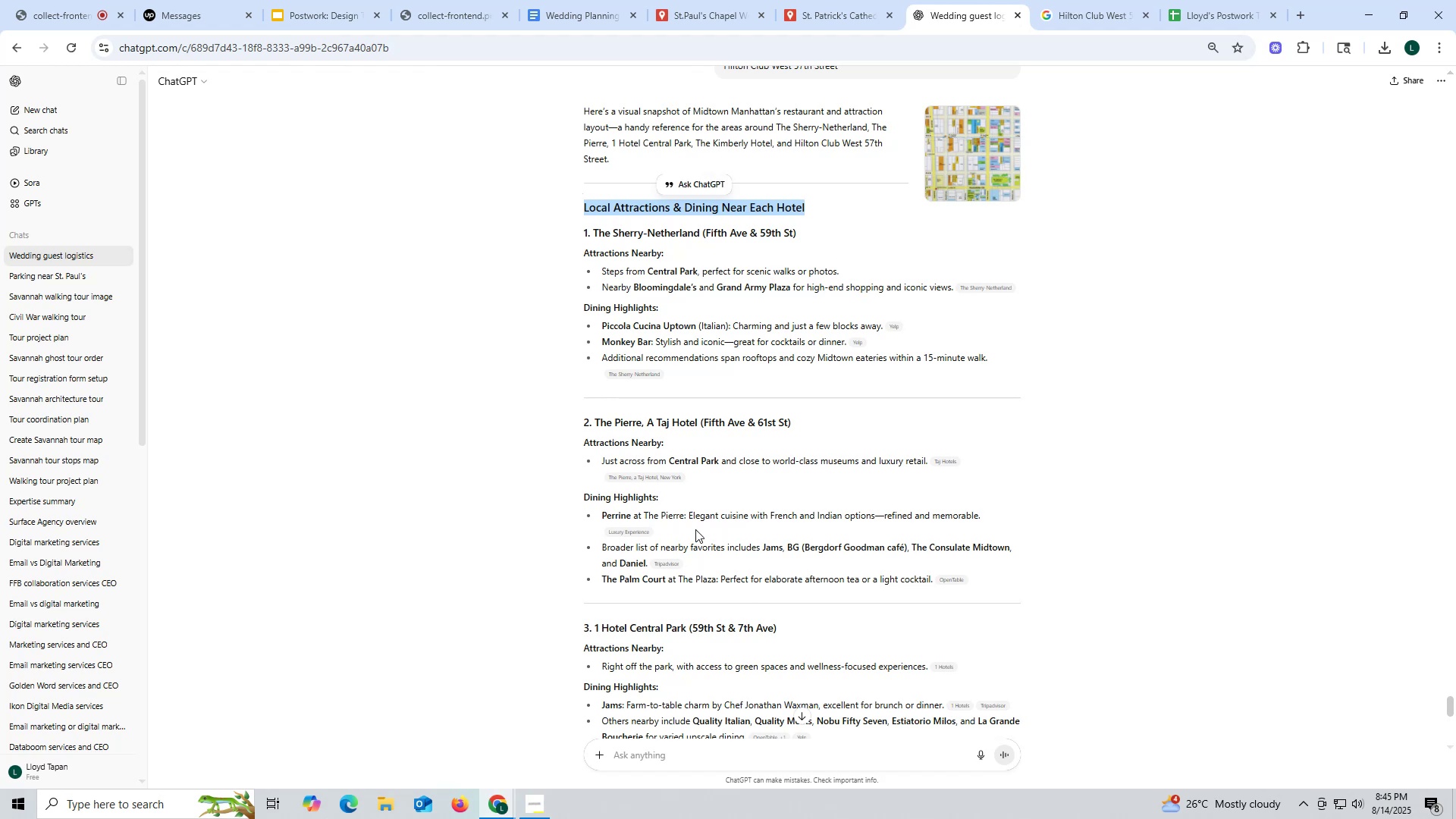 
key(Control+ControlLeft)
 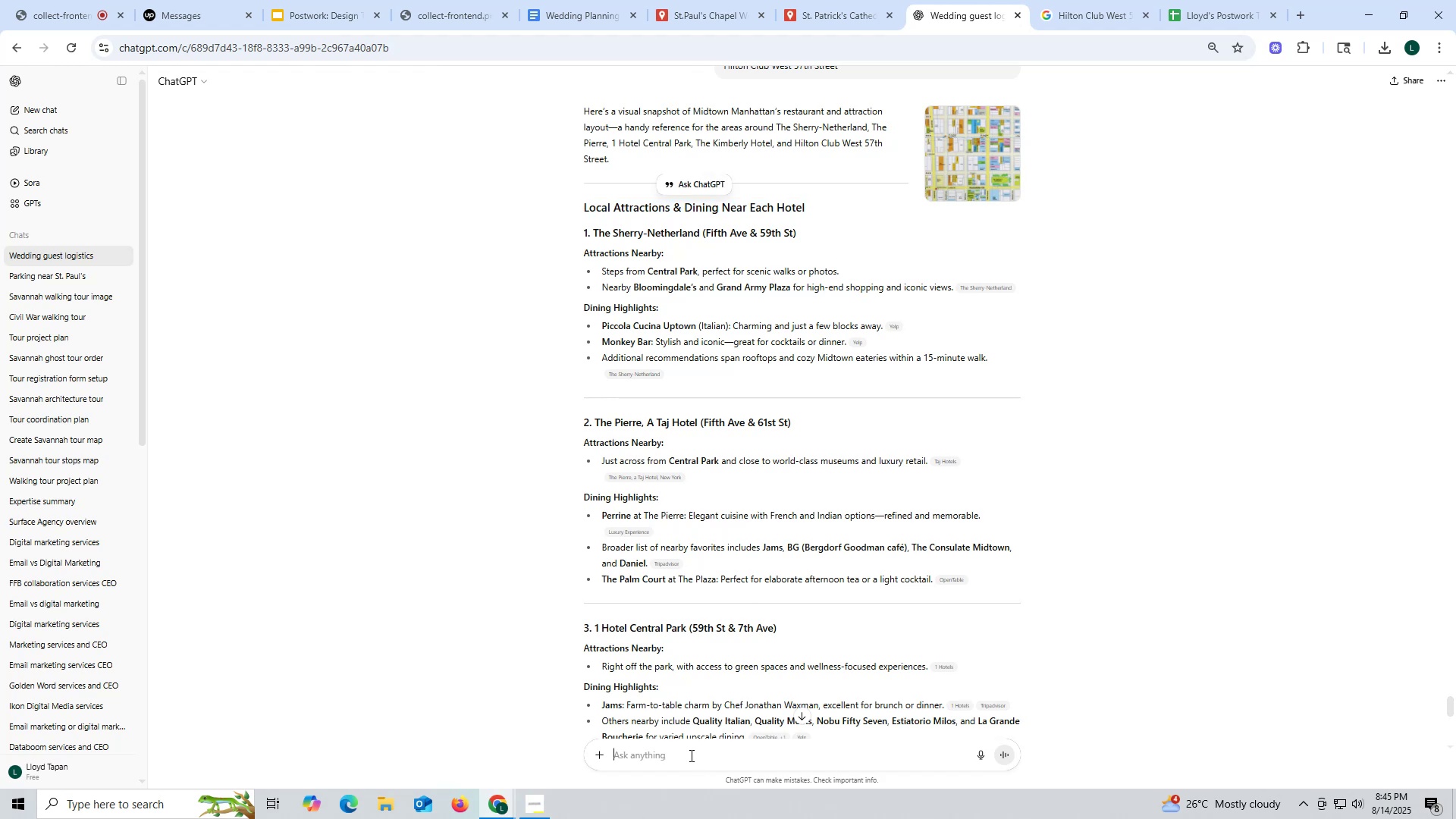 
left_click([690, 755])
 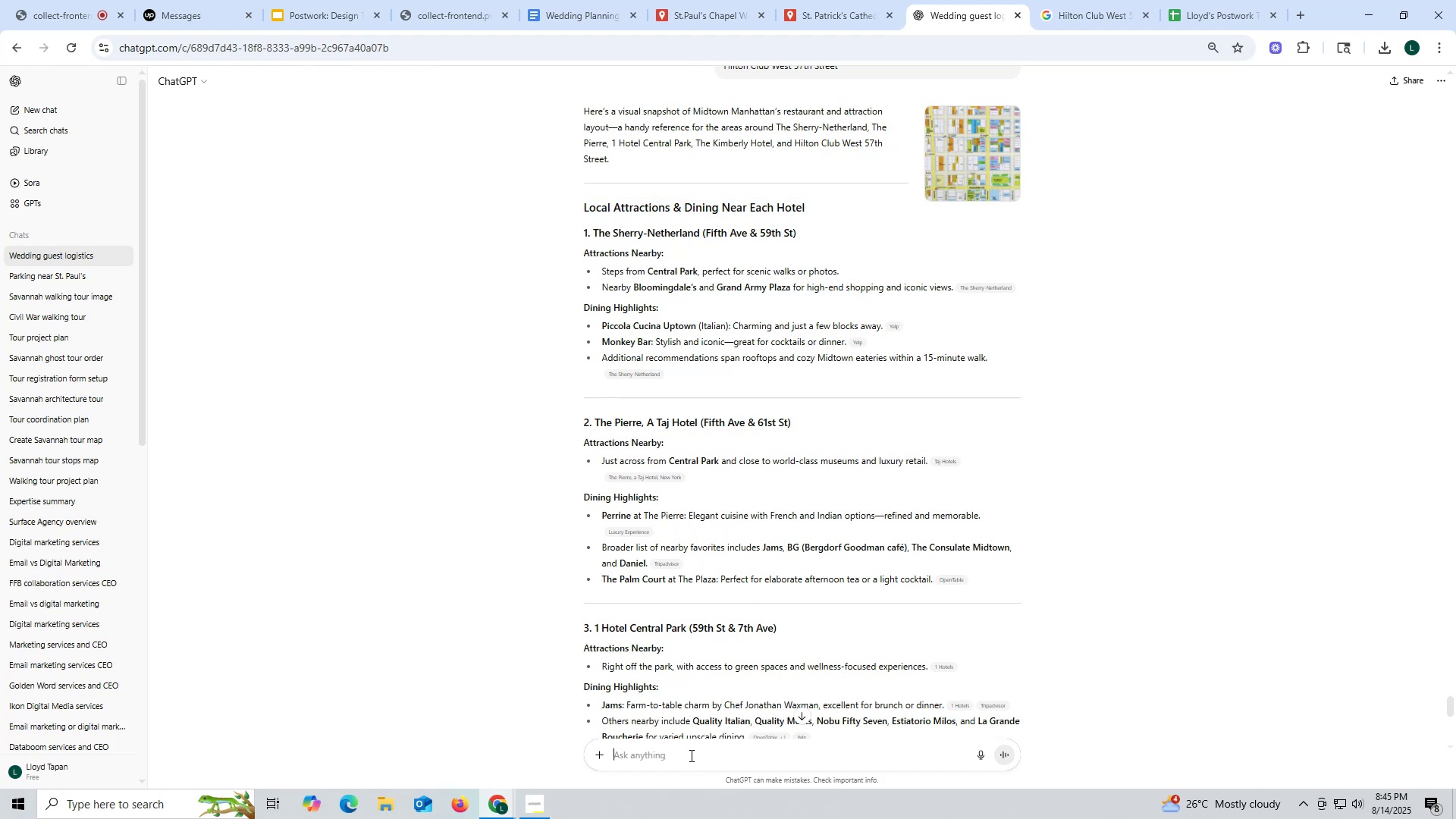 
key(Control+V)
 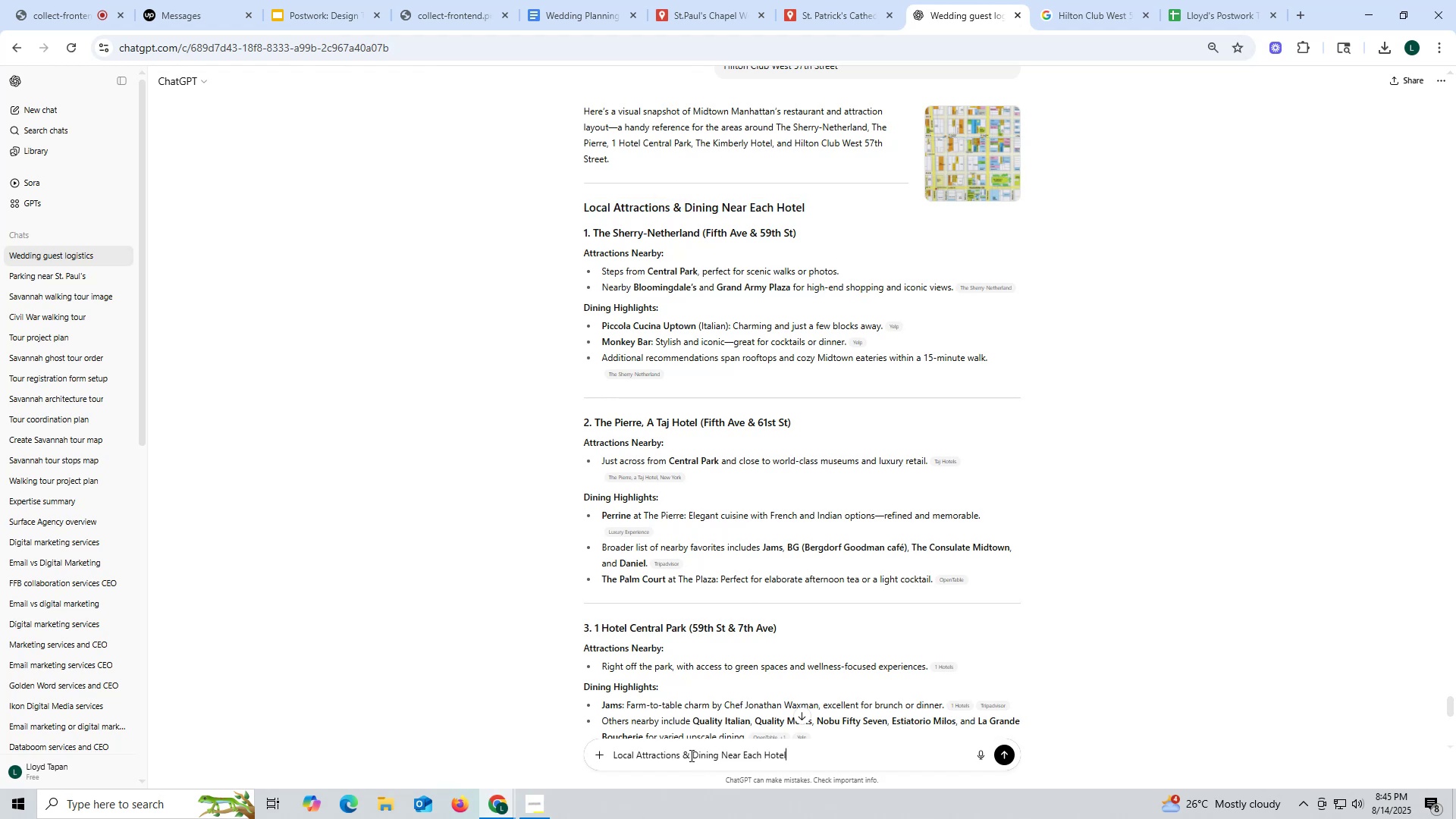 
key(Space)
 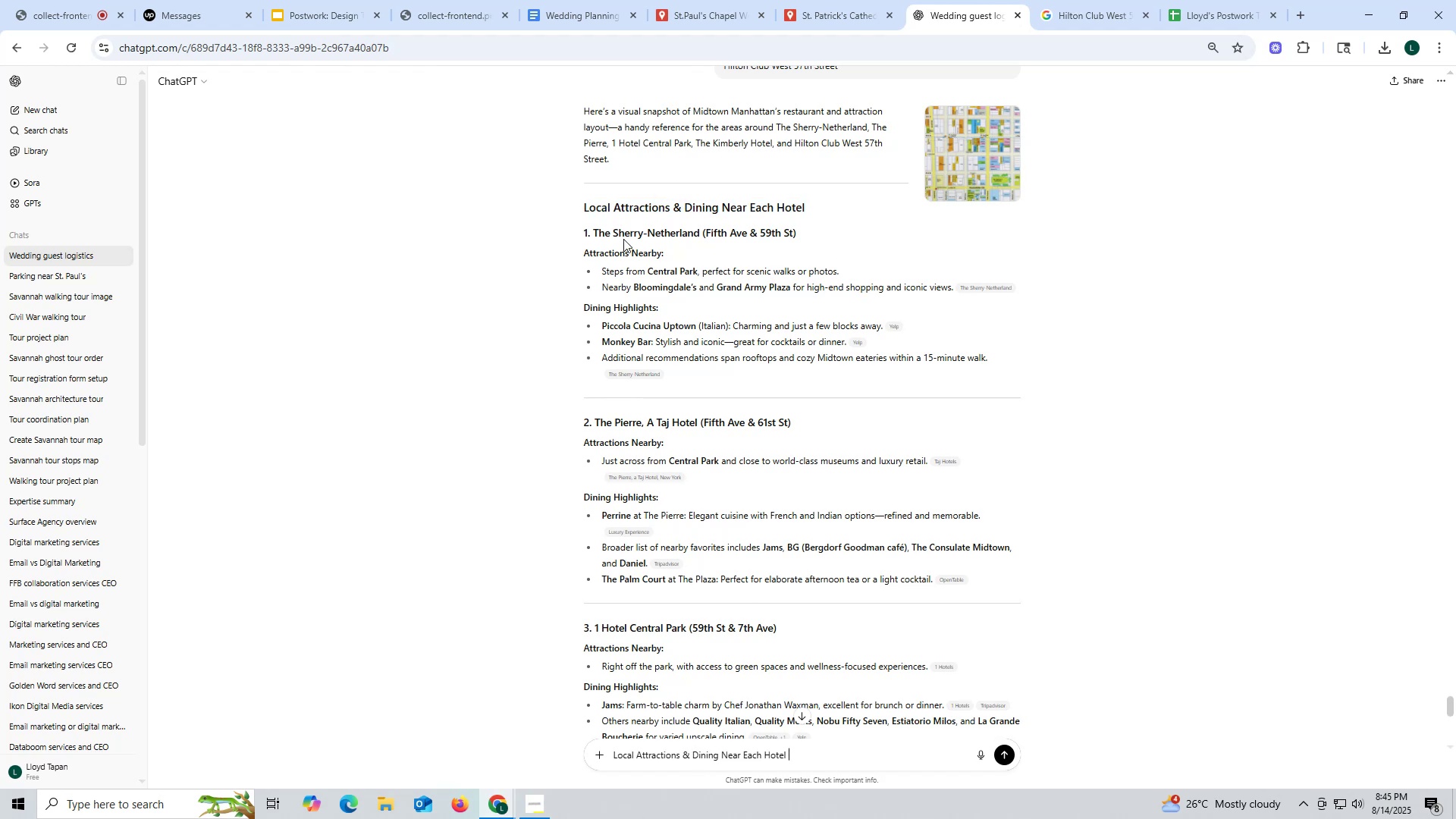 
left_click_drag(start_coordinate=[578, 230], to_coordinate=[699, 232])
 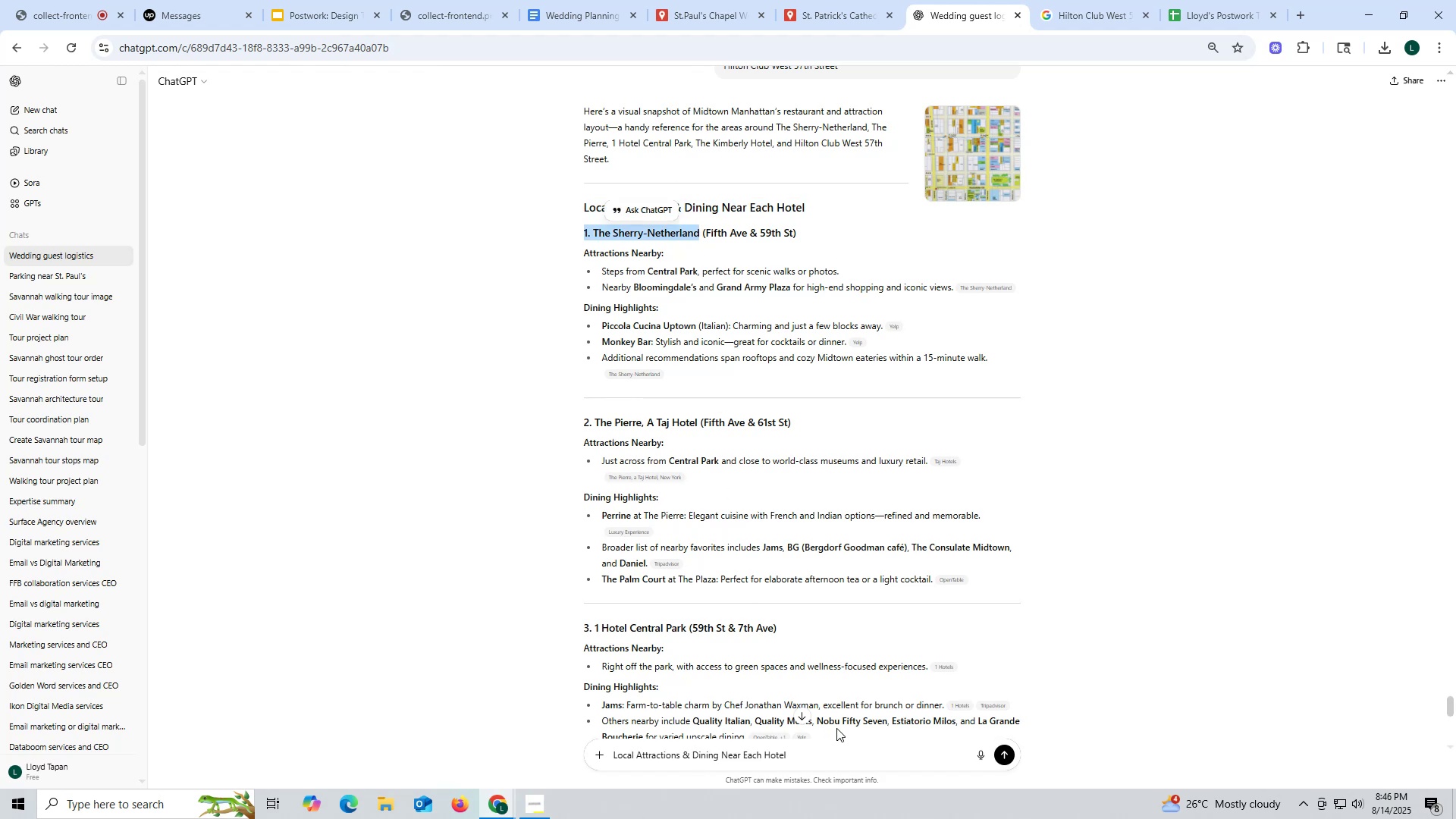 
key(Control+ControlLeft)
 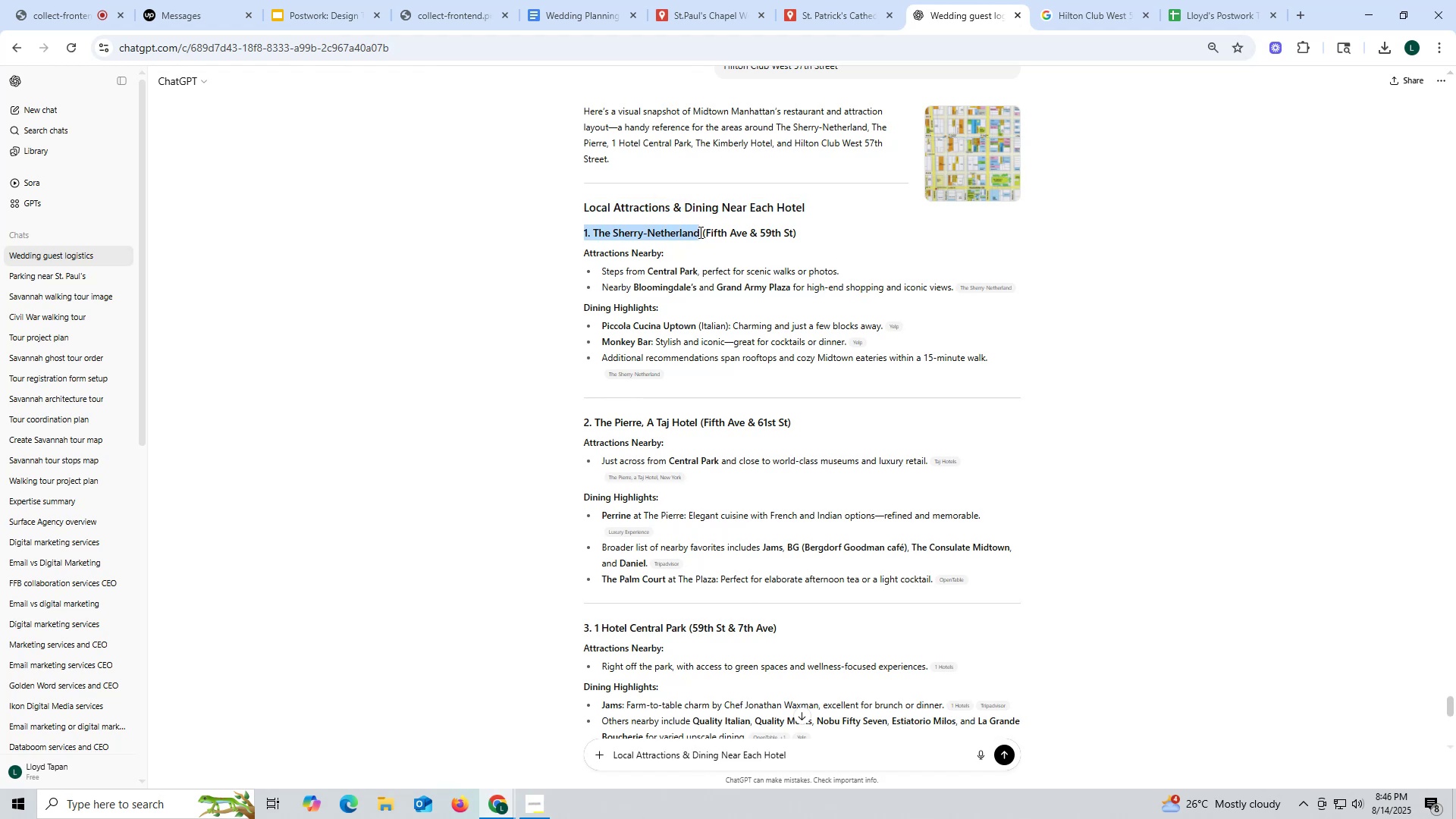 
key(Control+C)
 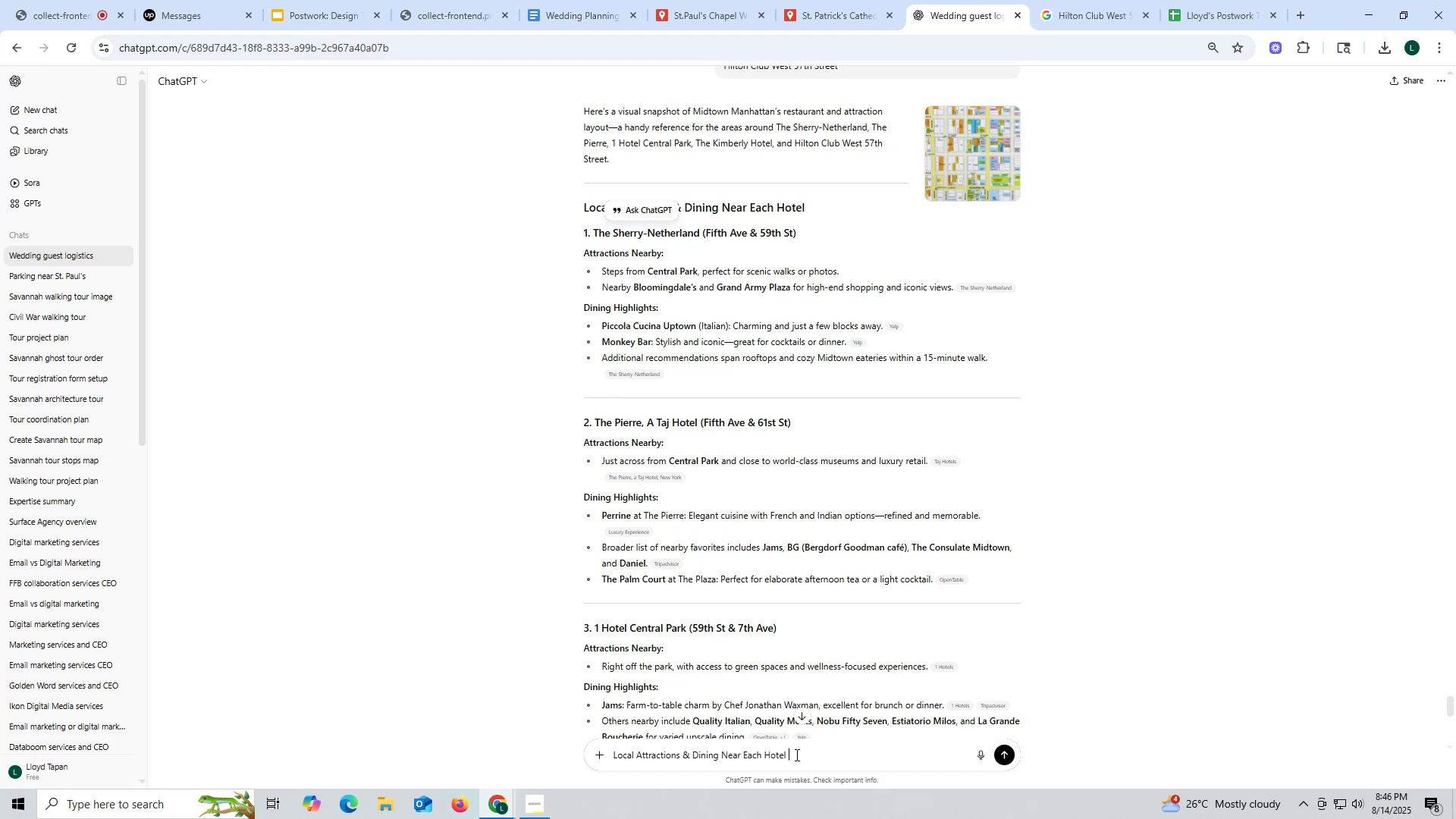 
key(Control+ControlLeft)
 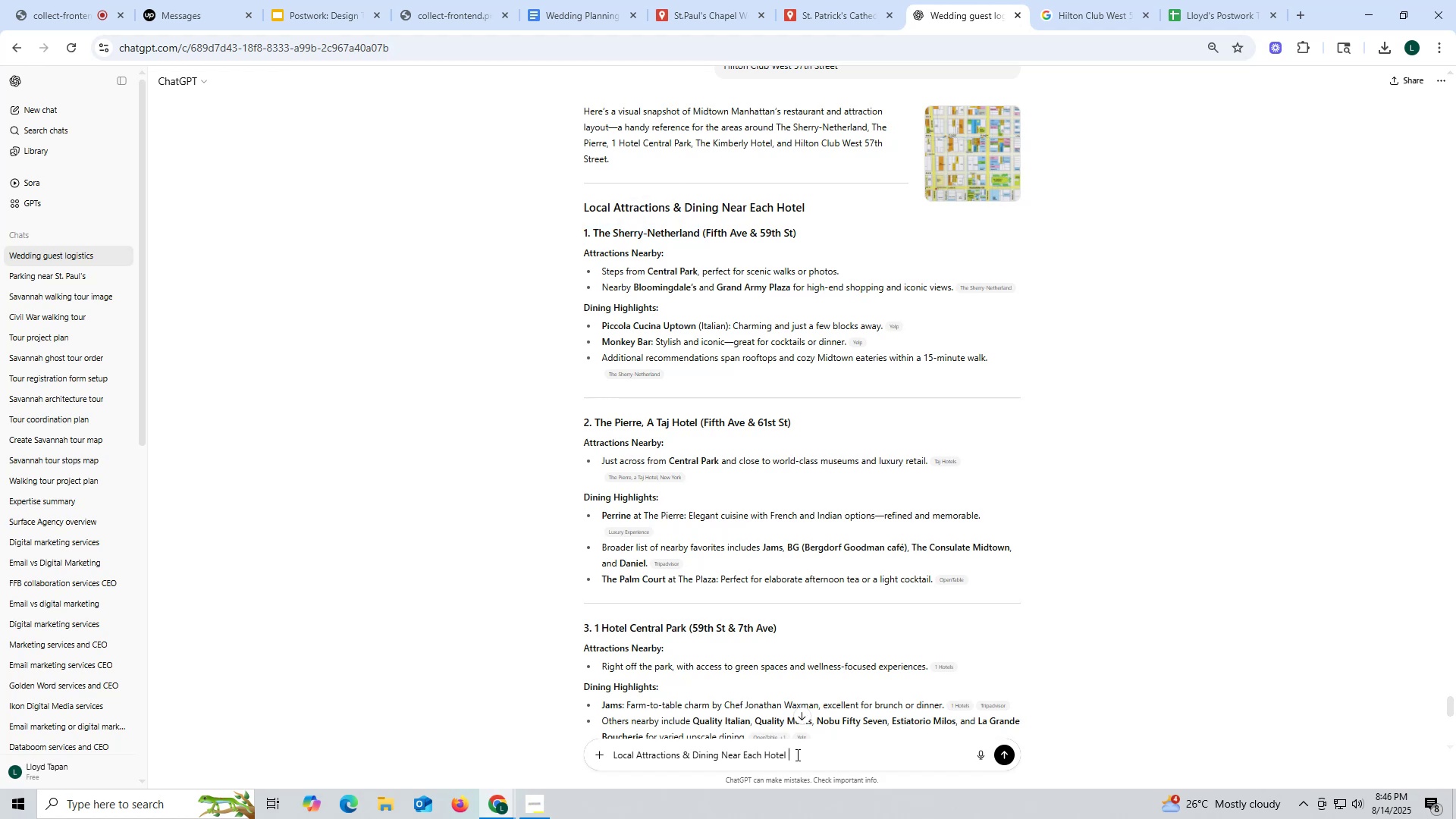 
key(Control+V)
 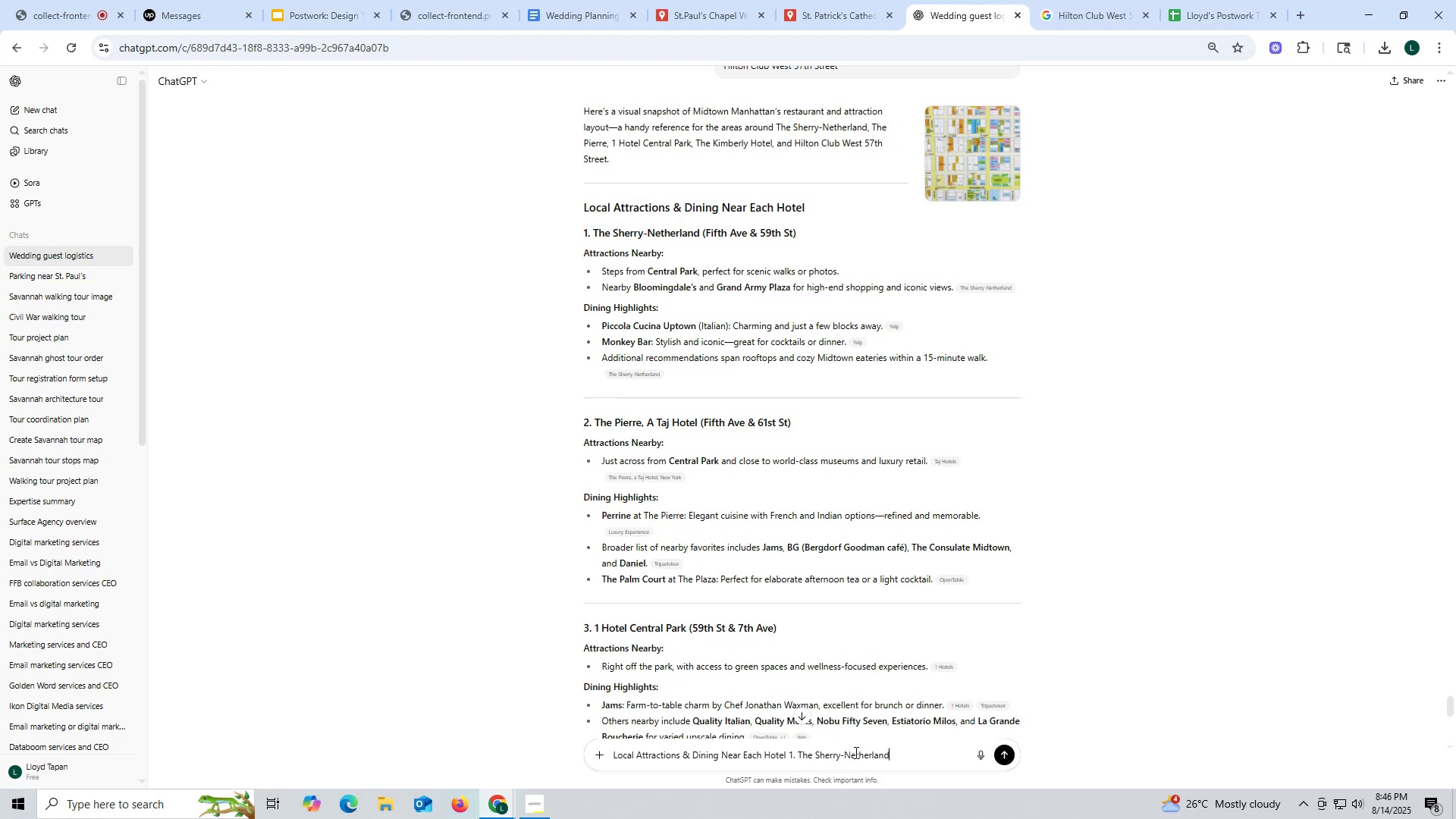 
key(Comma)
 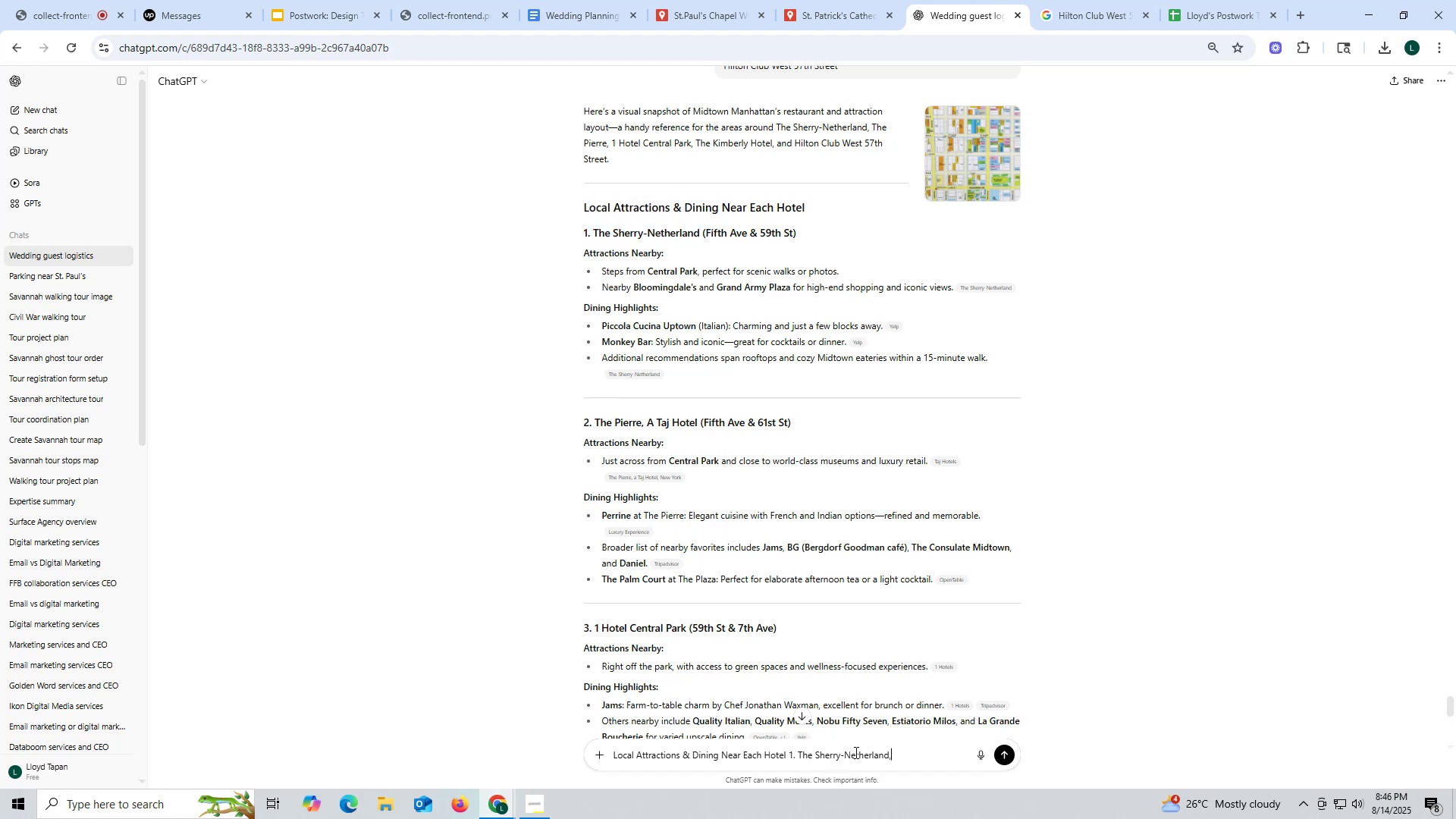 
key(Space)
 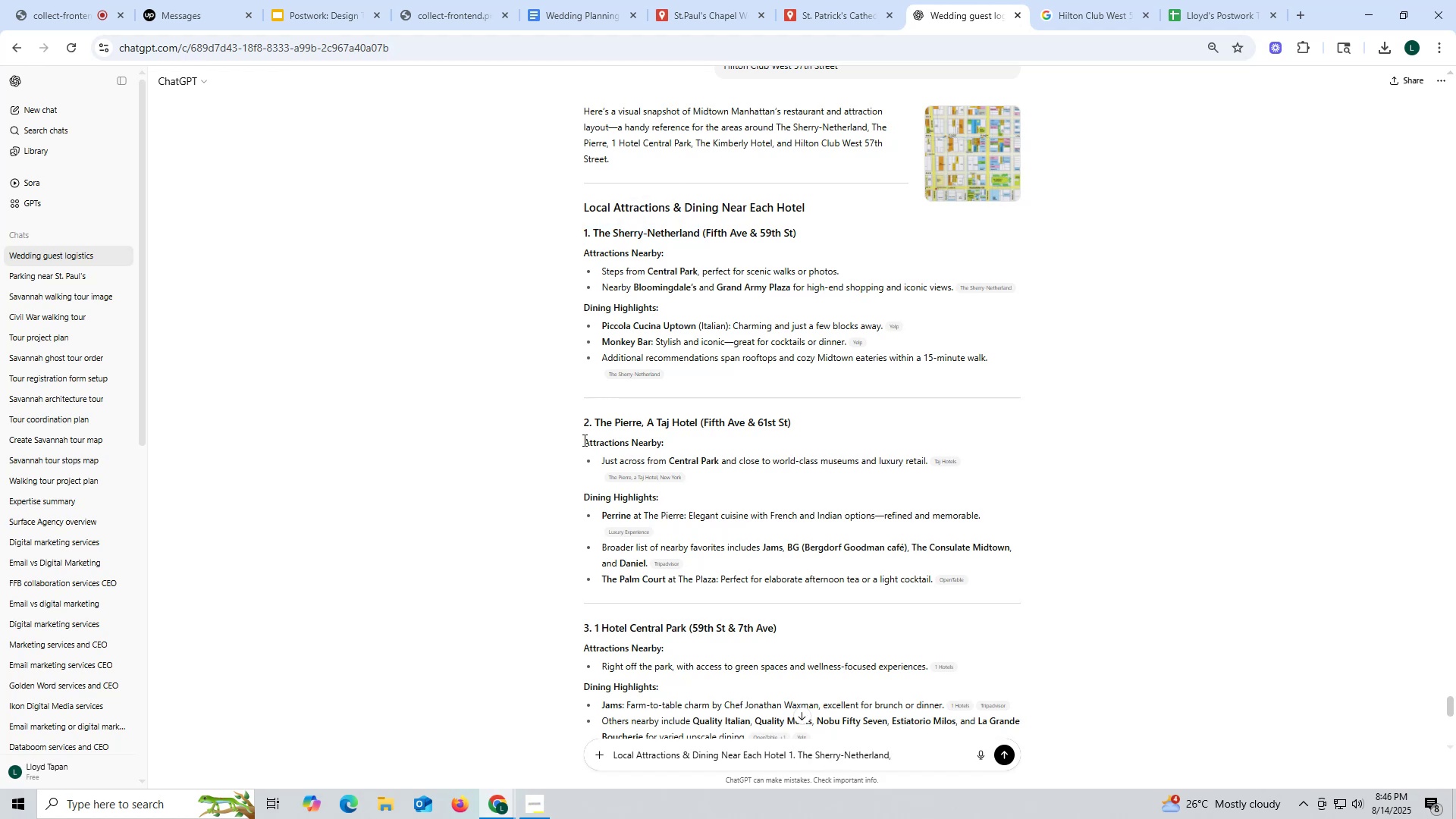 
left_click_drag(start_coordinate=[566, 420], to_coordinate=[697, 421])
 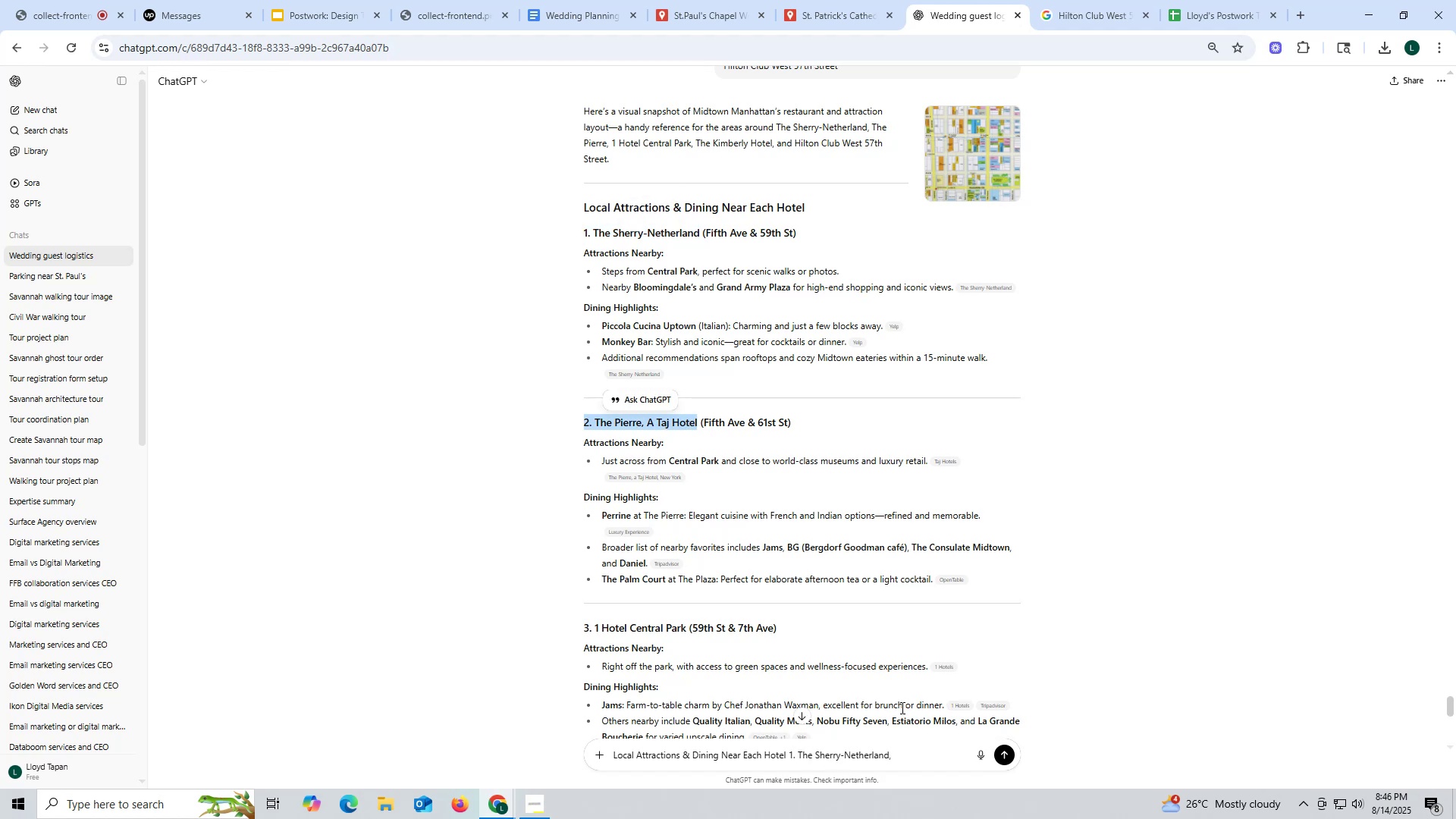 
key(Control+ControlLeft)
 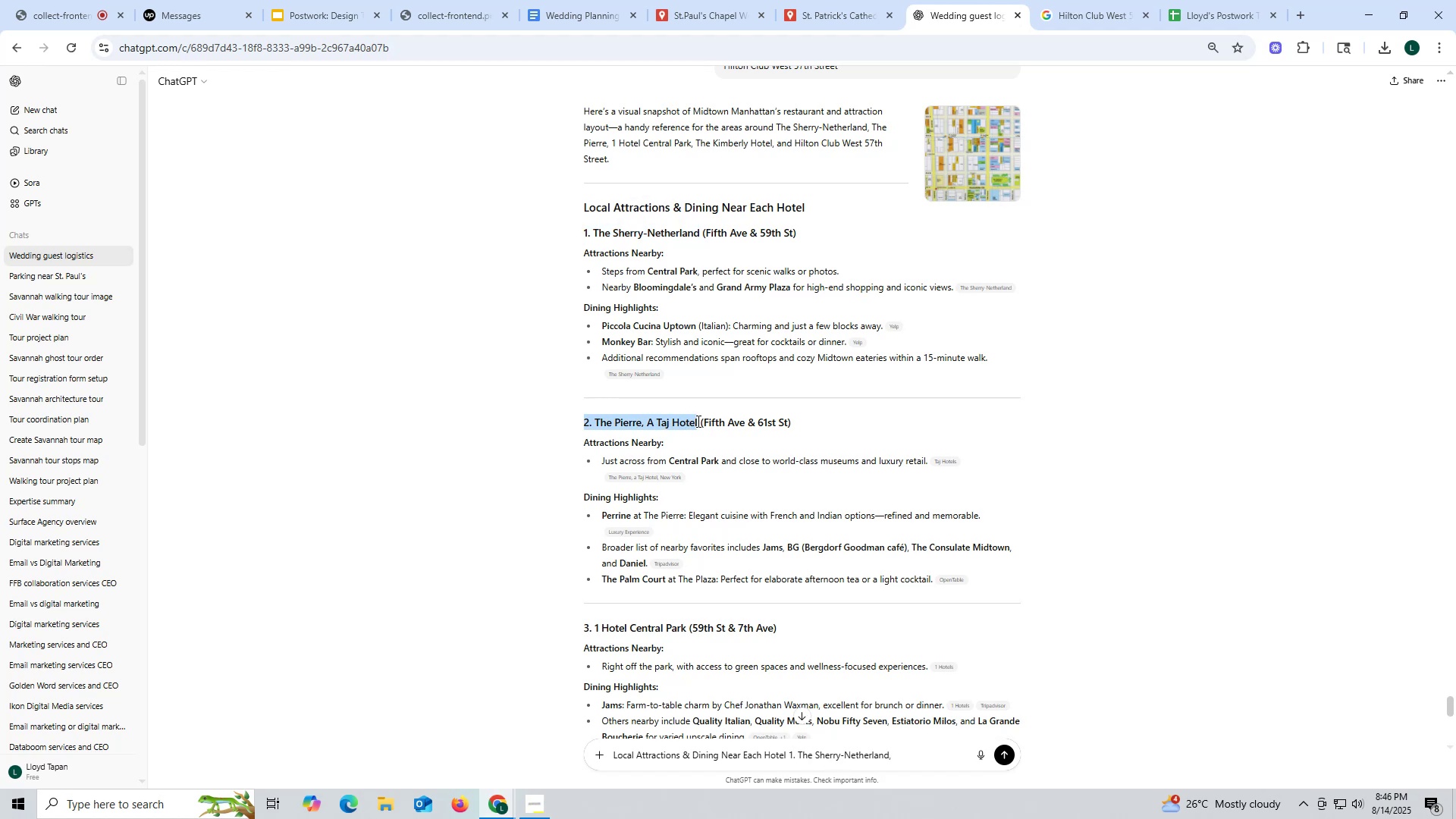 
key(Control+C)
 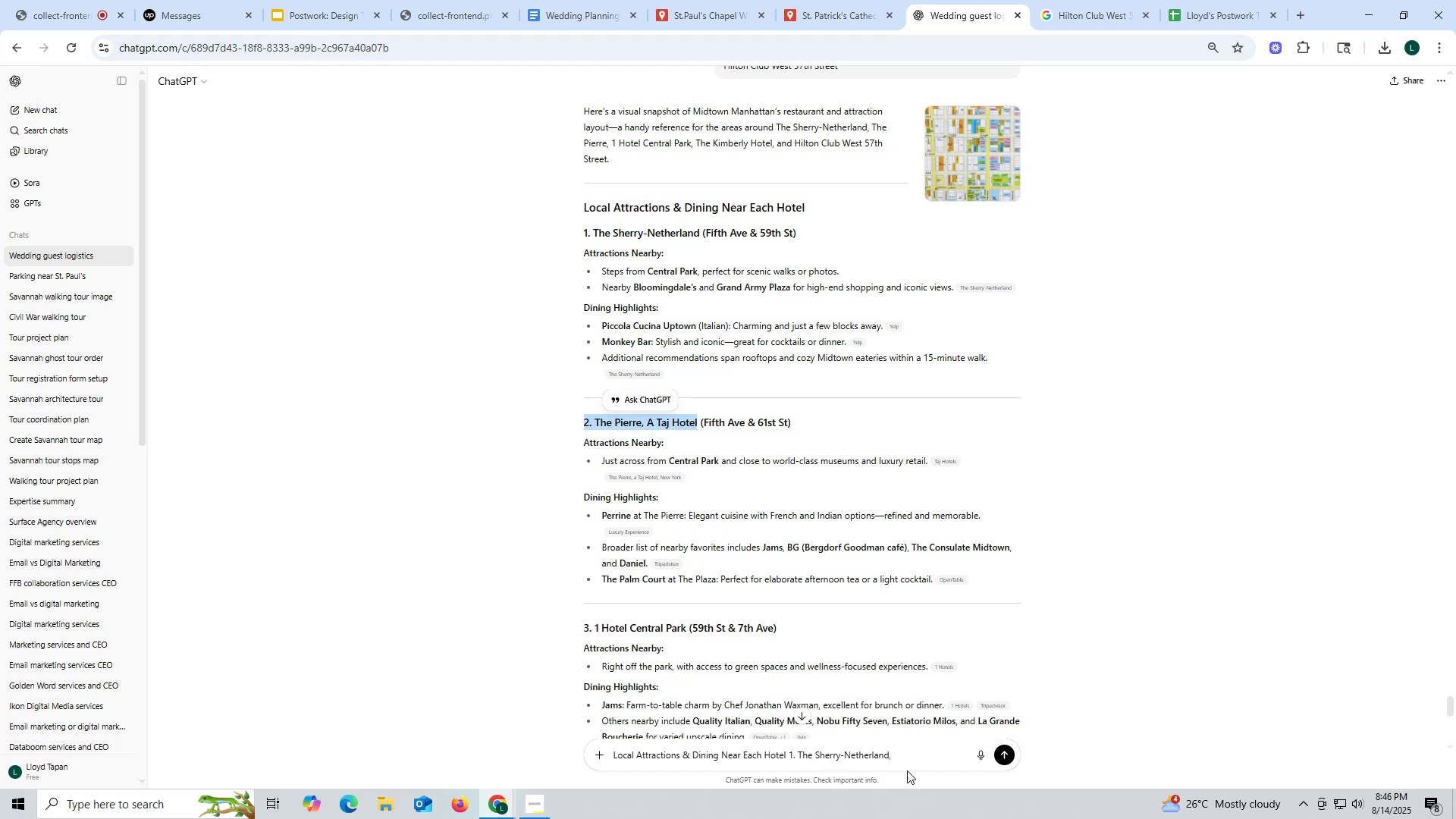 
left_click([912, 755])
 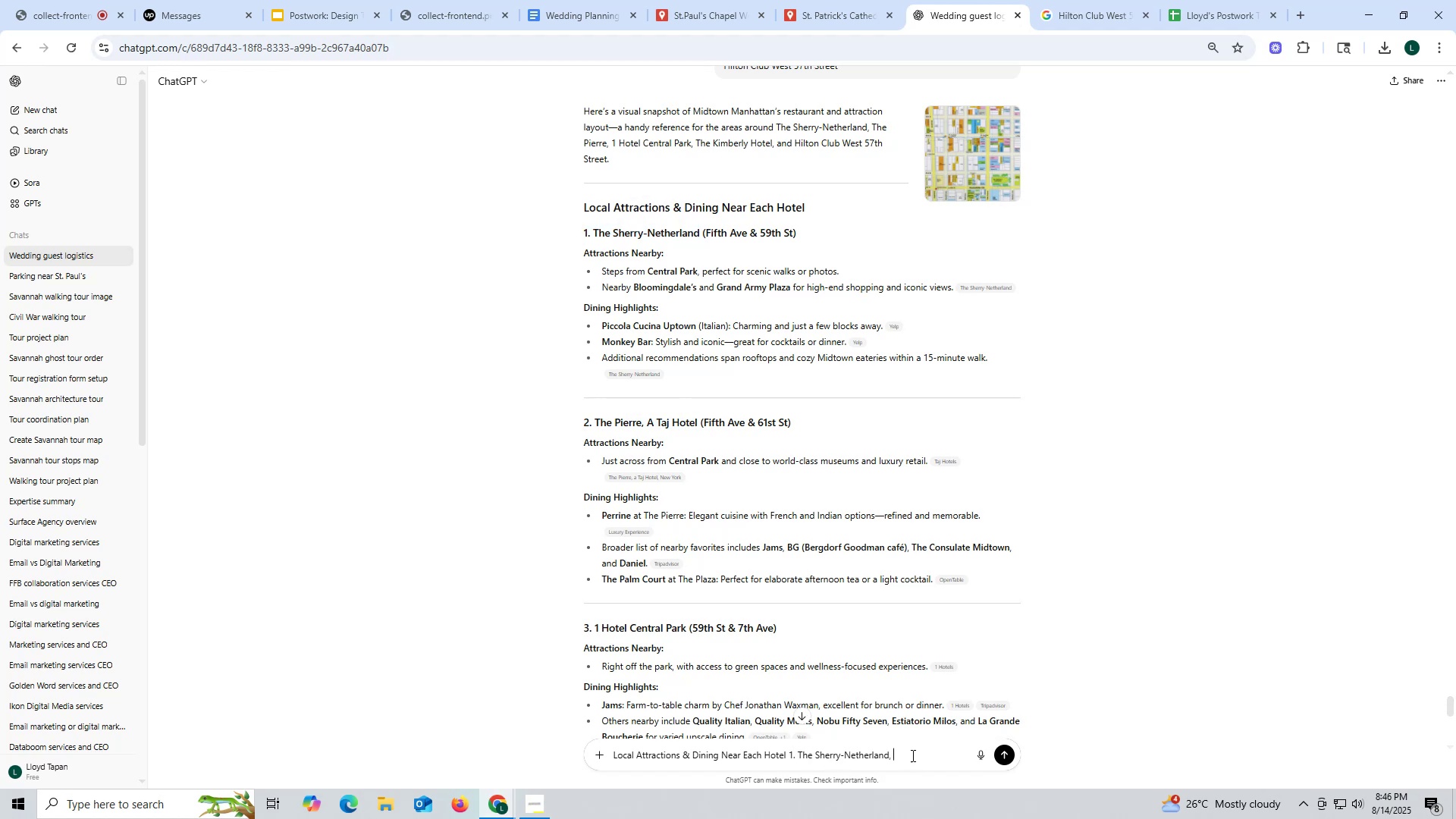 
key(Control+ControlLeft)
 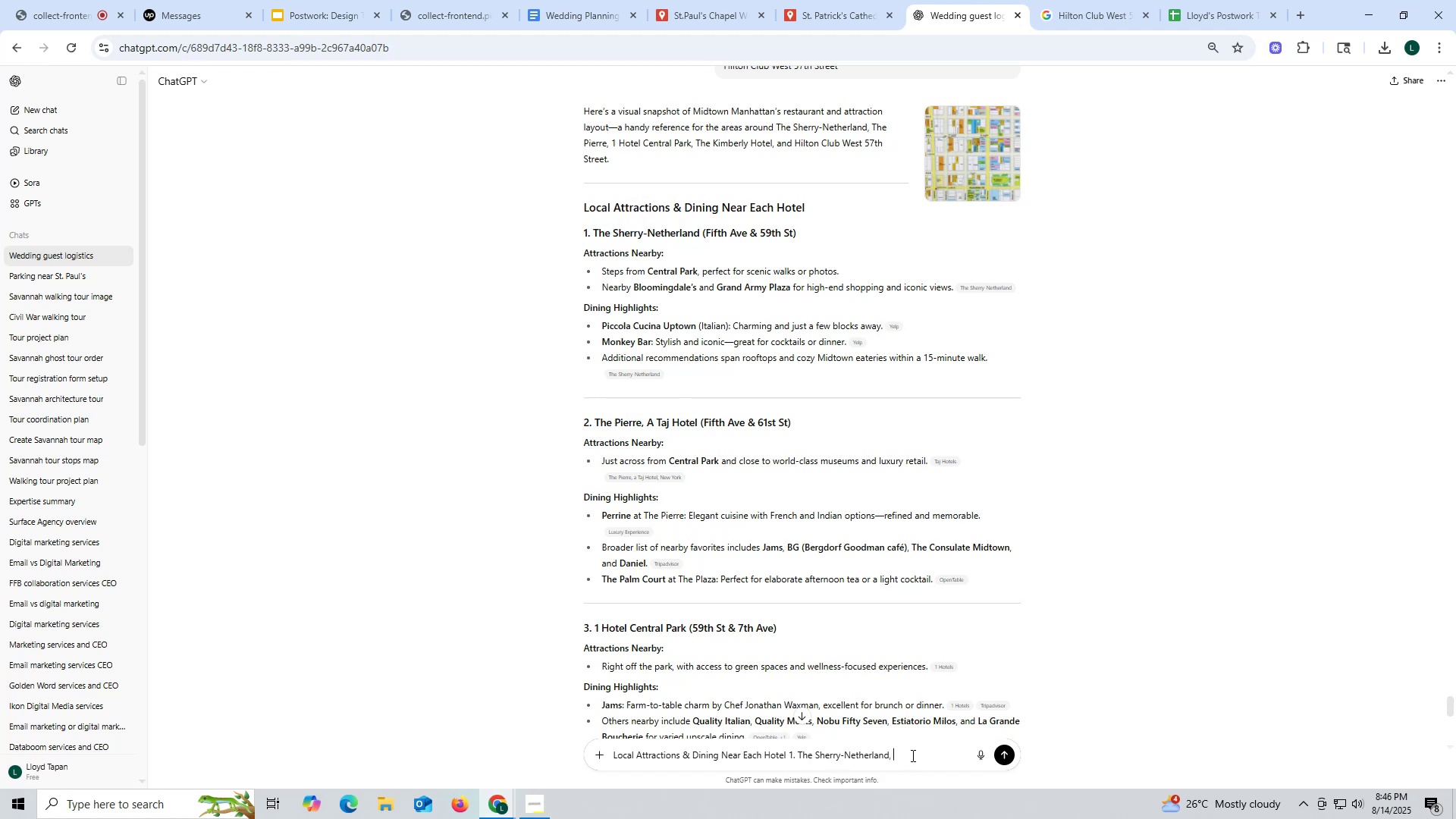 
key(Control+V)
 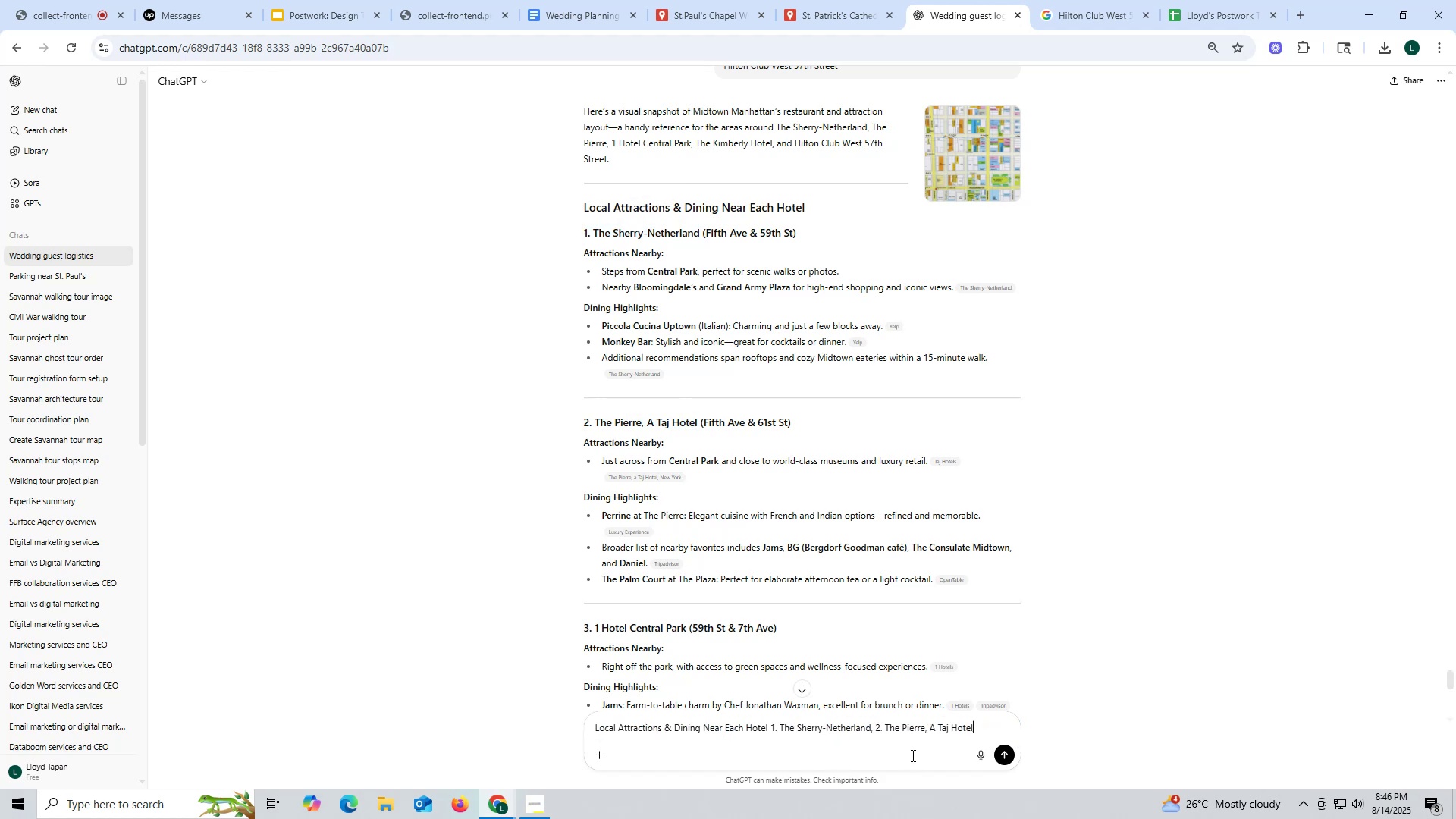 
key(Space)
 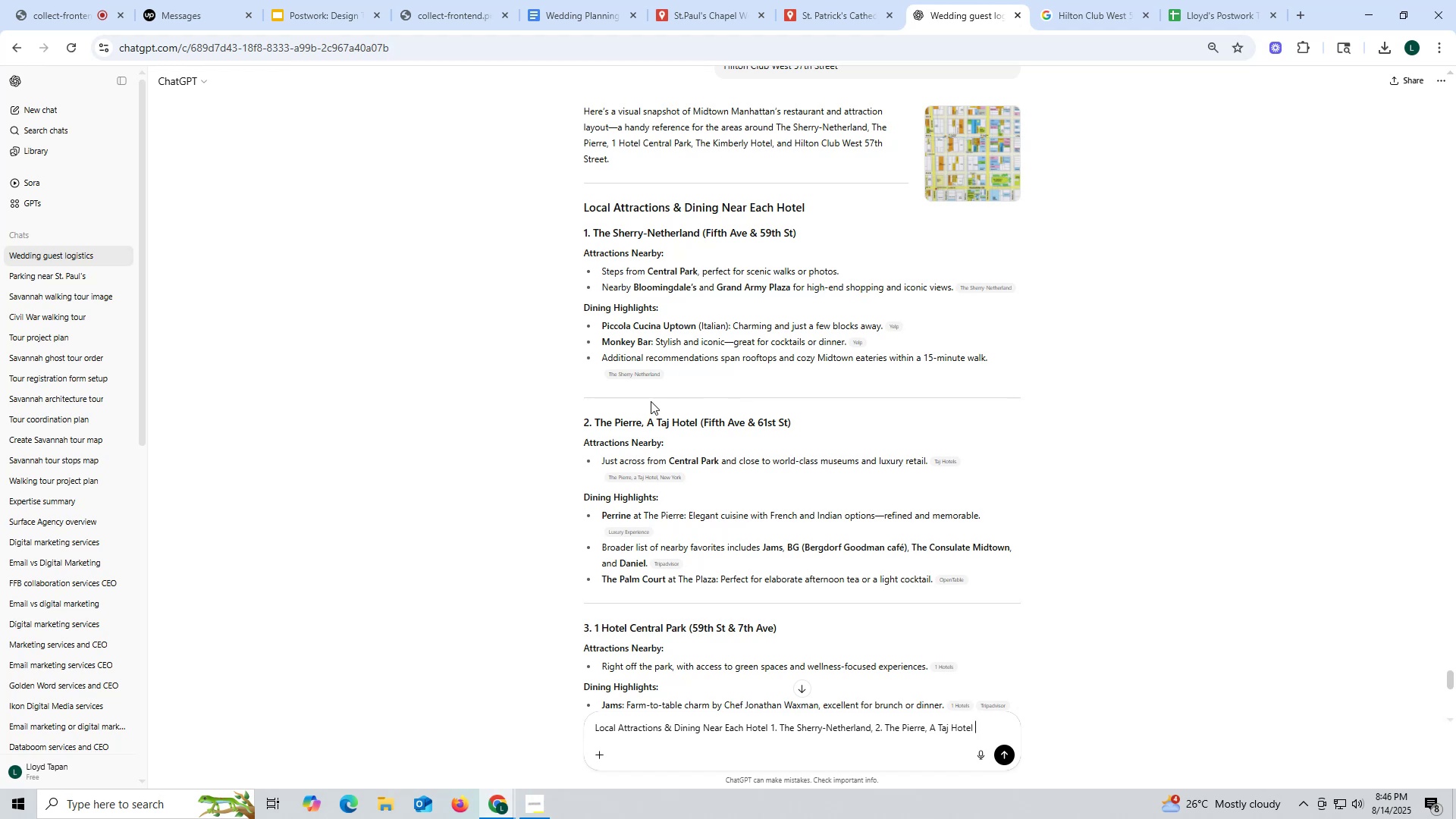 
scroll: coordinate [595, 532], scroll_direction: down, amount: 1.0
 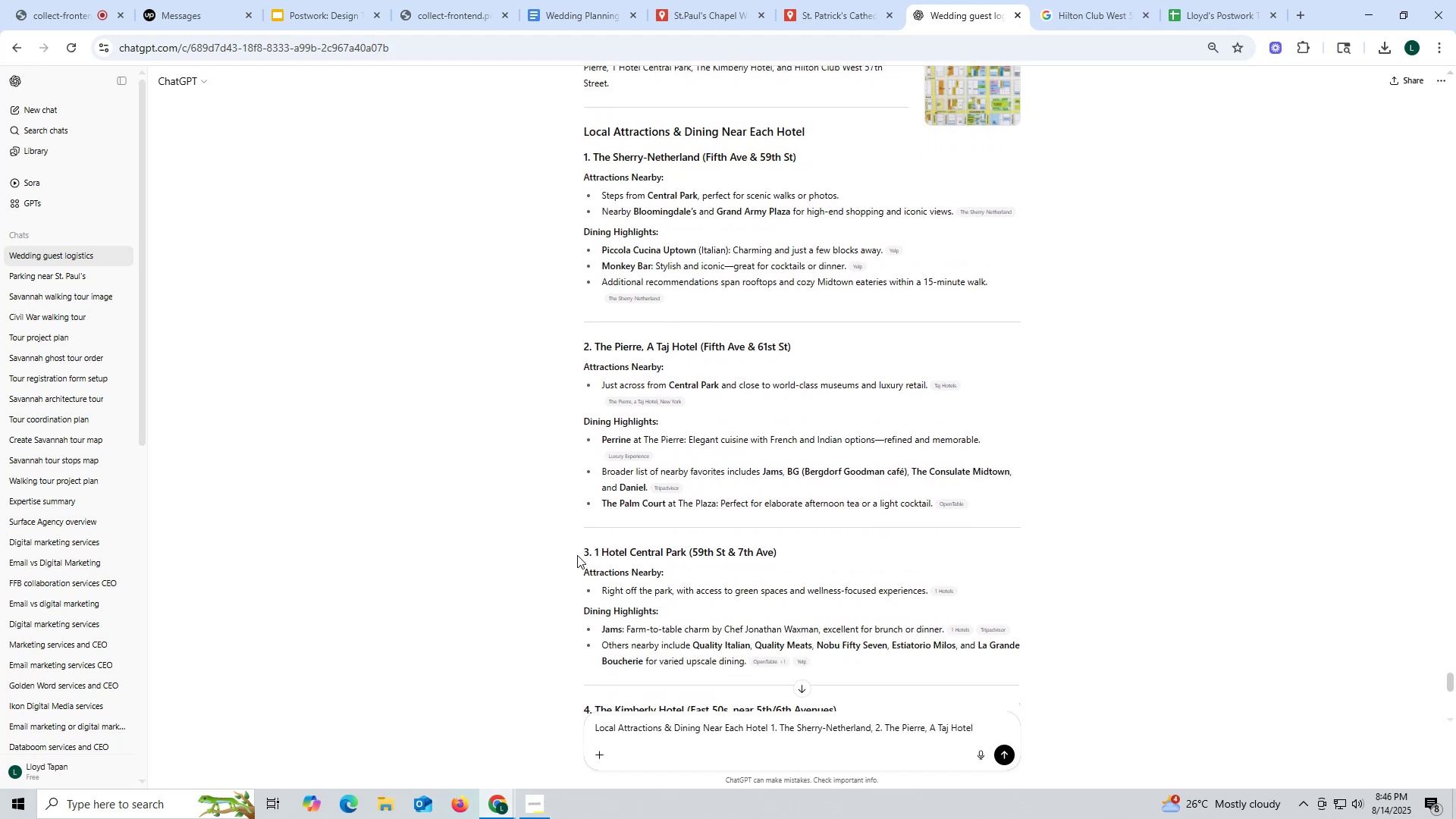 
left_click_drag(start_coordinate=[574, 554], to_coordinate=[687, 555])
 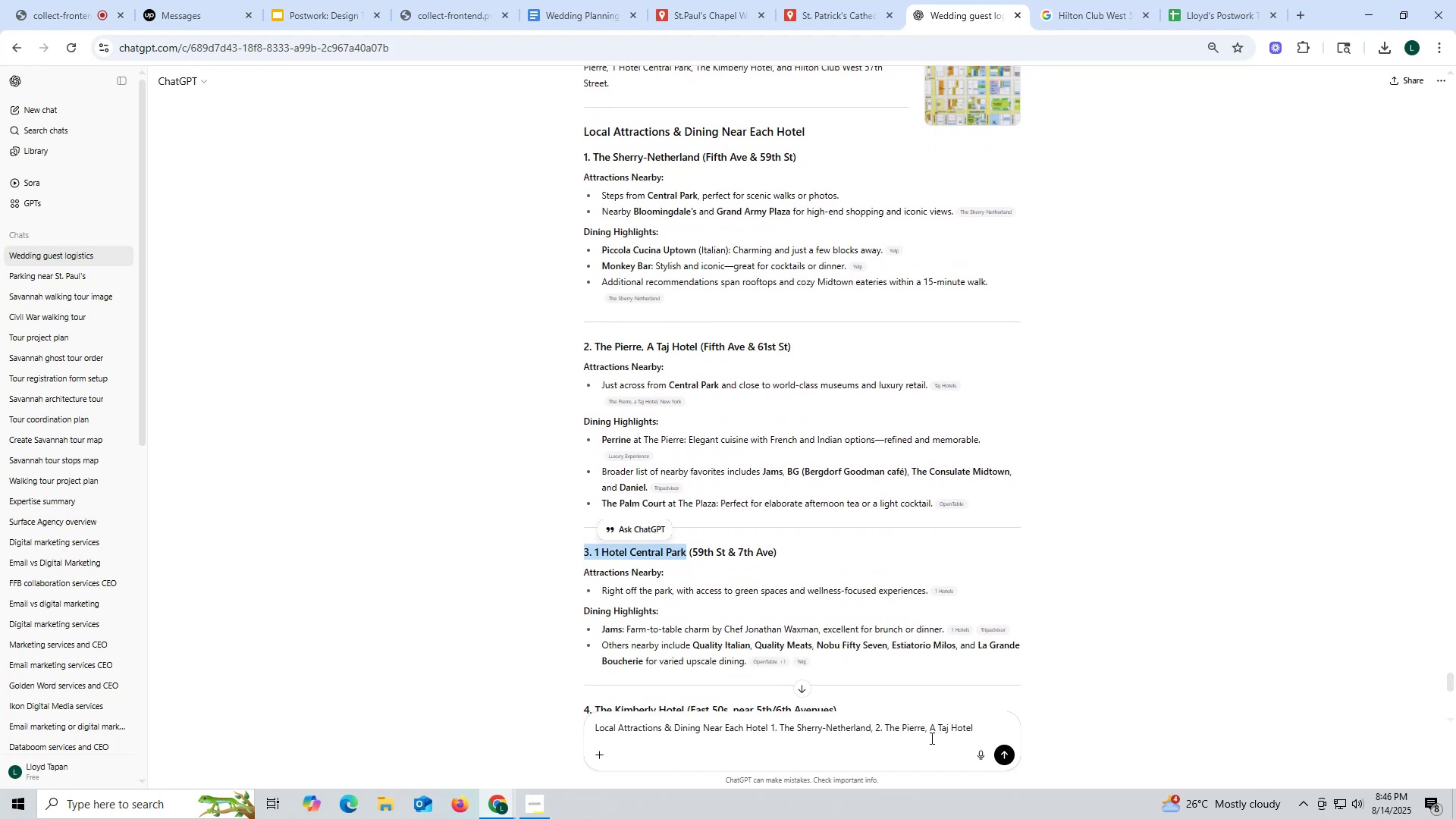 
key(Control+ControlLeft)
 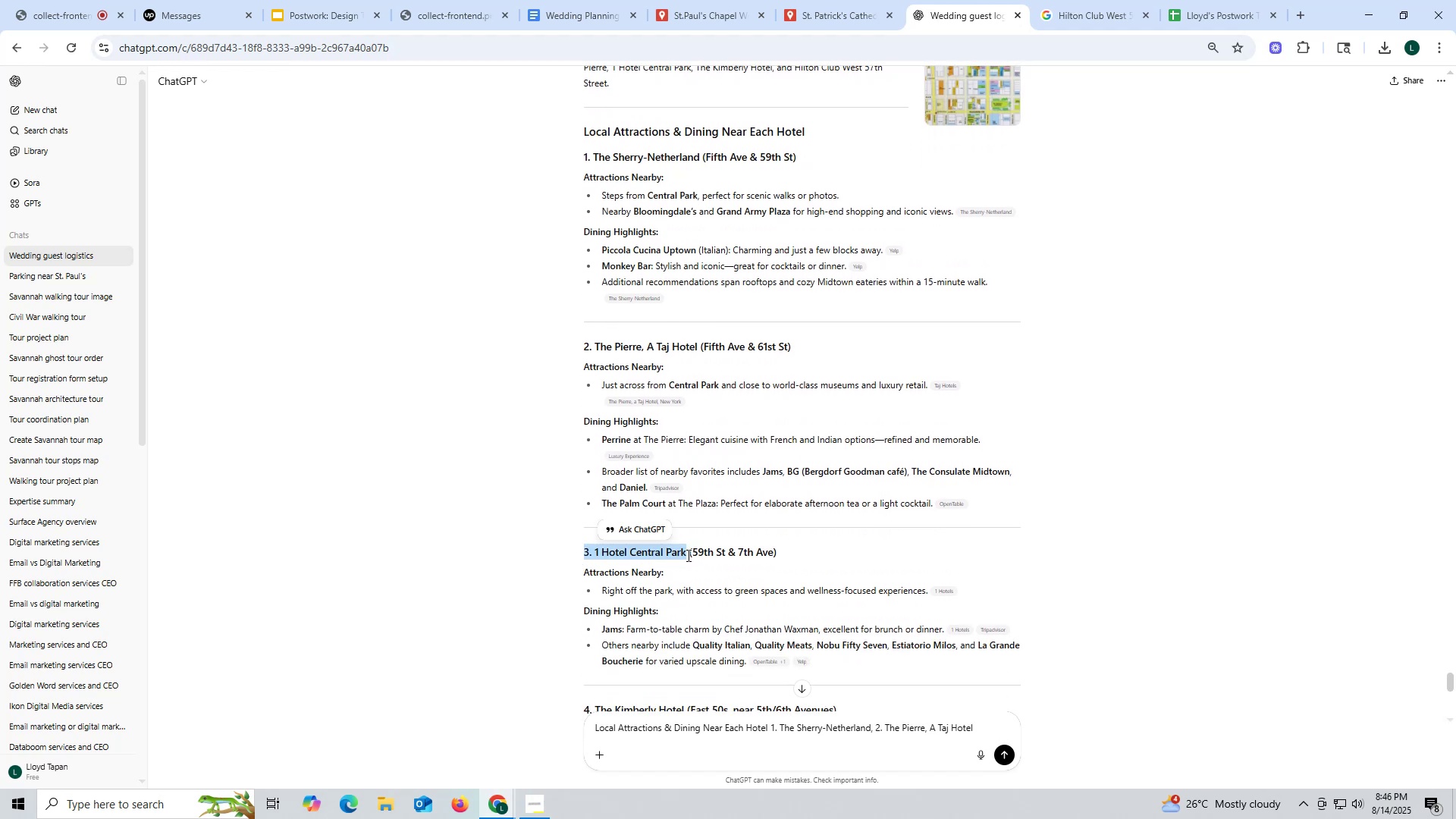 
key(Control+C)
 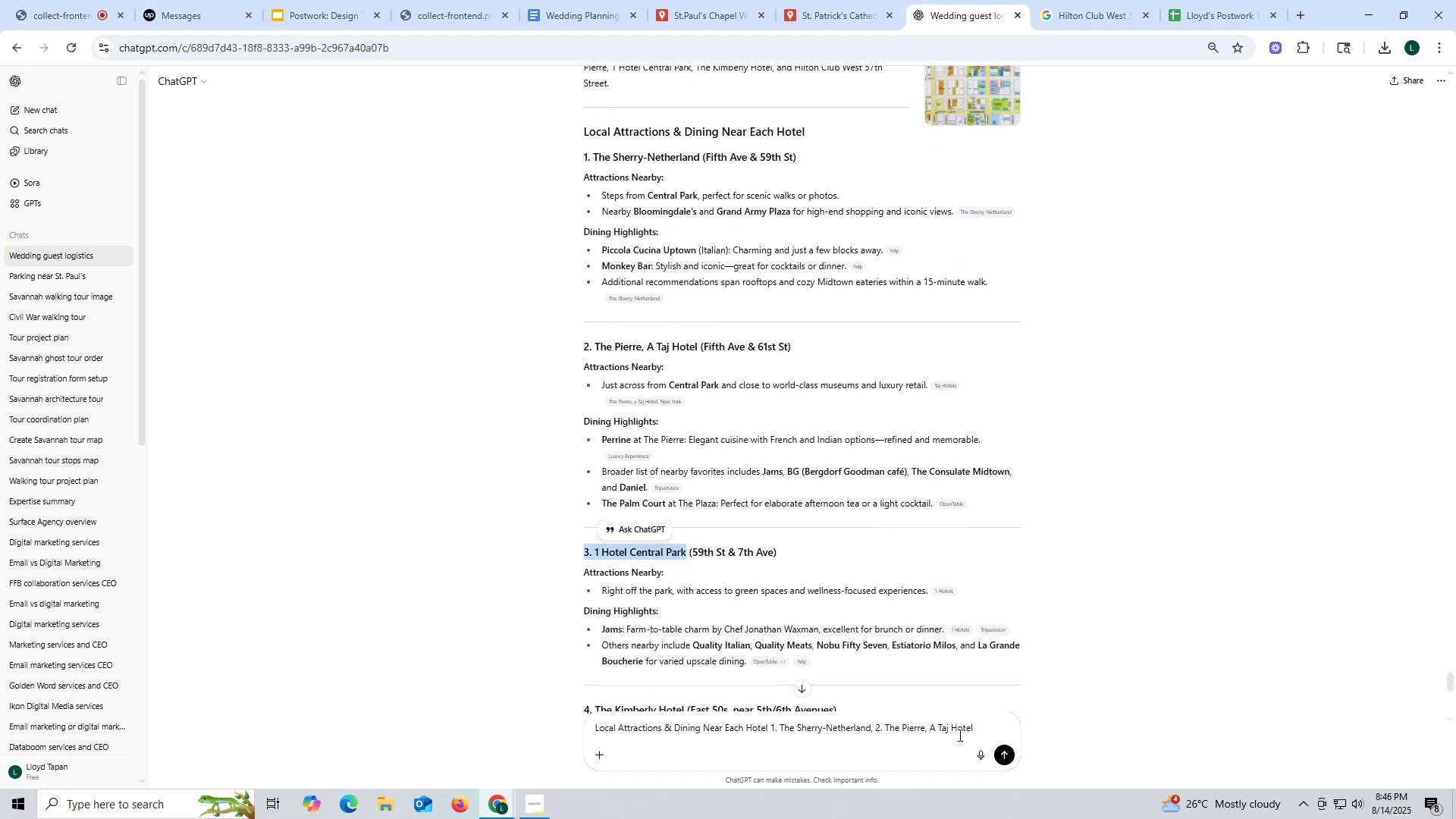 
left_click([988, 724])
 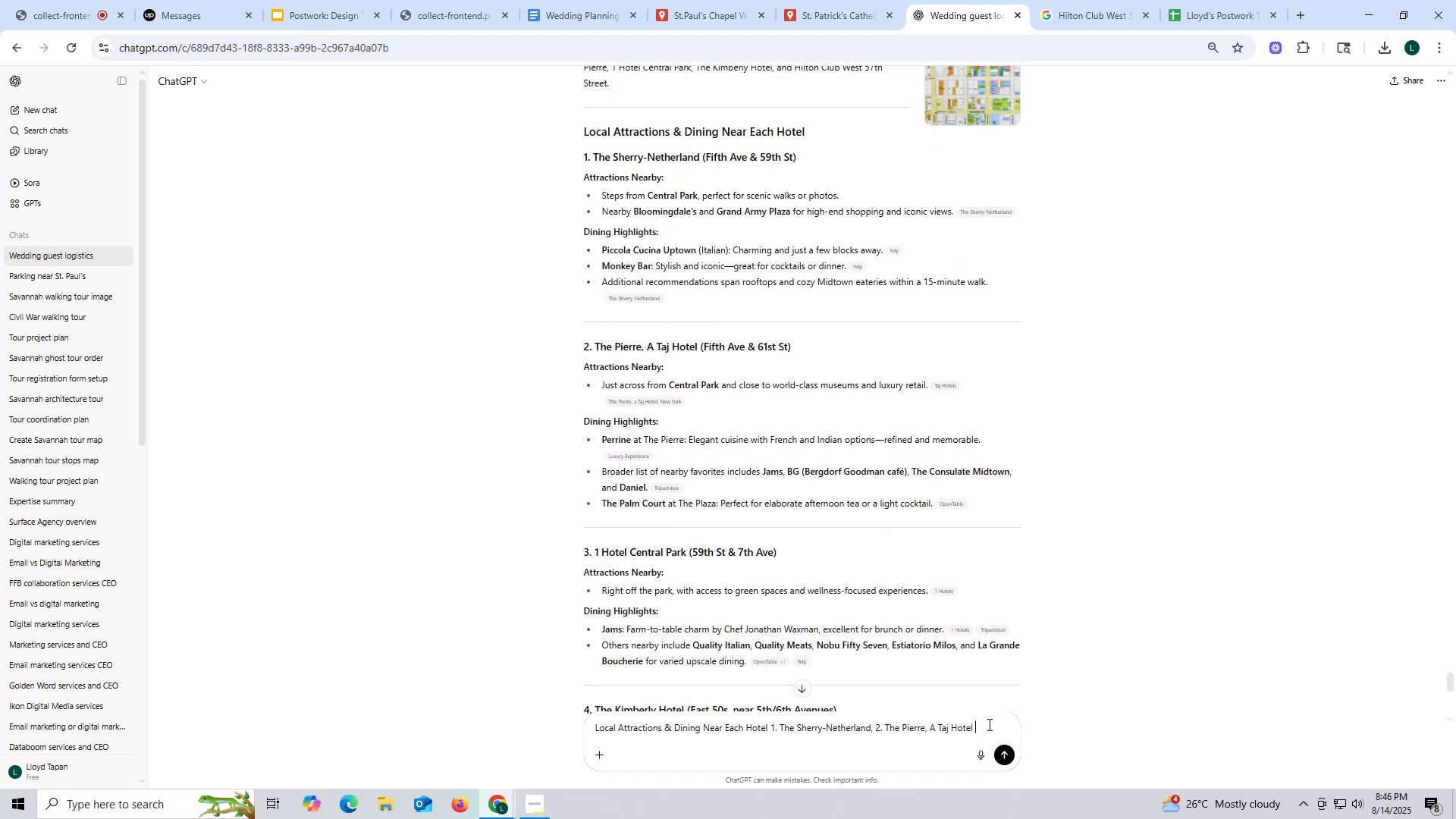 
key(Control+ControlLeft)
 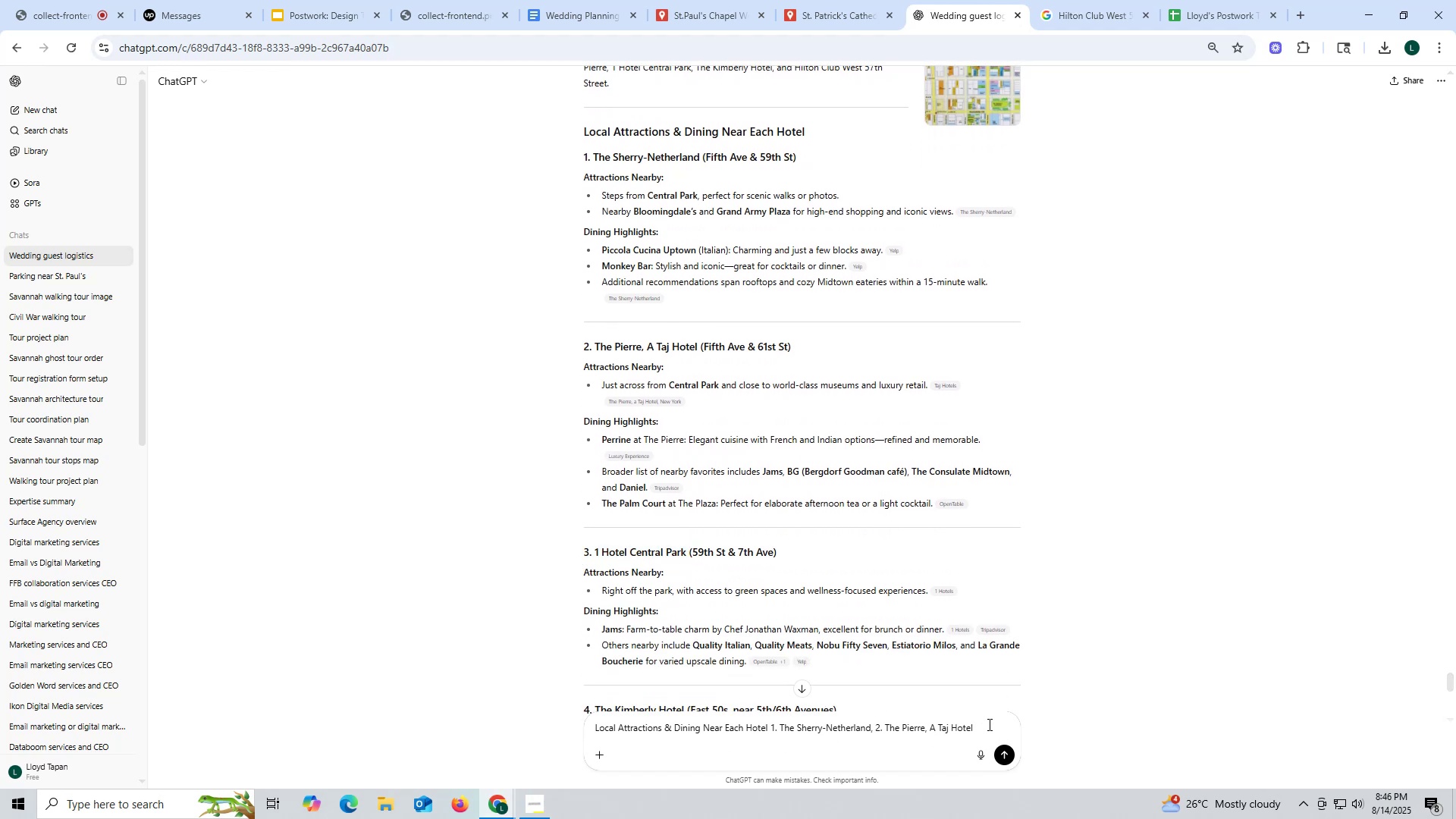 
key(Control+V)
 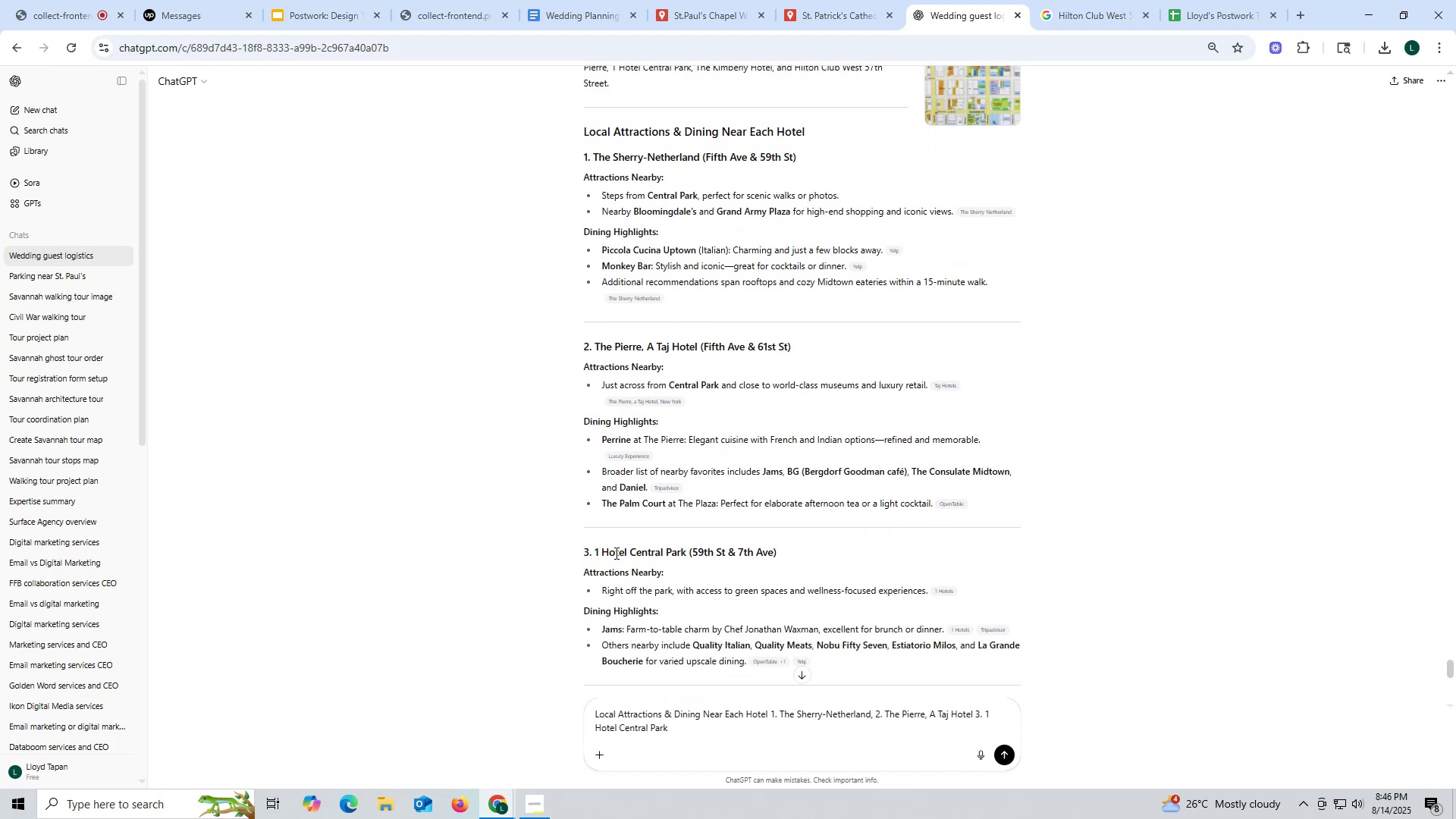 
left_click_drag(start_coordinate=[571, 544], to_coordinate=[607, 545])
 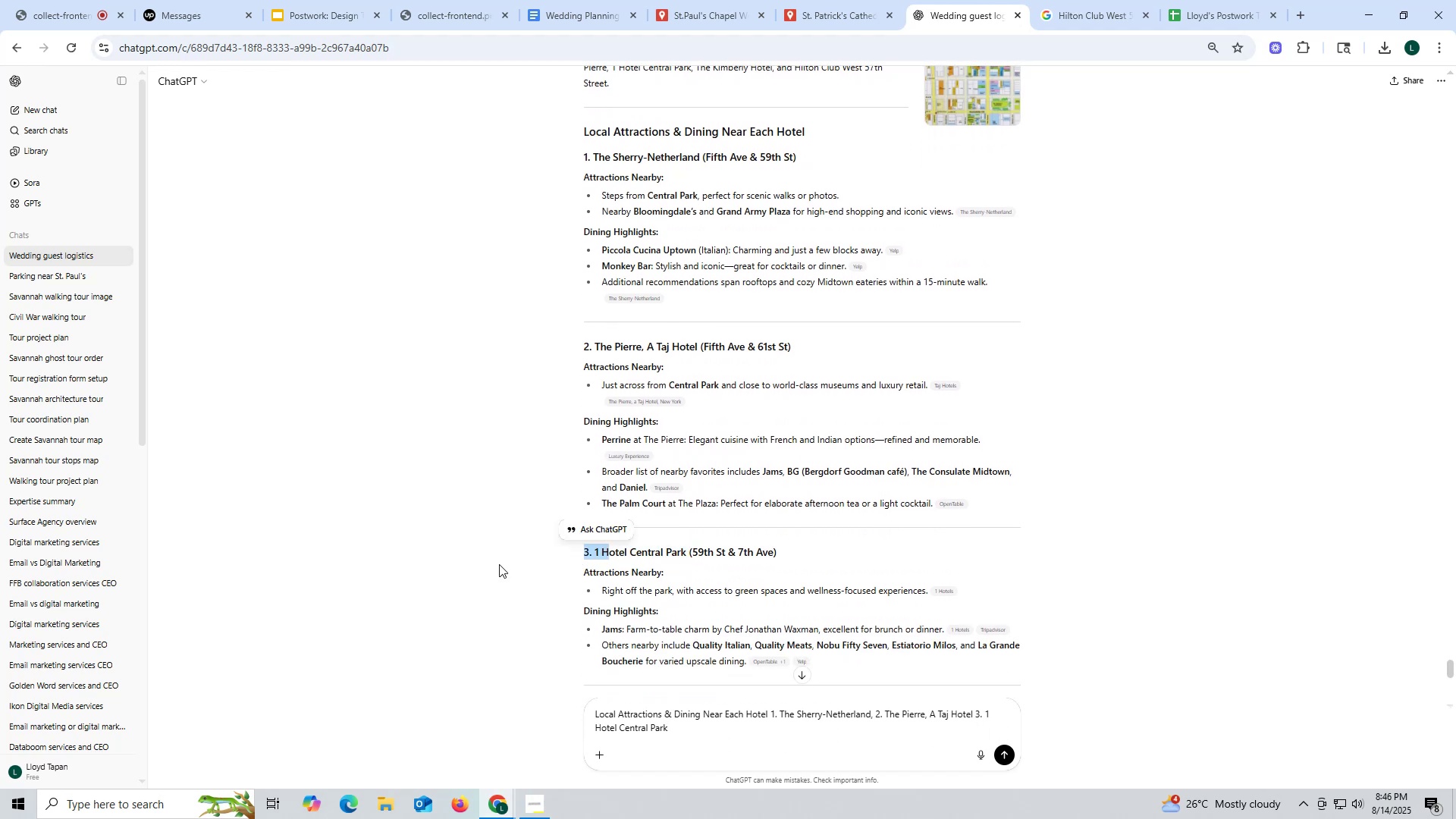 
scroll: coordinate [504, 556], scroll_direction: down, amount: 3.0
 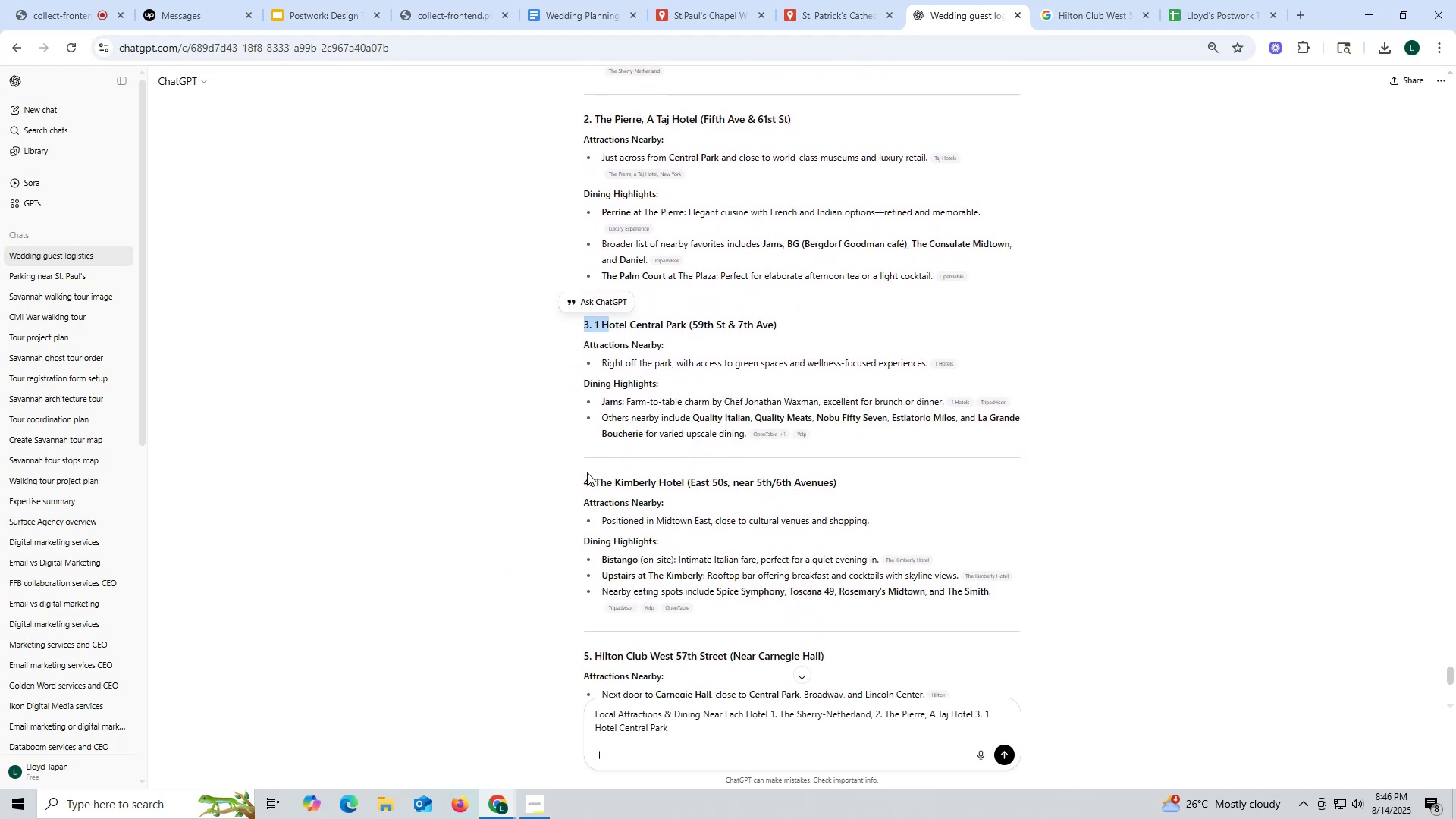 
left_click_drag(start_coordinate=[582, 472], to_coordinate=[686, 480])
 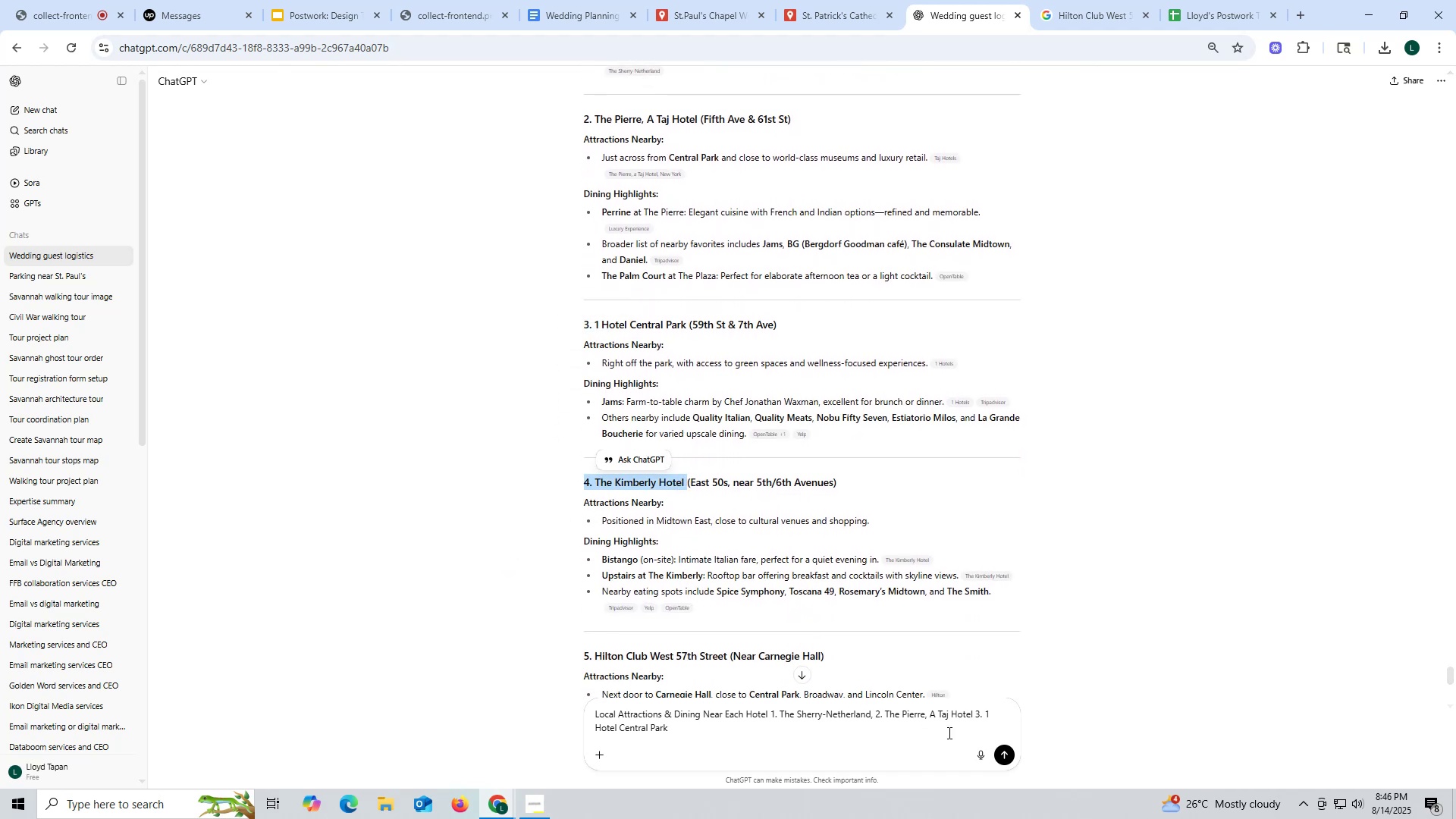 
key(Control+ControlLeft)
 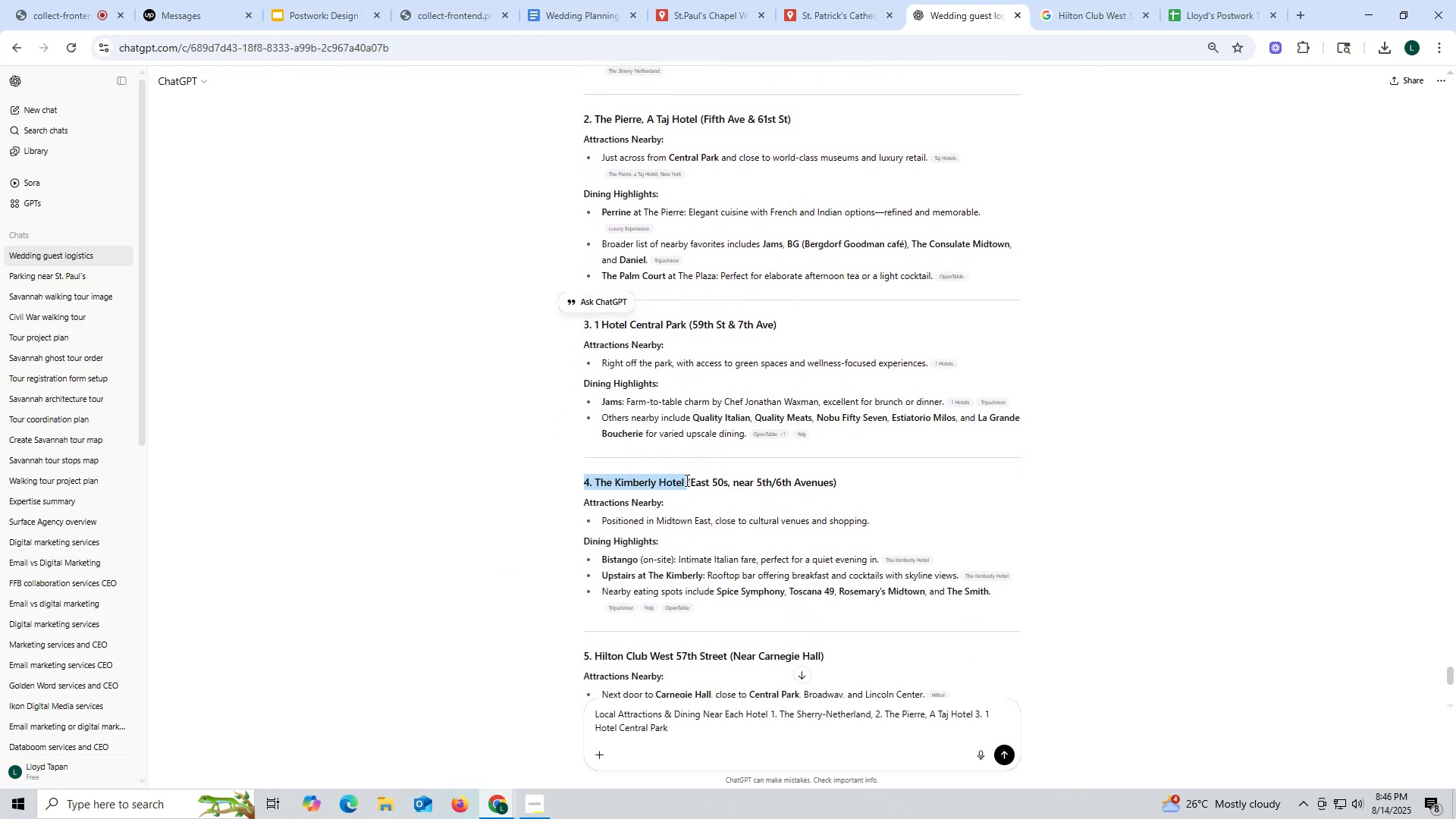 
key(Control+C)
 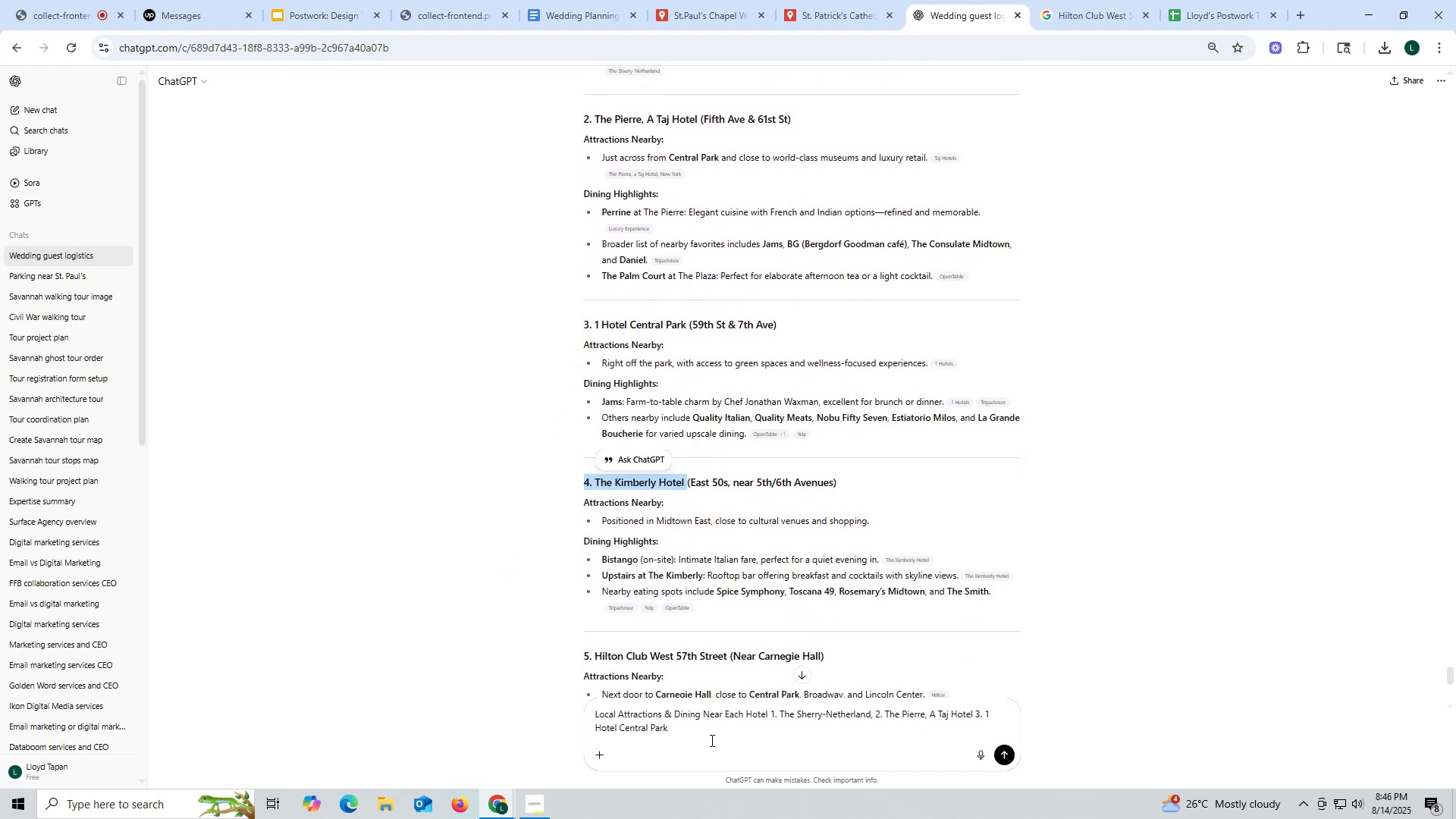 
left_click([697, 725])
 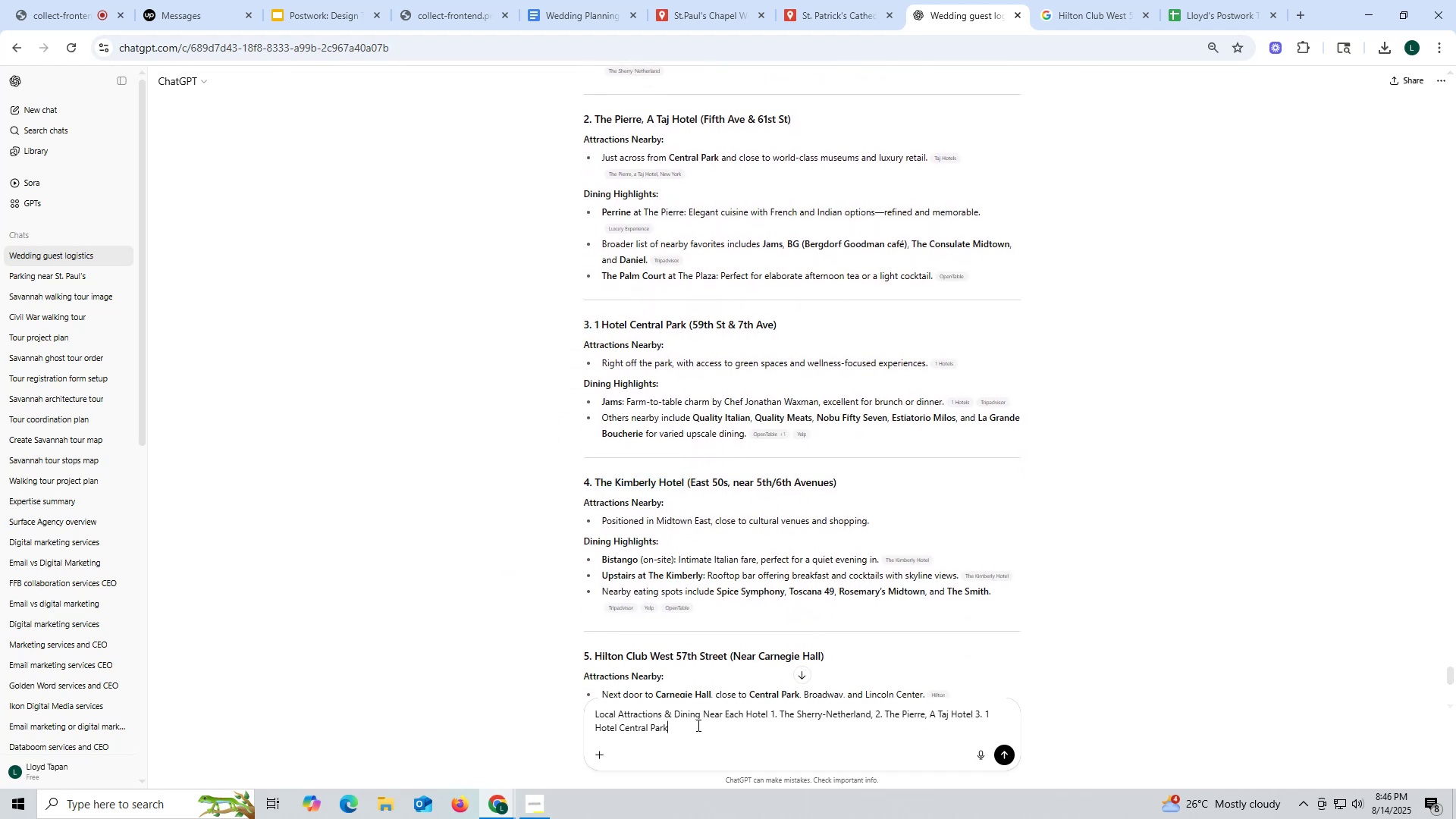 
key(Space)
 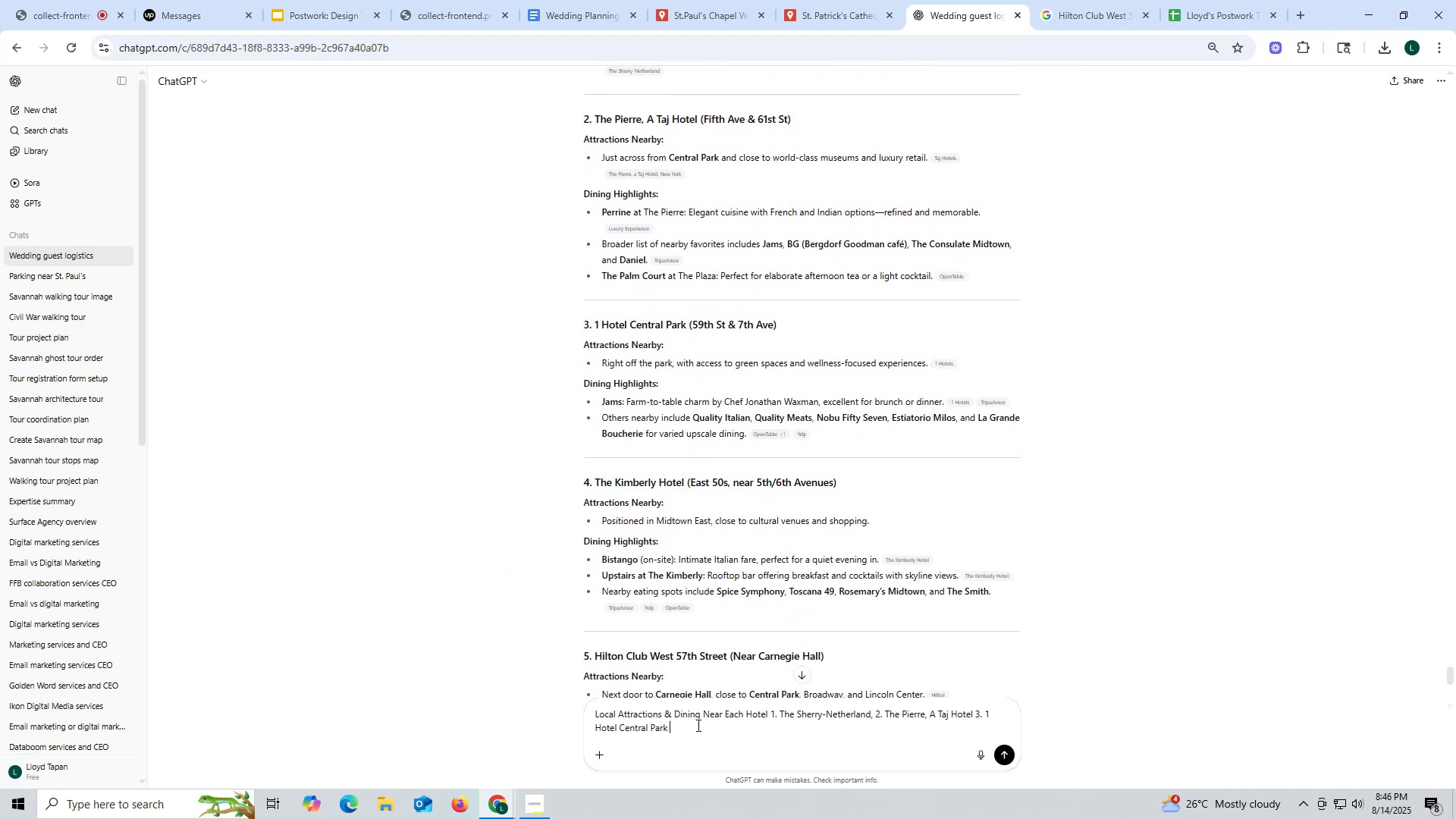 
key(Control+ControlLeft)
 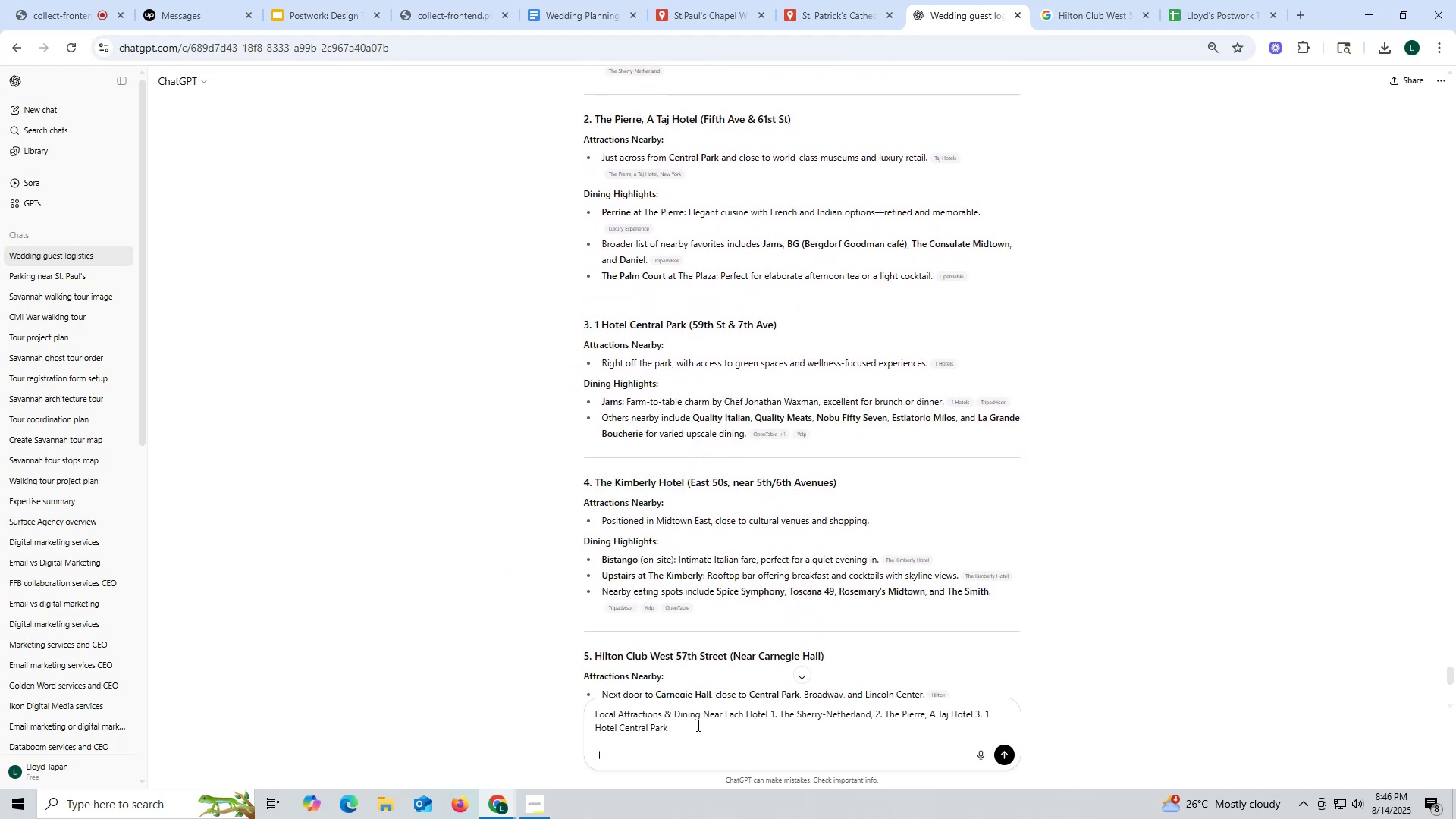 
key(Control+V)
 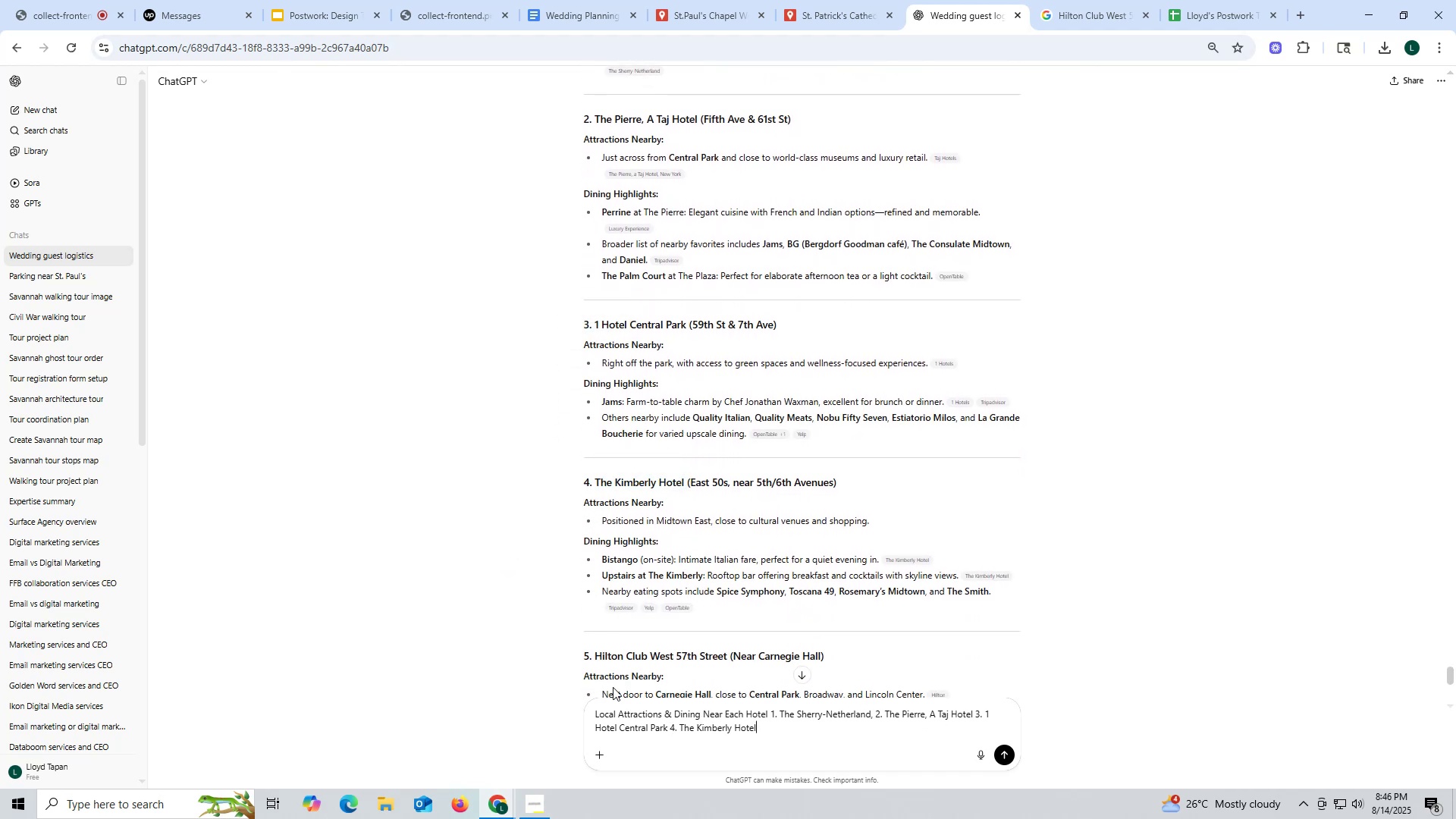 
left_click_drag(start_coordinate=[576, 654], to_coordinate=[729, 656])
 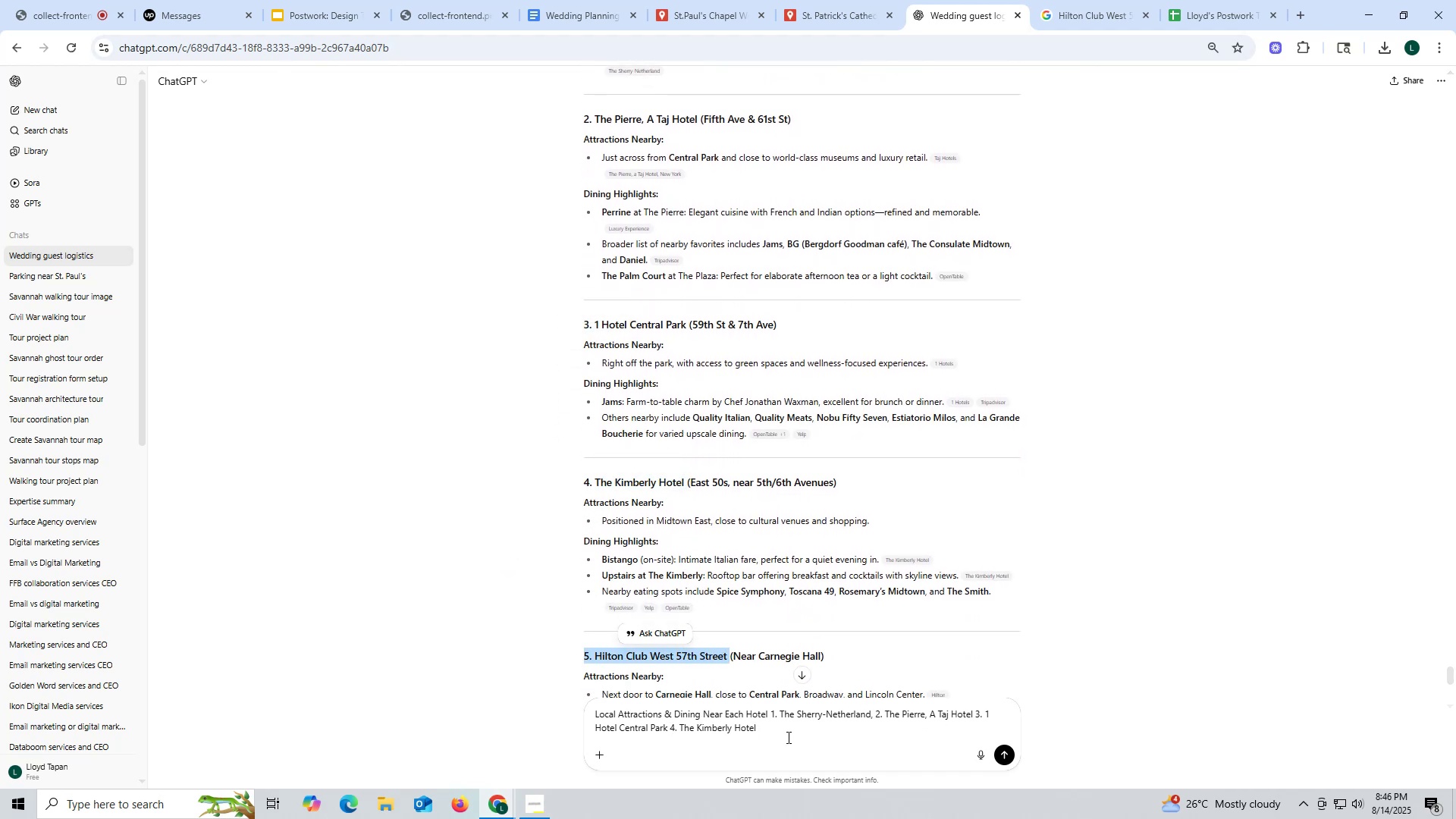 
key(Control+ControlLeft)
 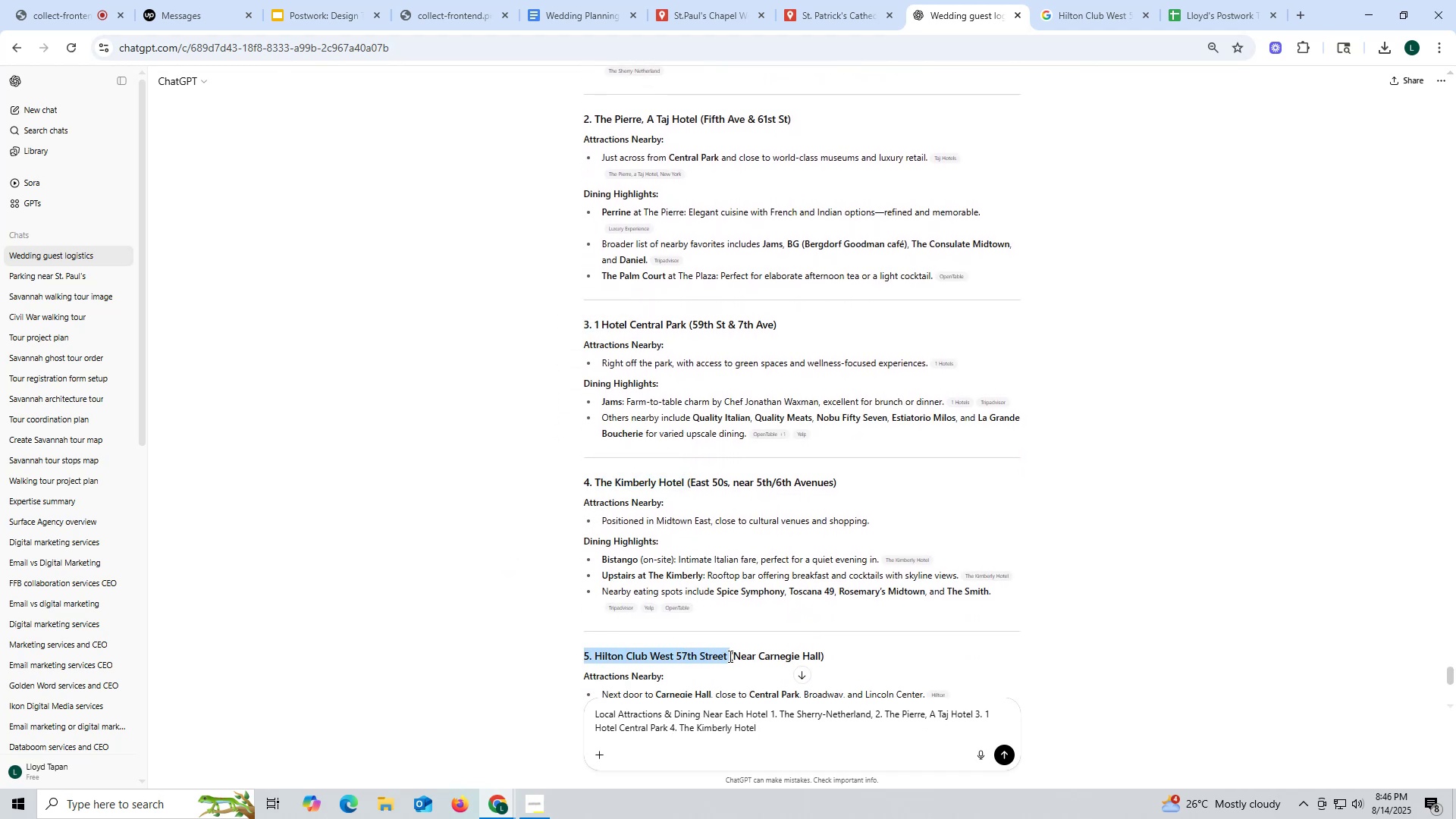 
key(Control+C)
 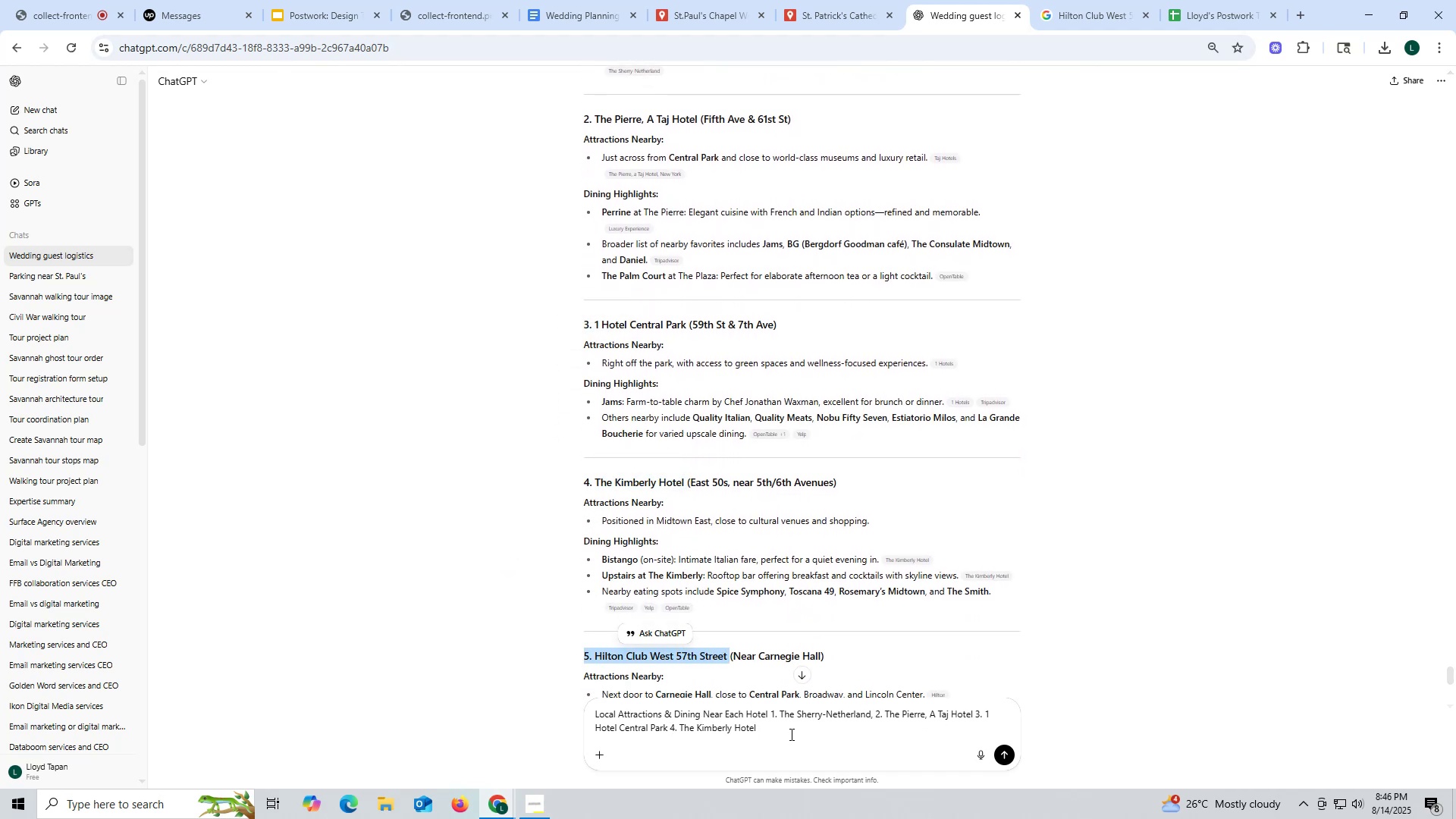 
left_click([790, 732])
 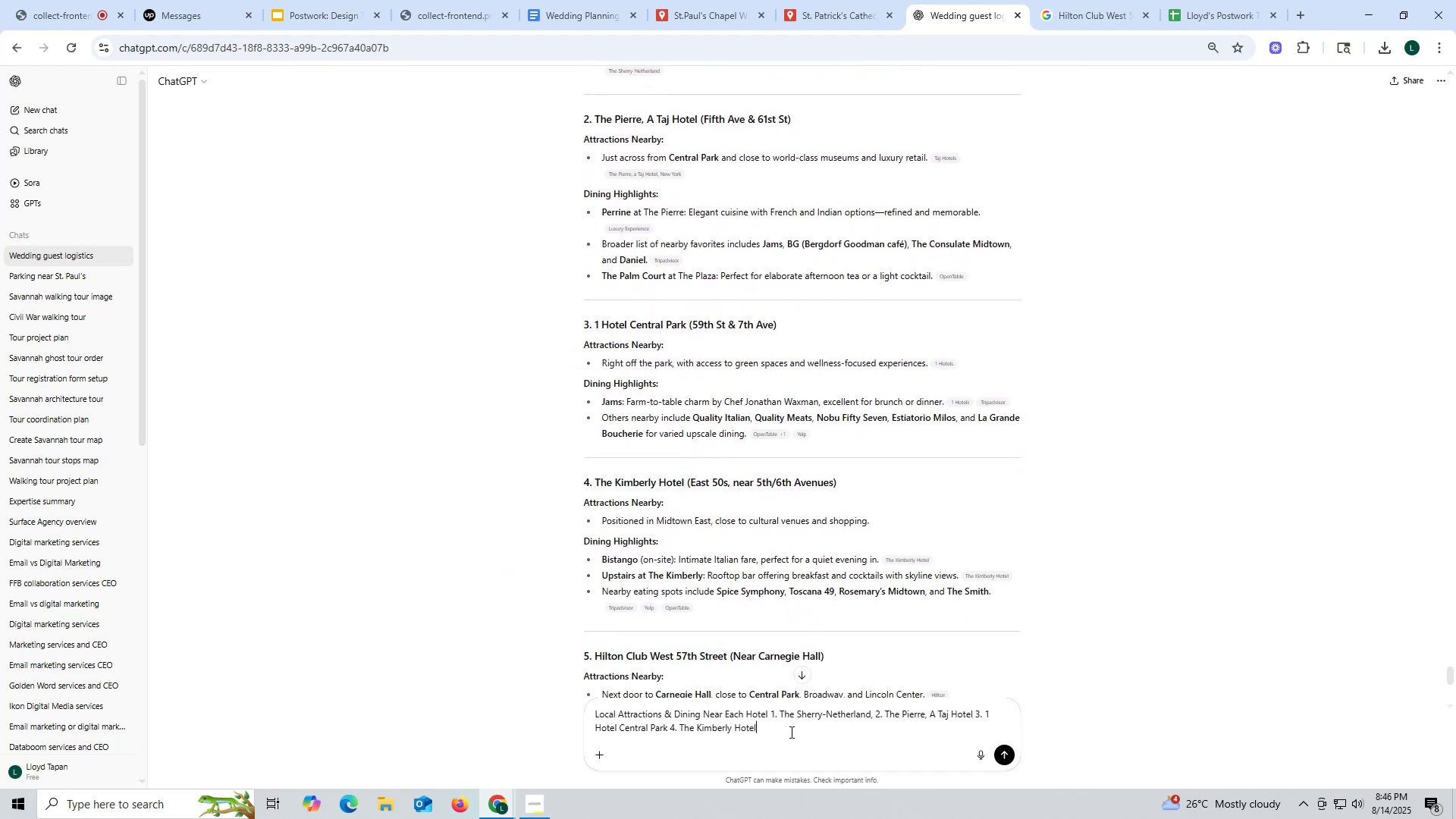 
key(Space)
 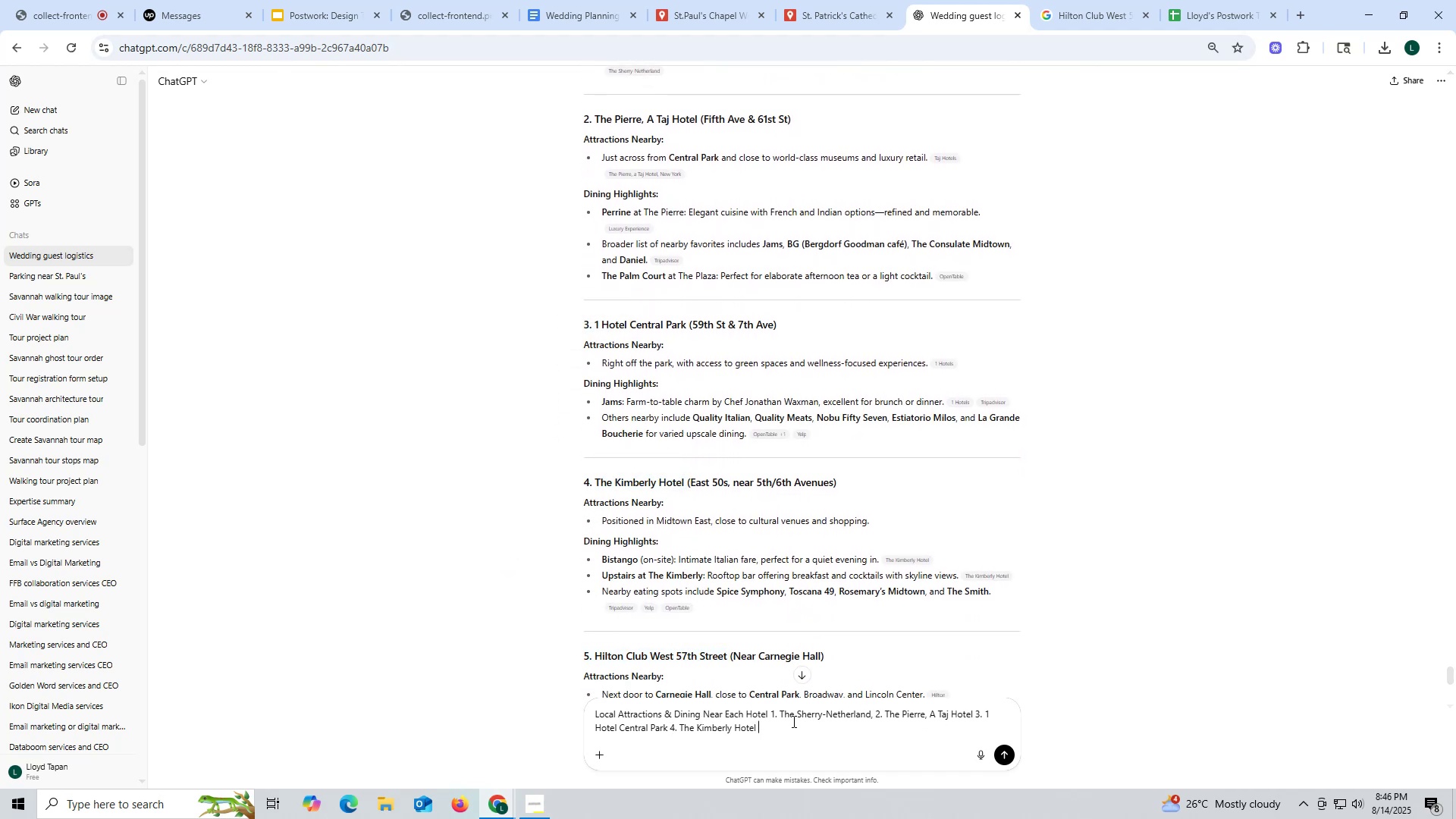 
key(Control+ControlLeft)
 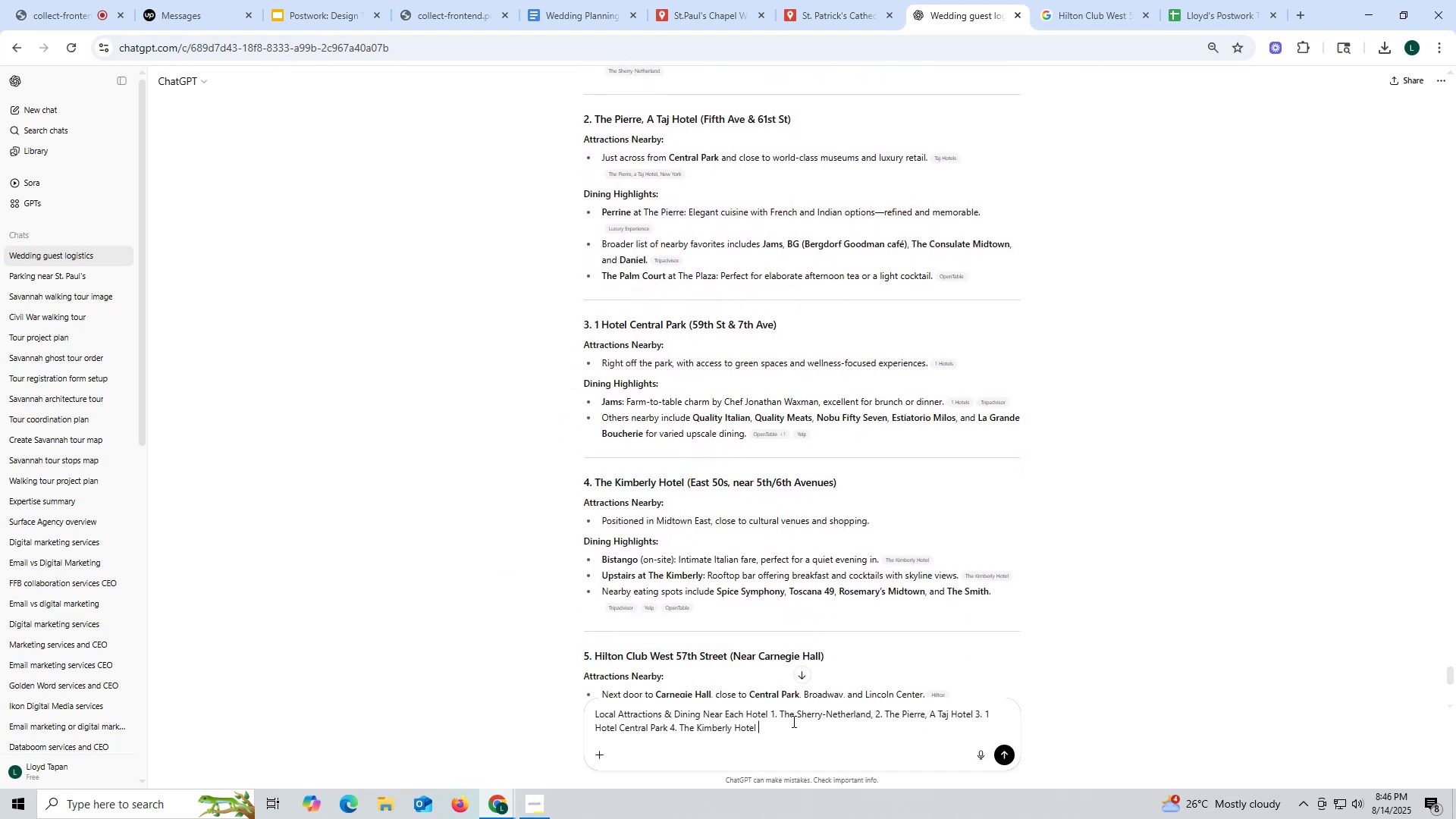 
key(Control+V)
 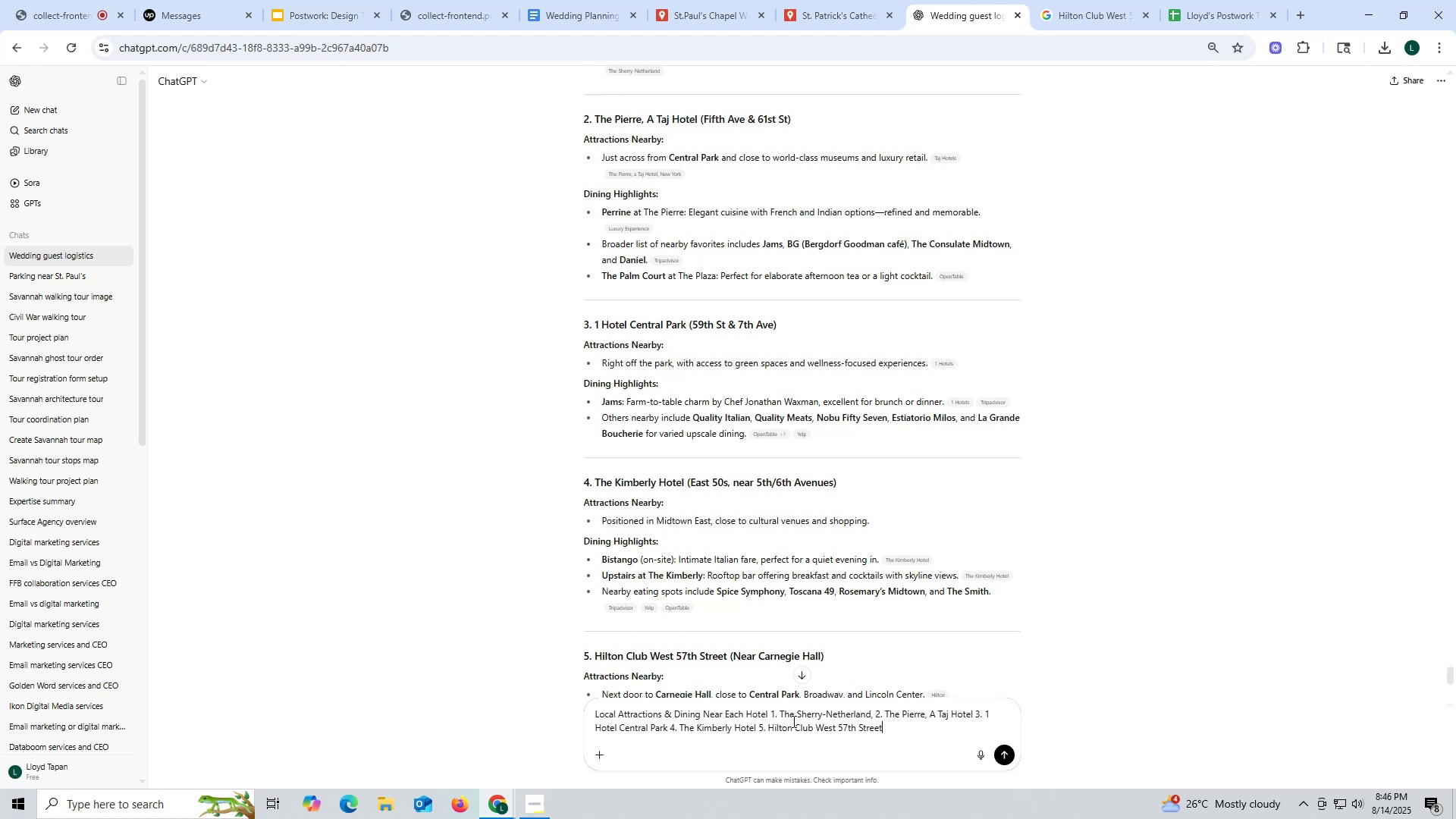 
key(Enter)
 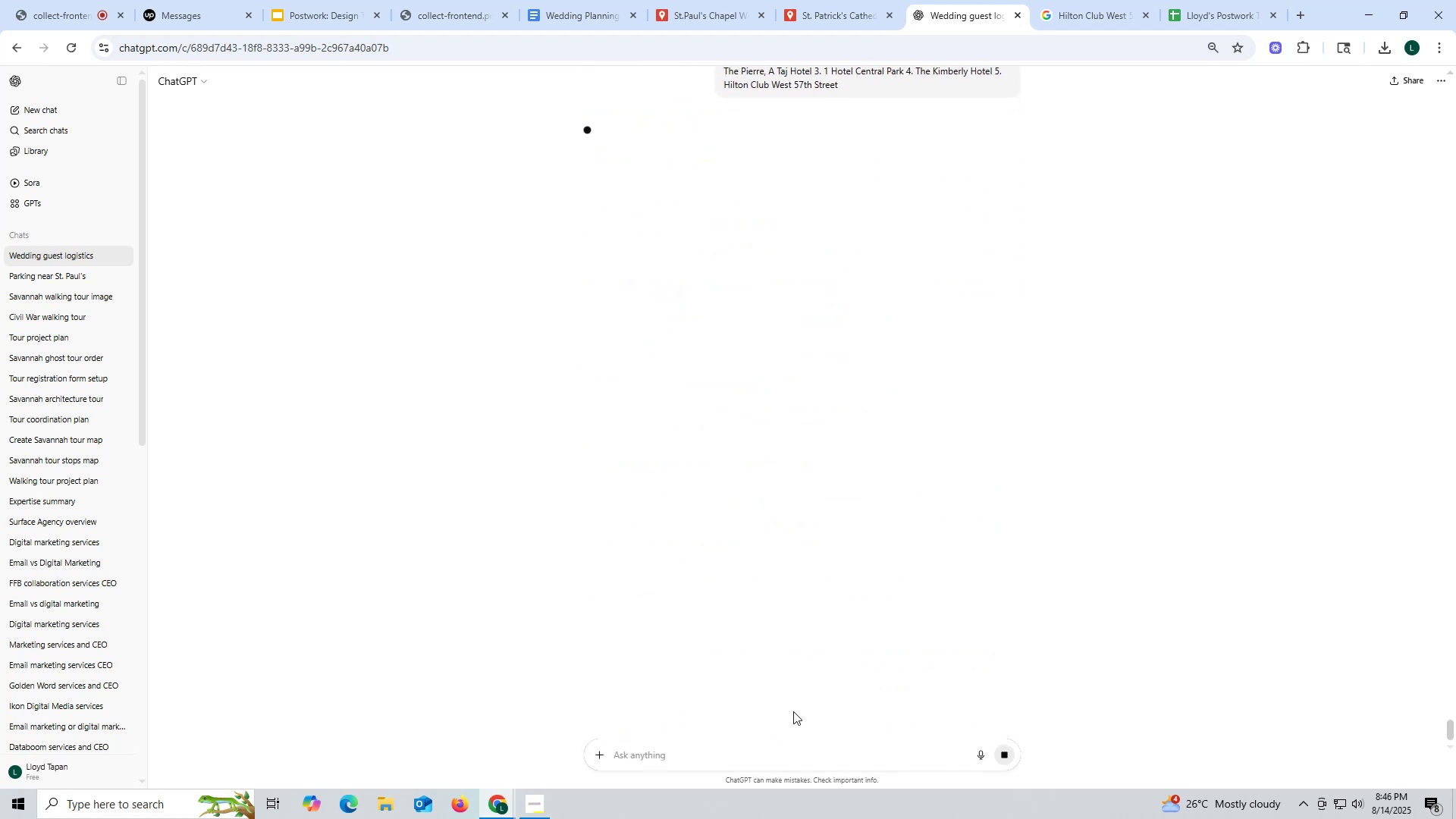 
scroll: coordinate [750, 532], scroll_direction: up, amount: 3.0
 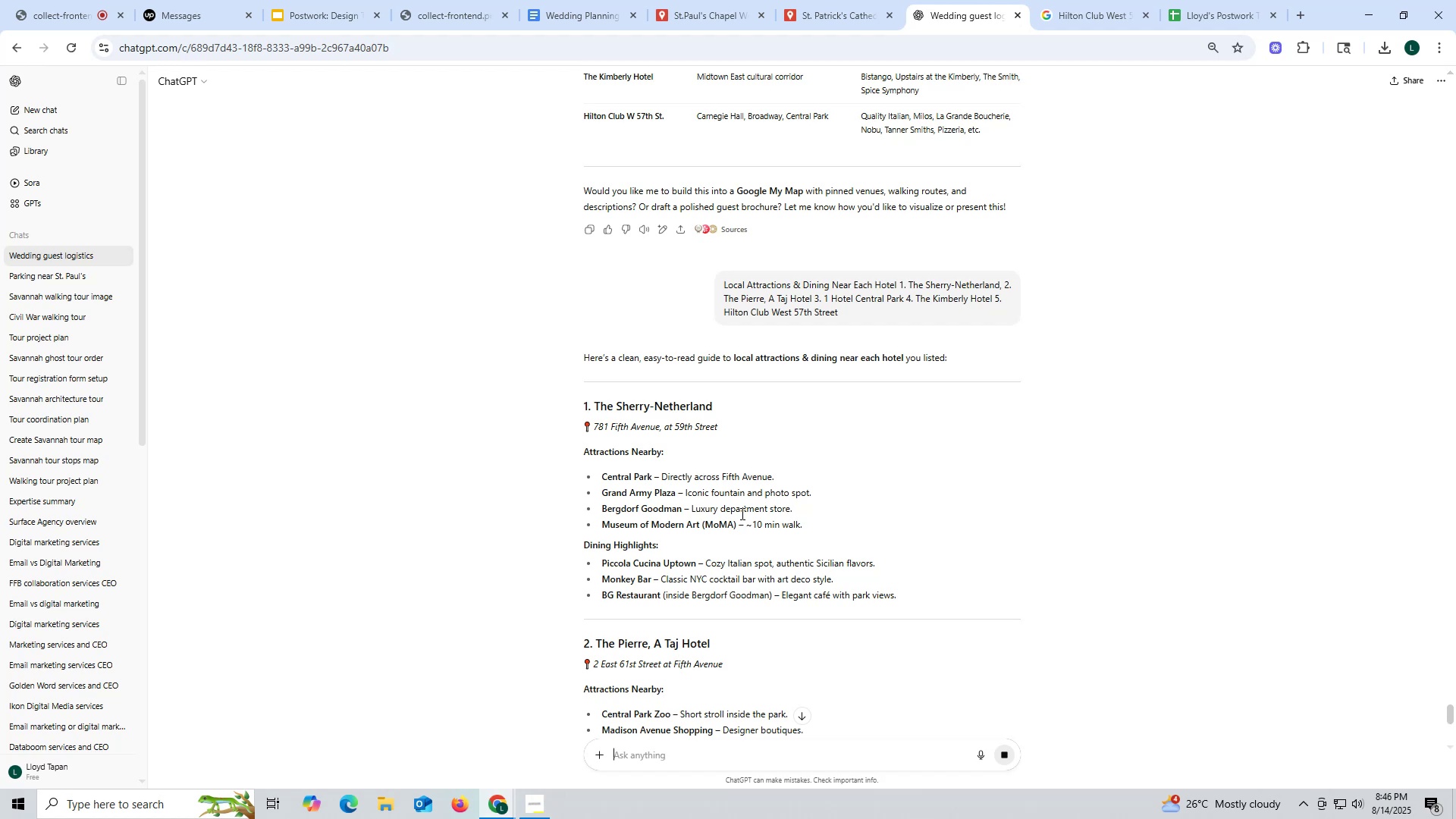 
wait(14.06)
 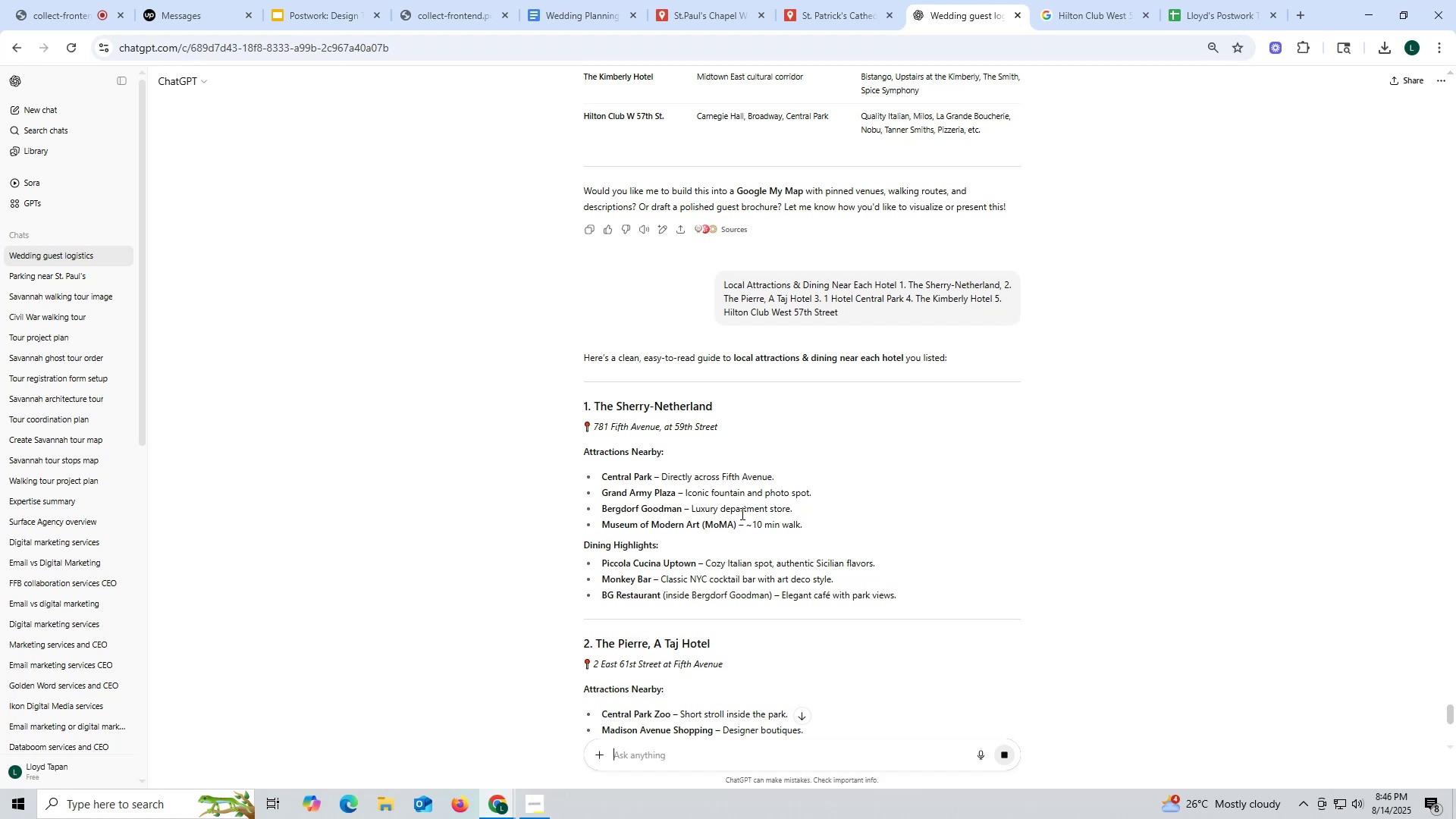 
scroll: coordinate [727, 533], scroll_direction: down, amount: 8.0
 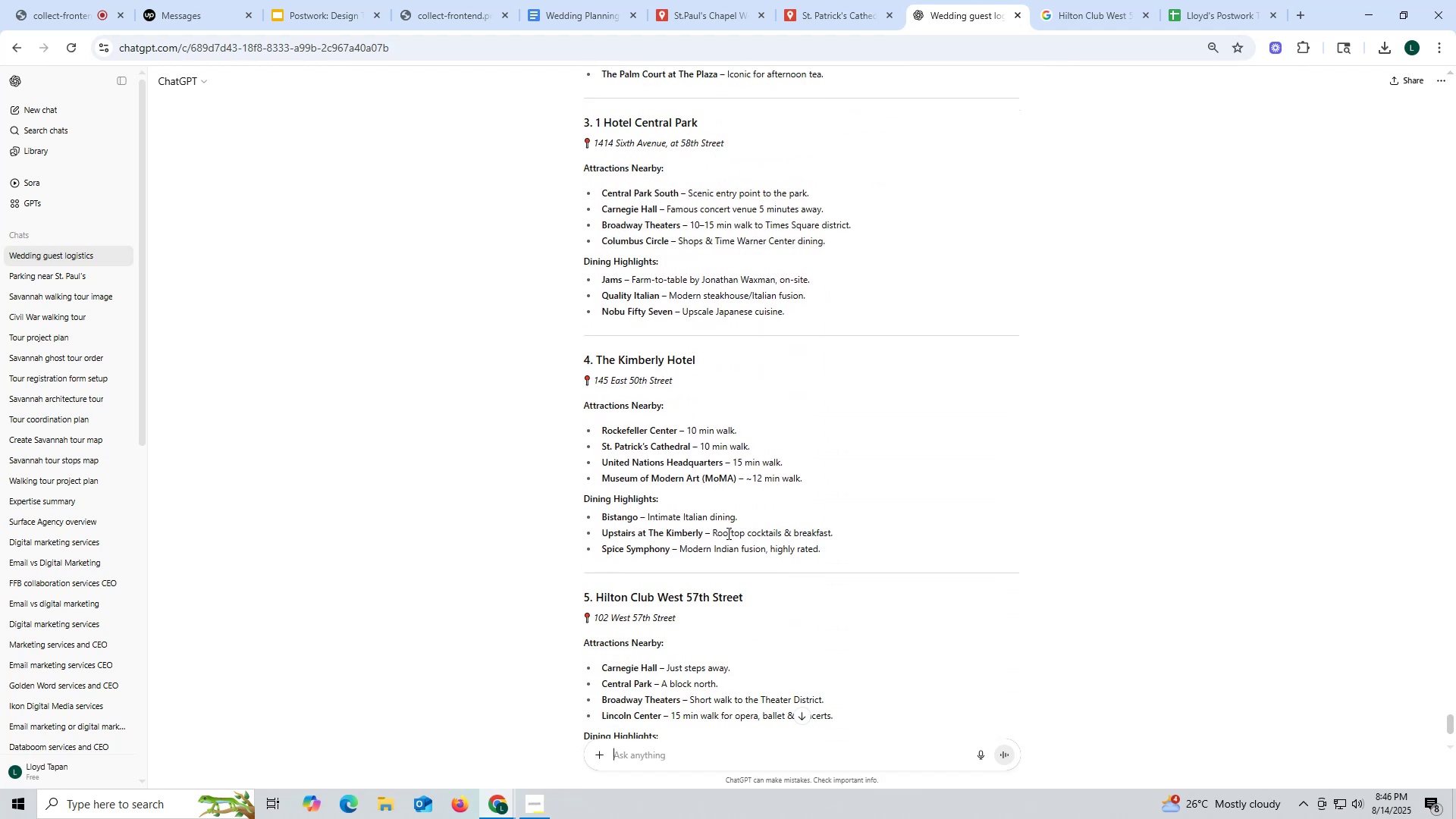 
scroll: coordinate [727, 533], scroll_direction: up, amount: 3.0
 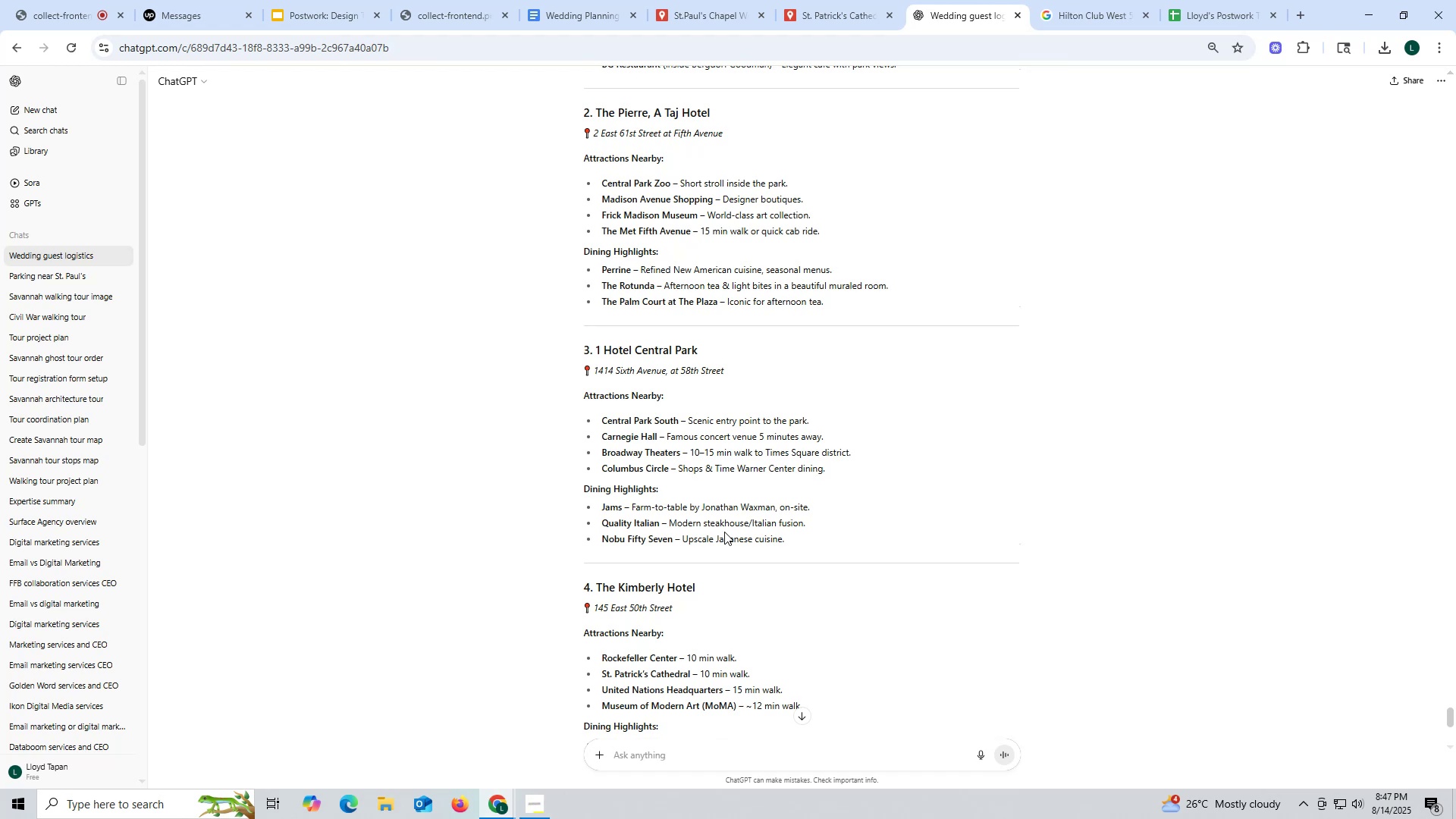 
wait(13.72)
 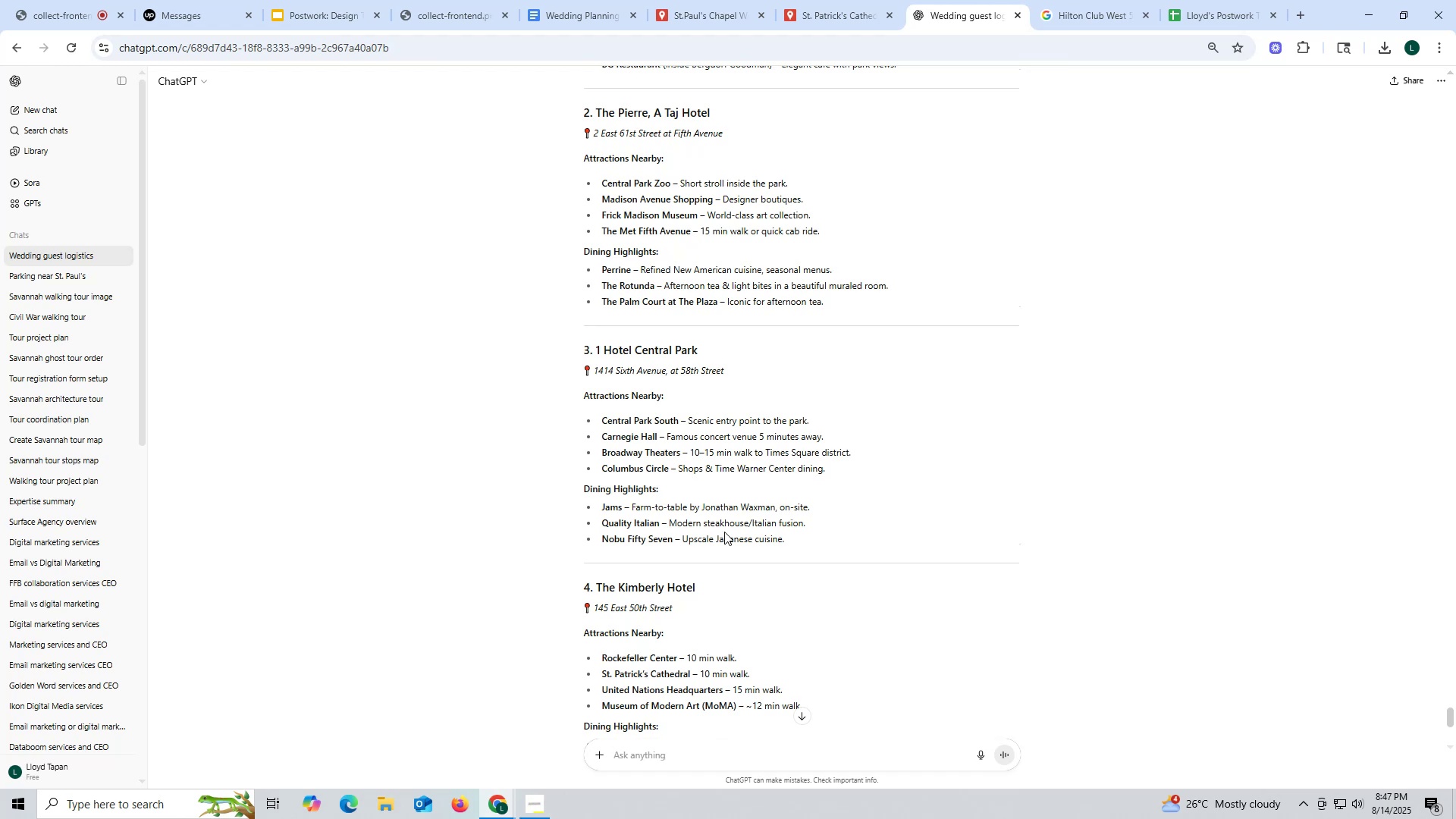 
scroll: coordinate [679, 234], scroll_direction: up, amount: 5.0
 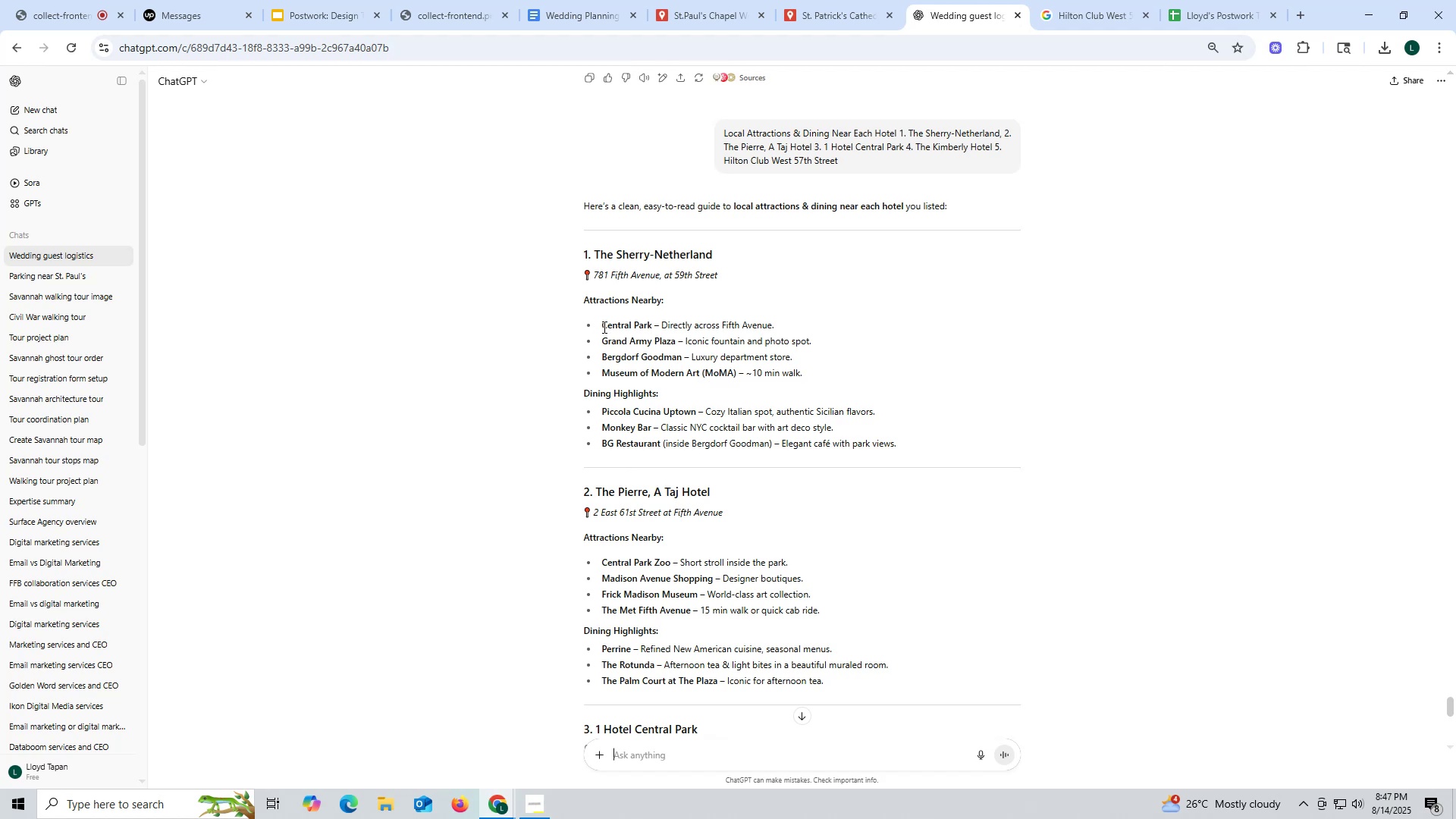 
wait(6.17)
 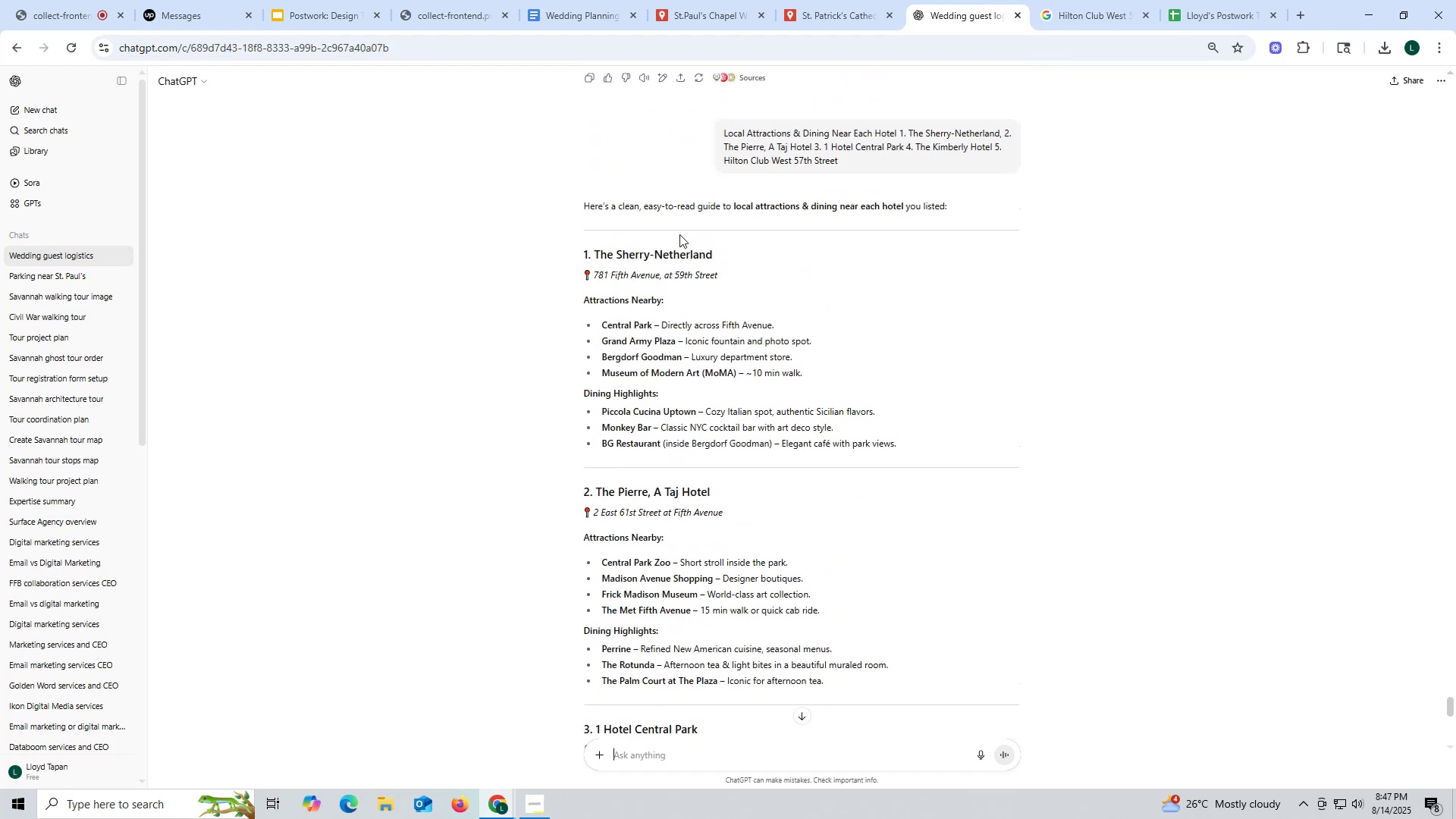 
left_click_drag(start_coordinate=[601, 322], to_coordinate=[651, 323])
 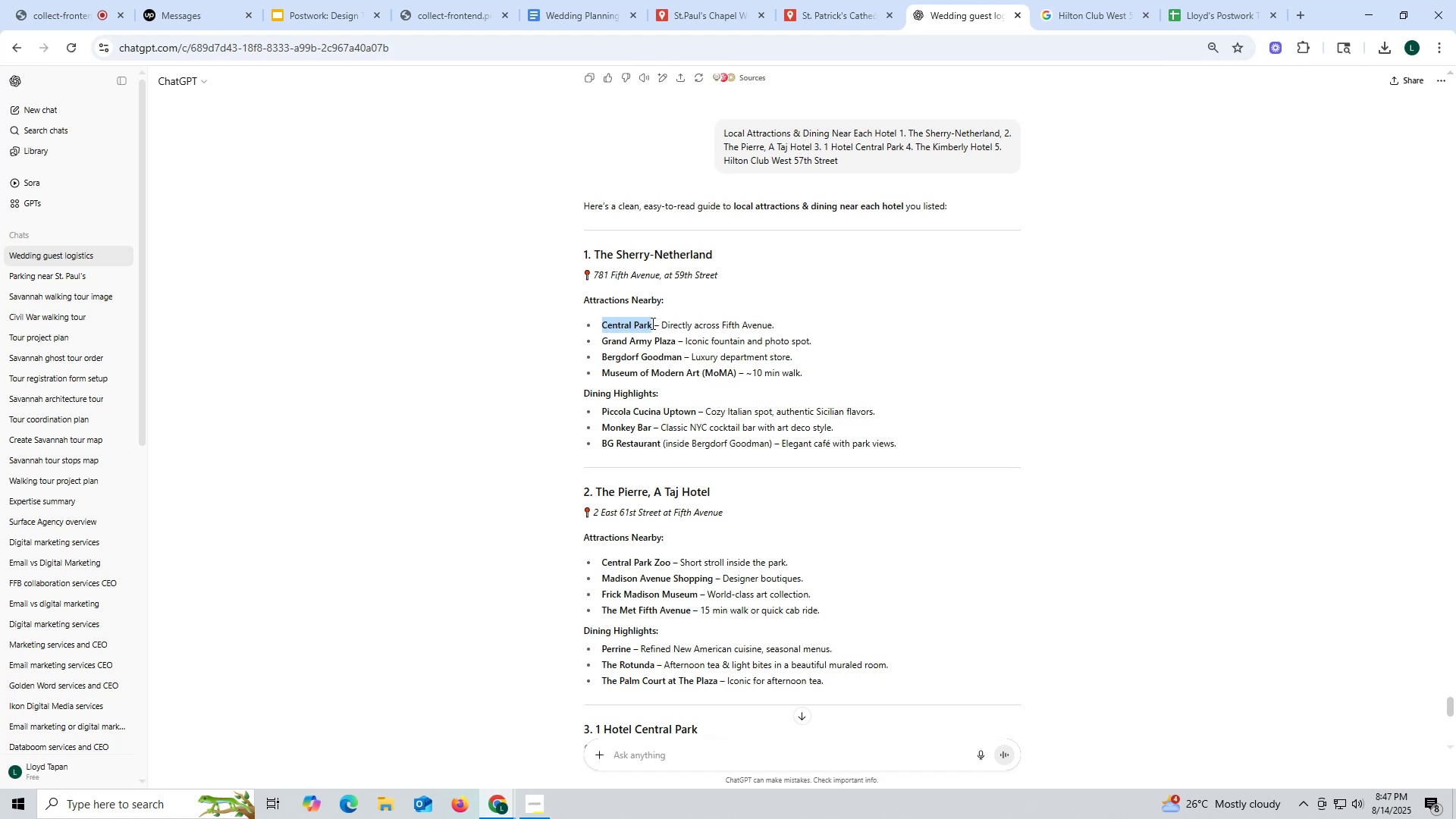 
key(Control+ControlLeft)
 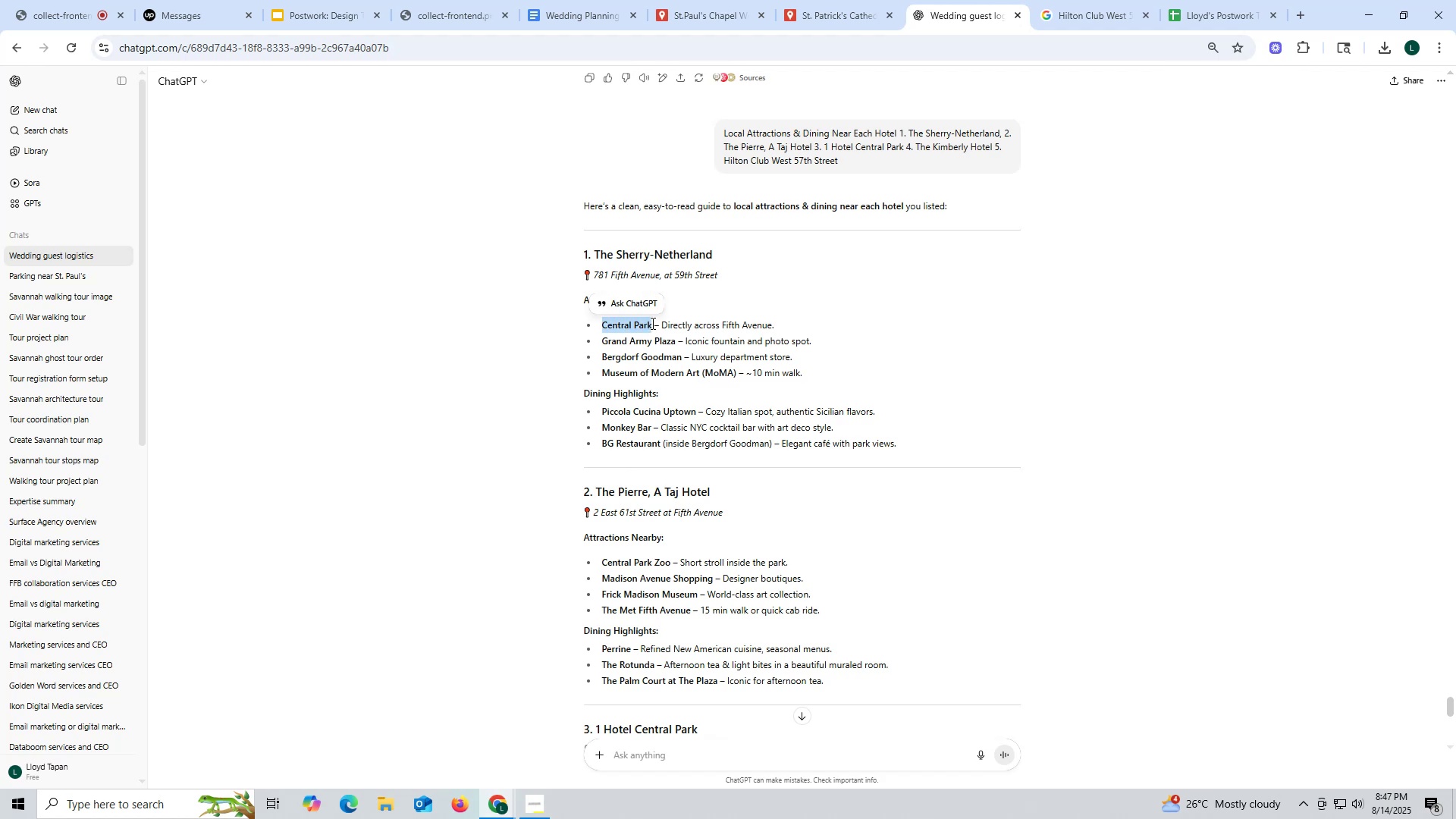 
key(Control+C)
 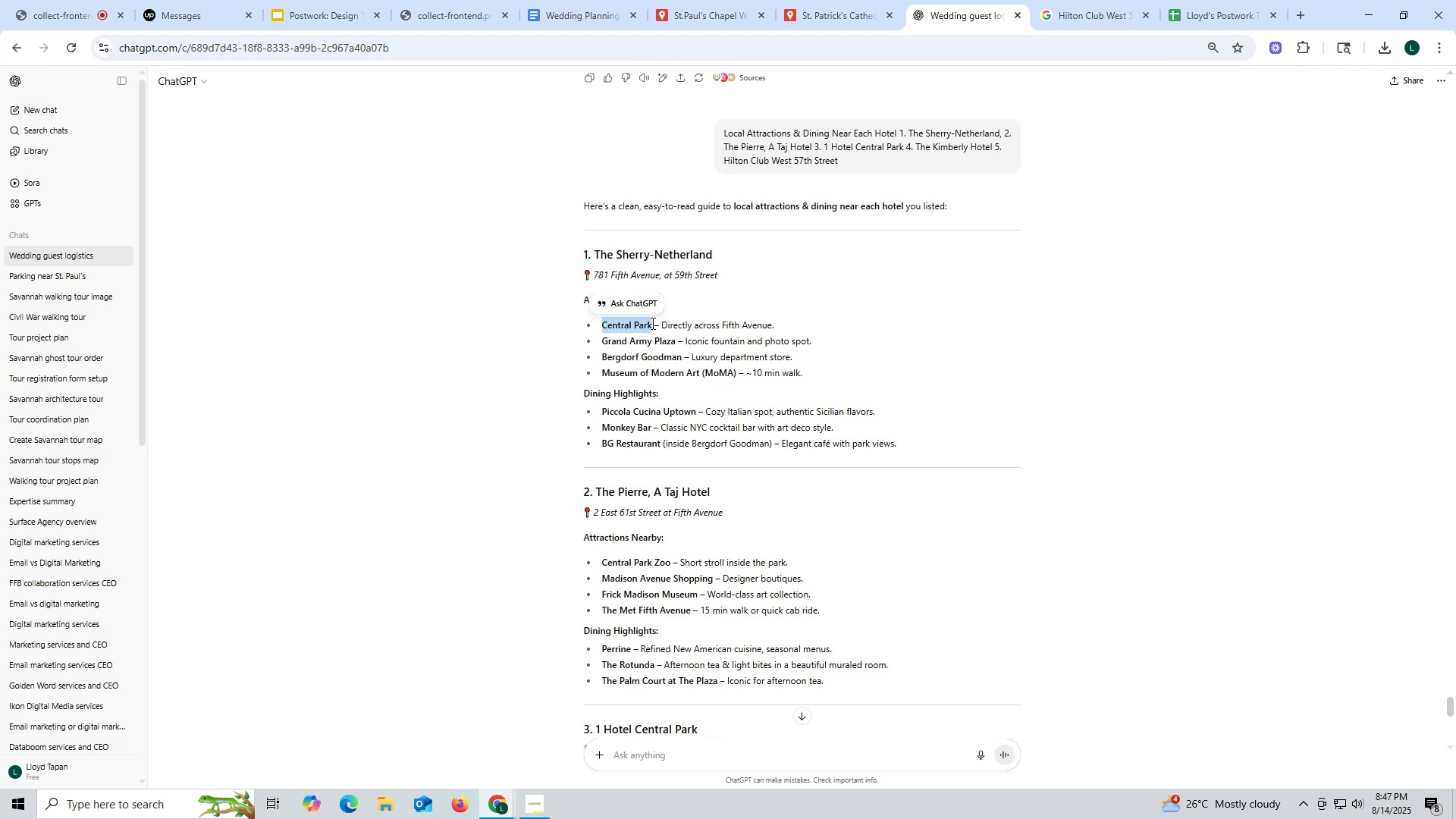 
key(Control+ControlLeft)
 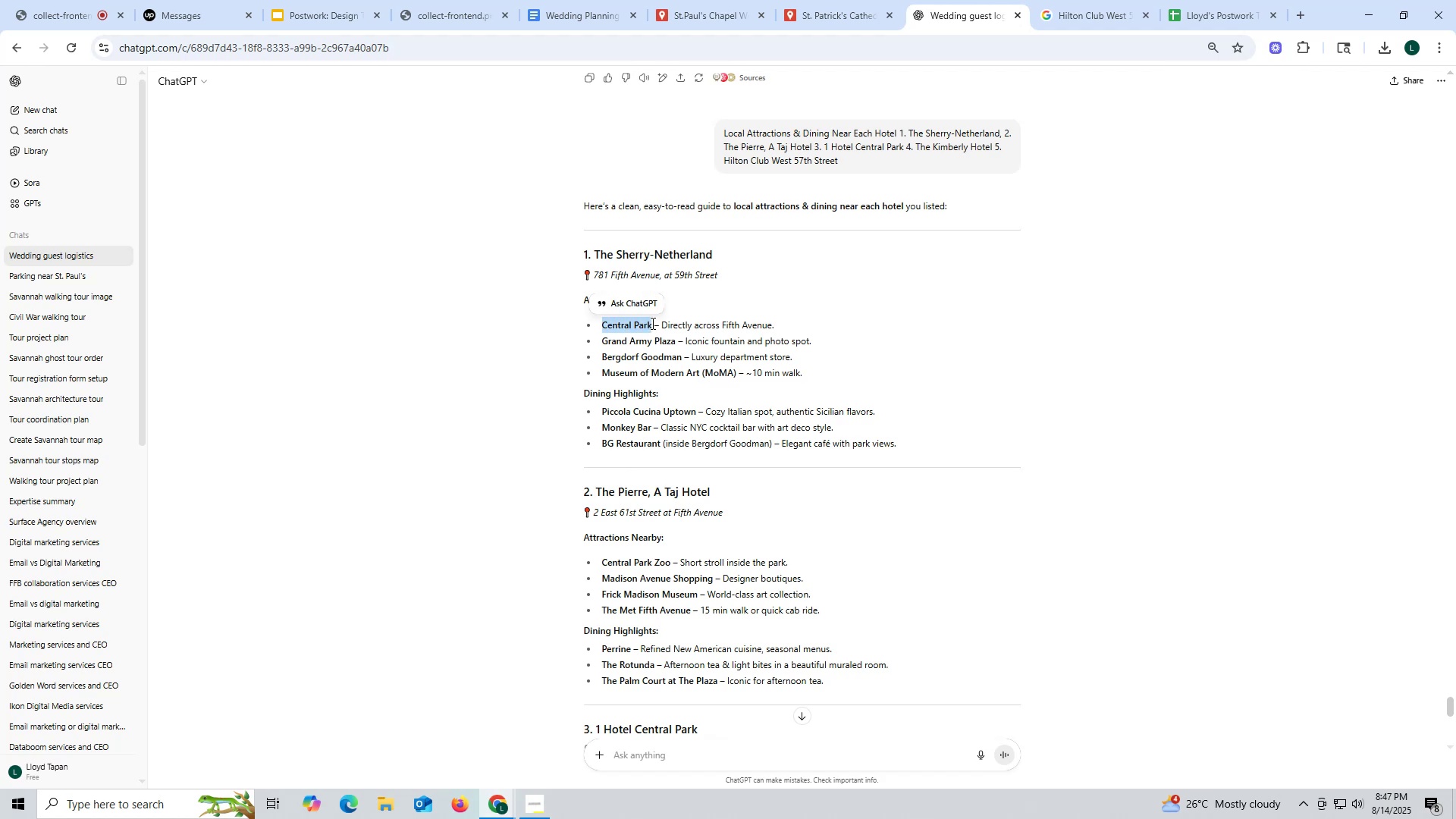 
key(Control+C)
 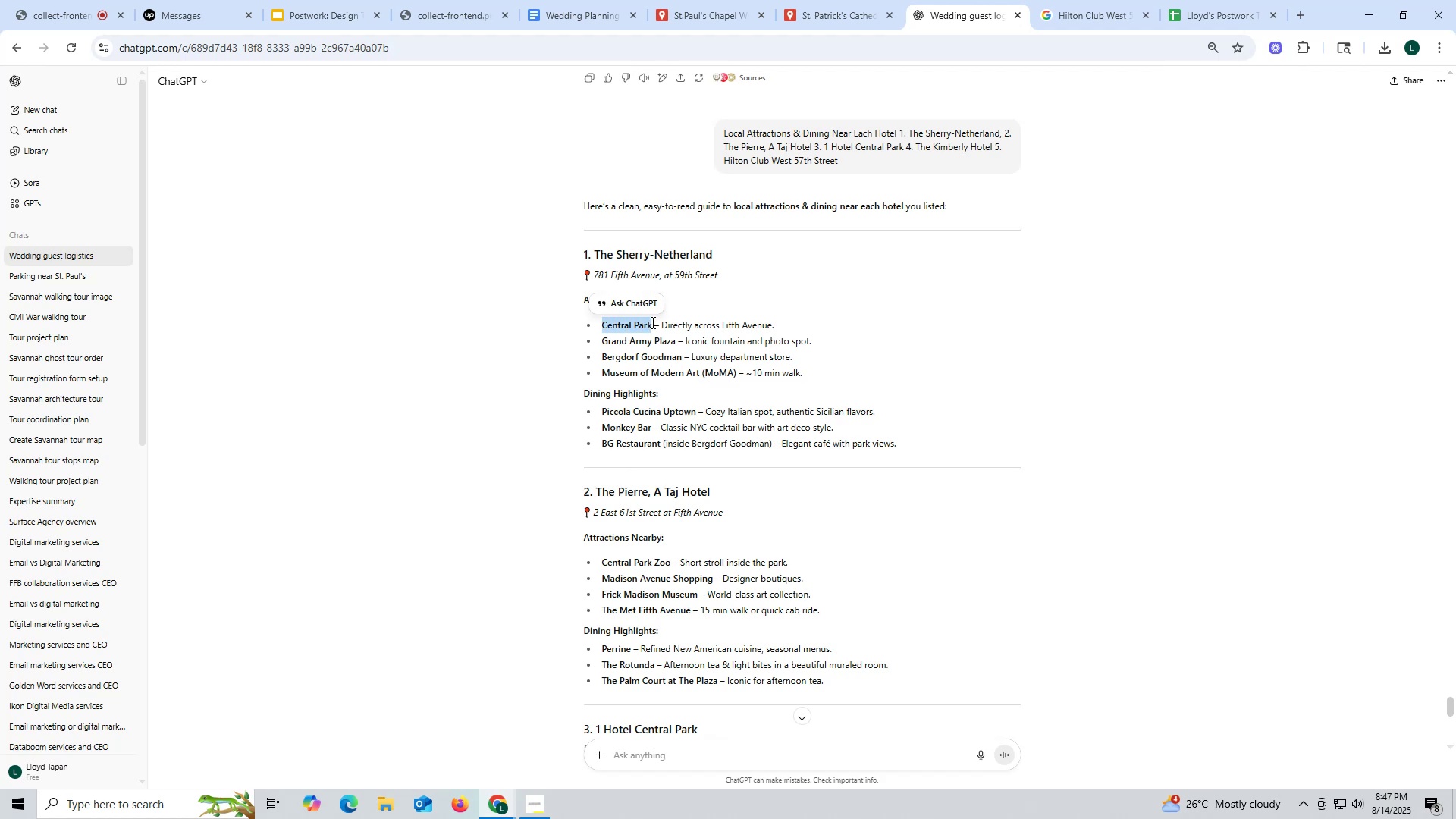 
wait(8.15)
 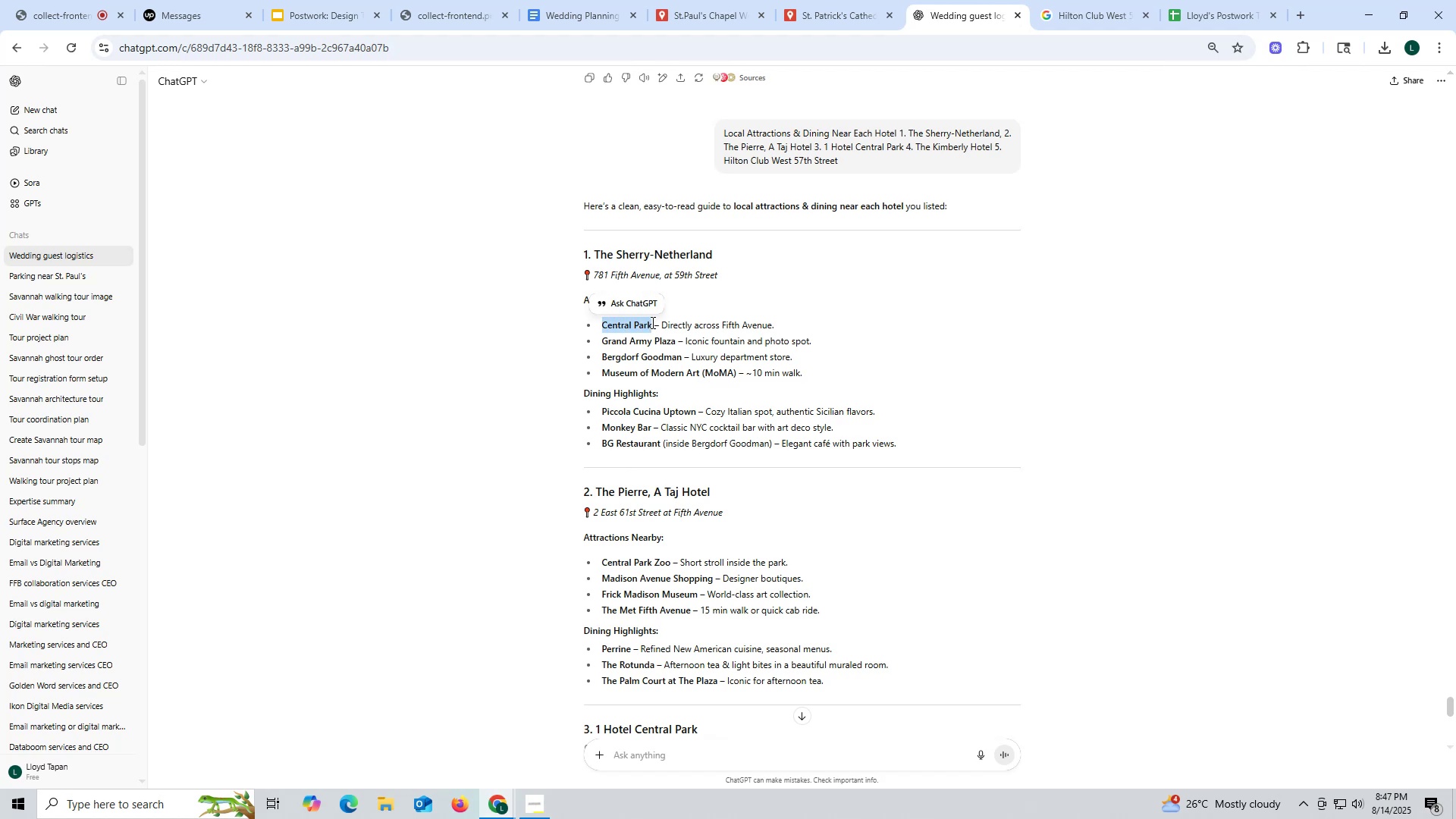 
left_click([814, 15])
 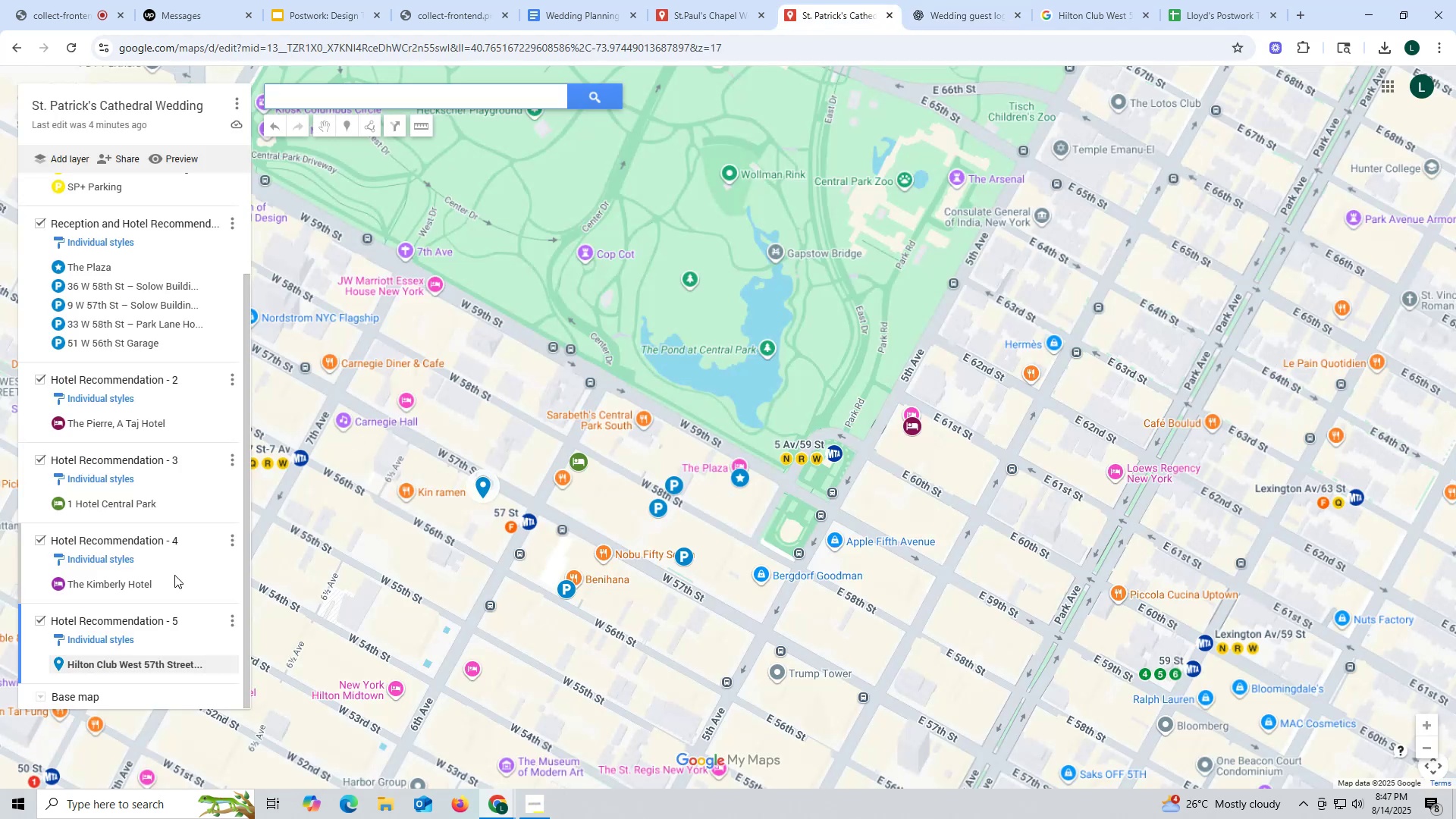 
scroll: coordinate [171, 566], scroll_direction: down, amount: 9.0
 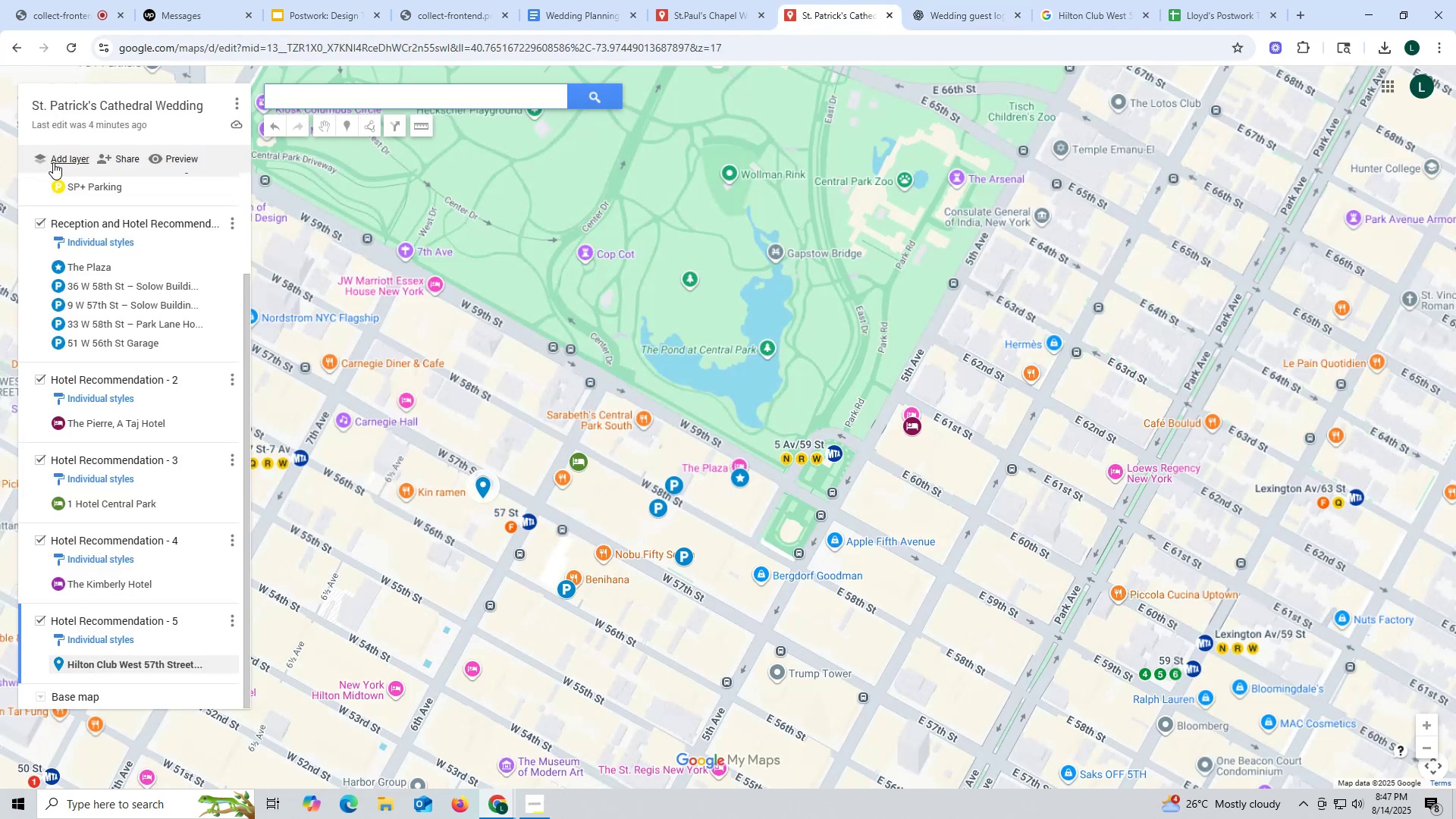 
left_click([53, 162])
 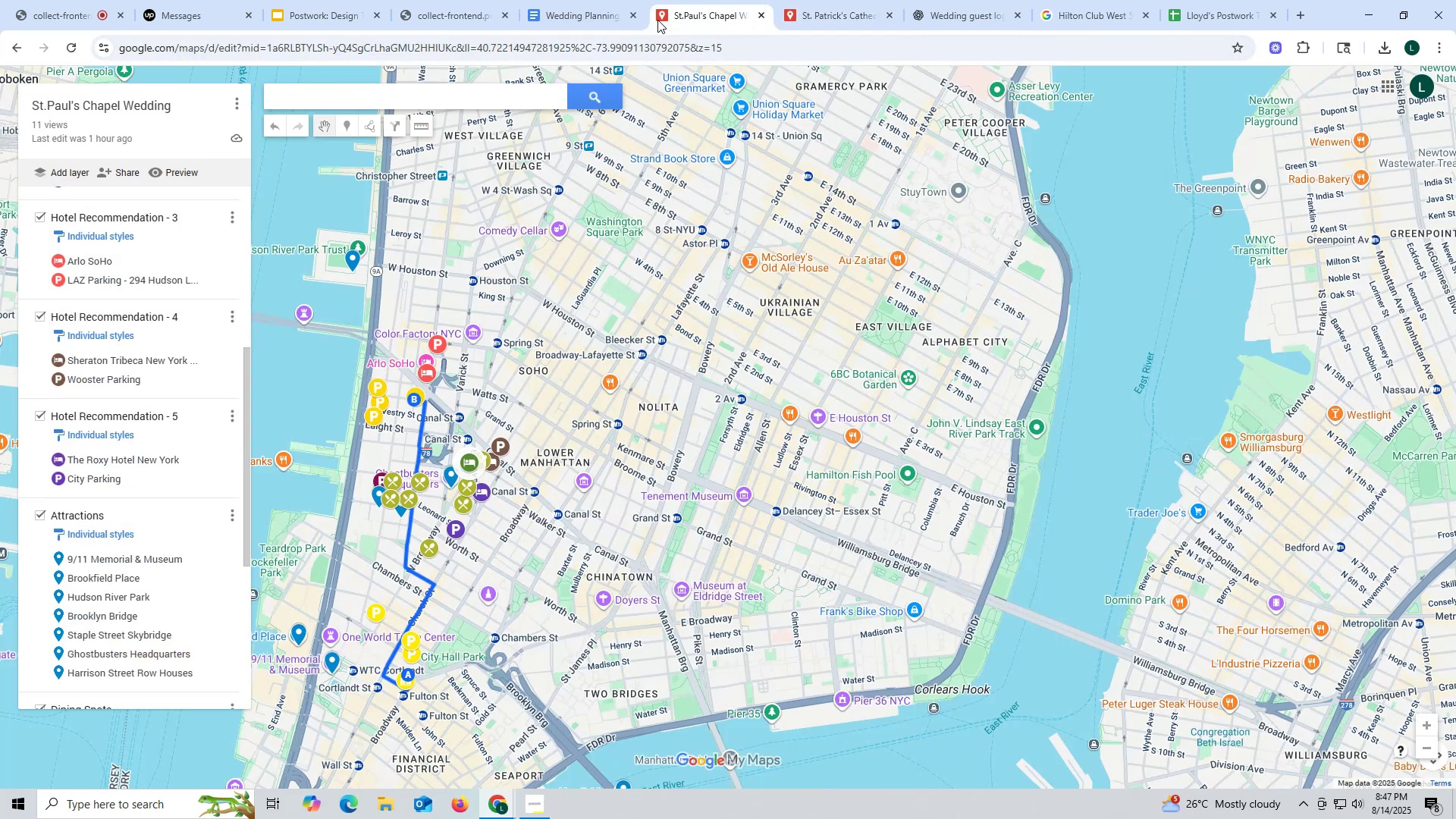 
wait(6.13)
 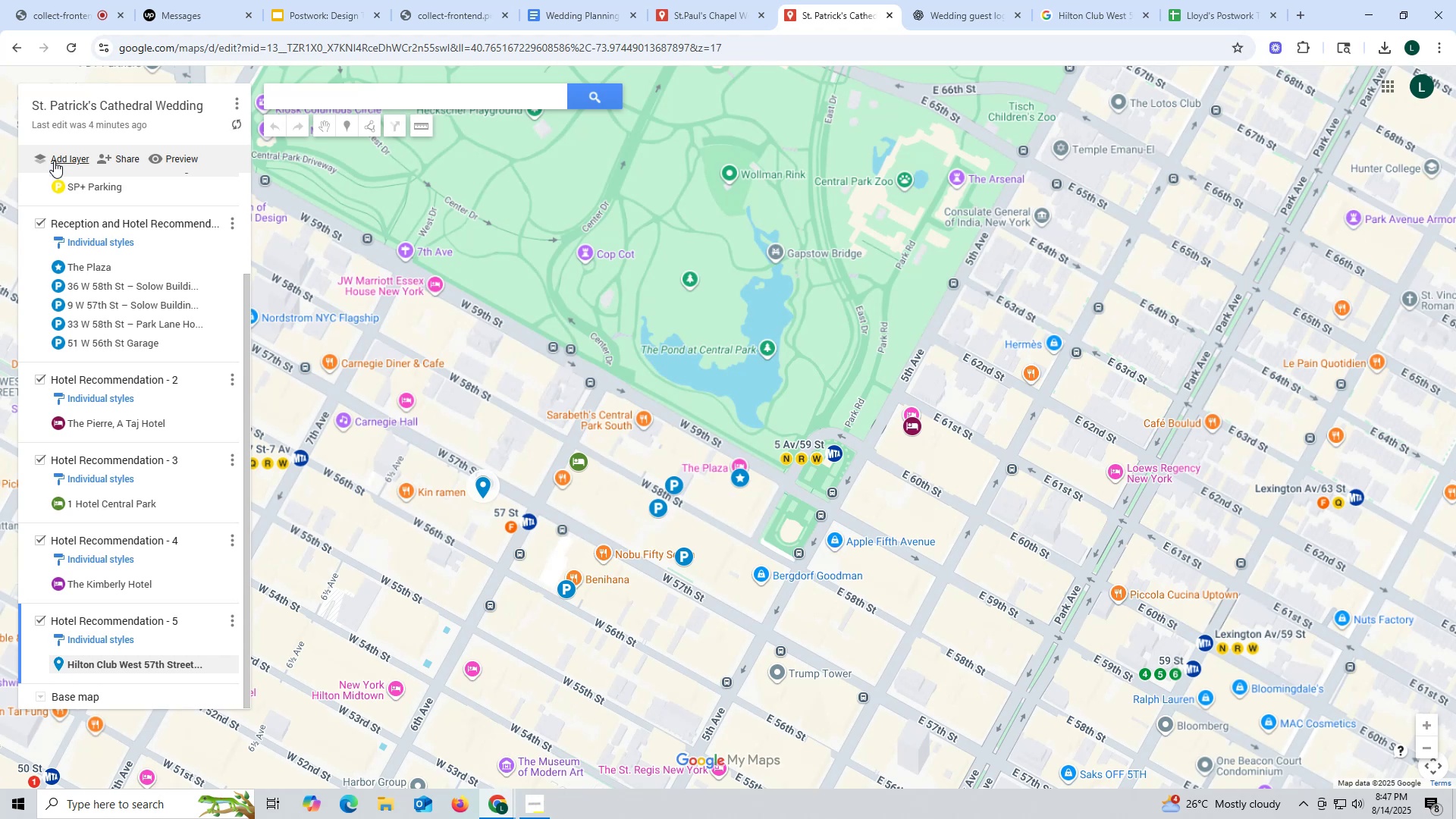 
left_click([817, 15])
 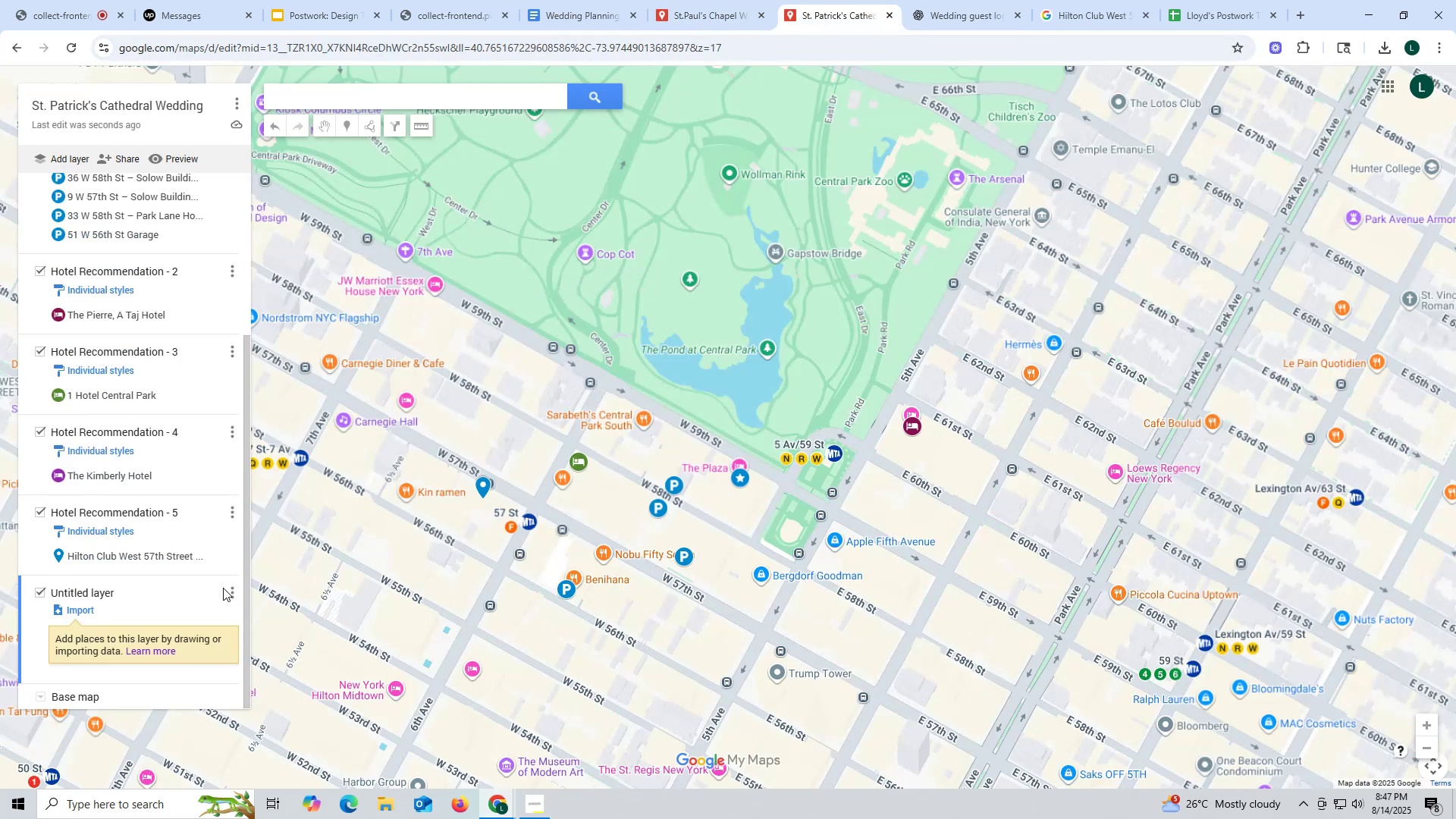 
left_click([230, 592])
 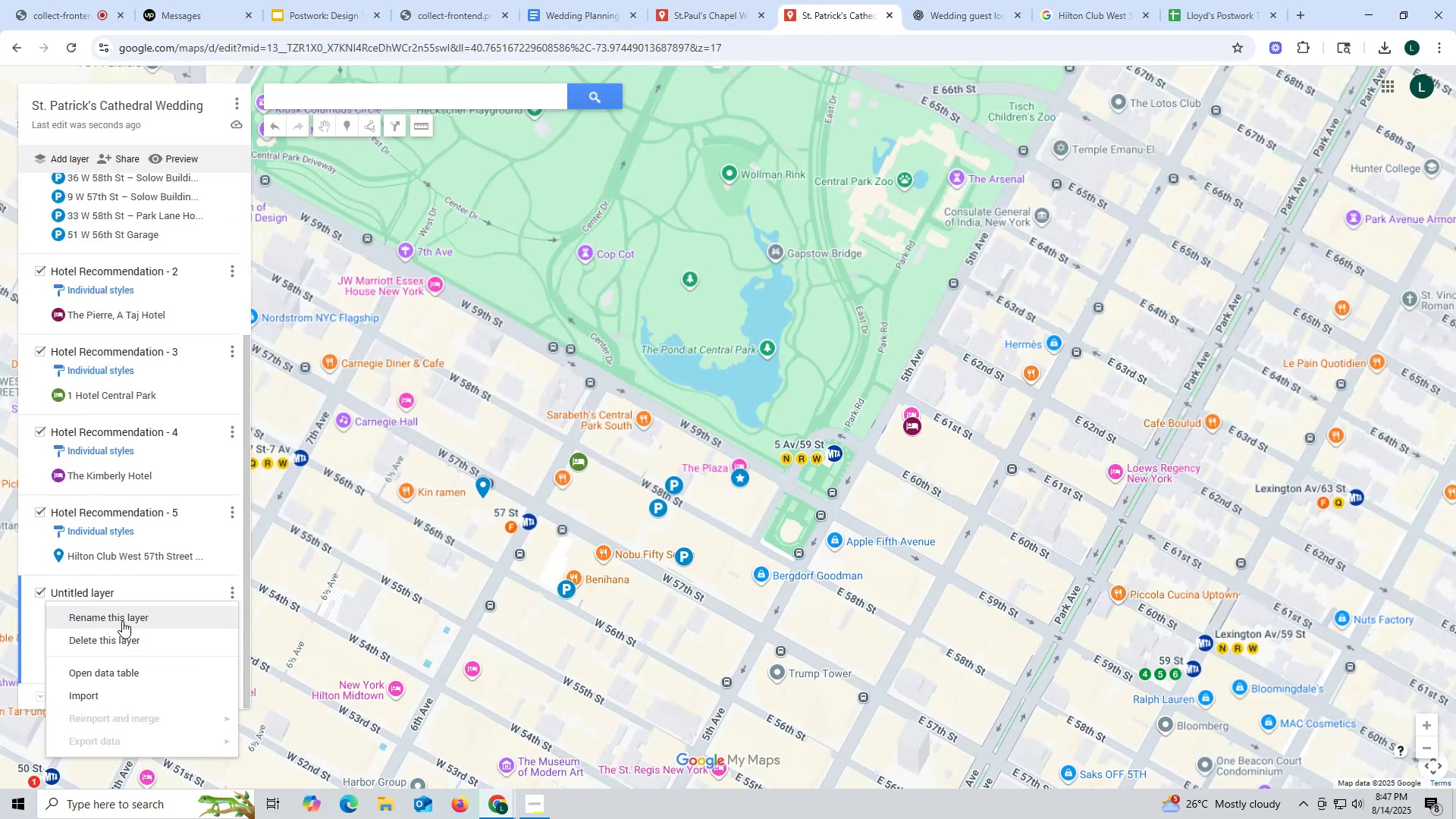 
left_click([122, 621])
 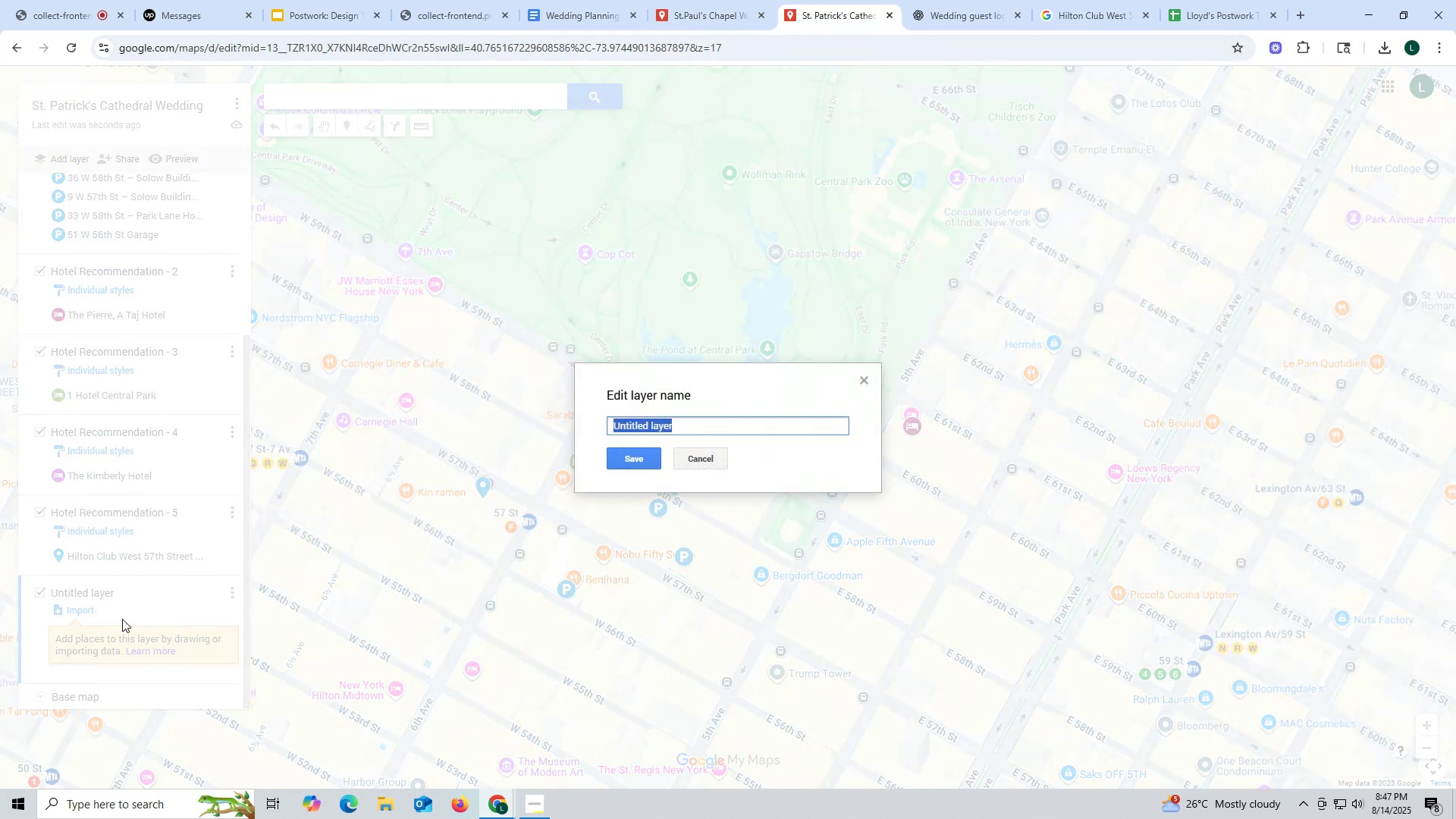 
type(Attractions)
 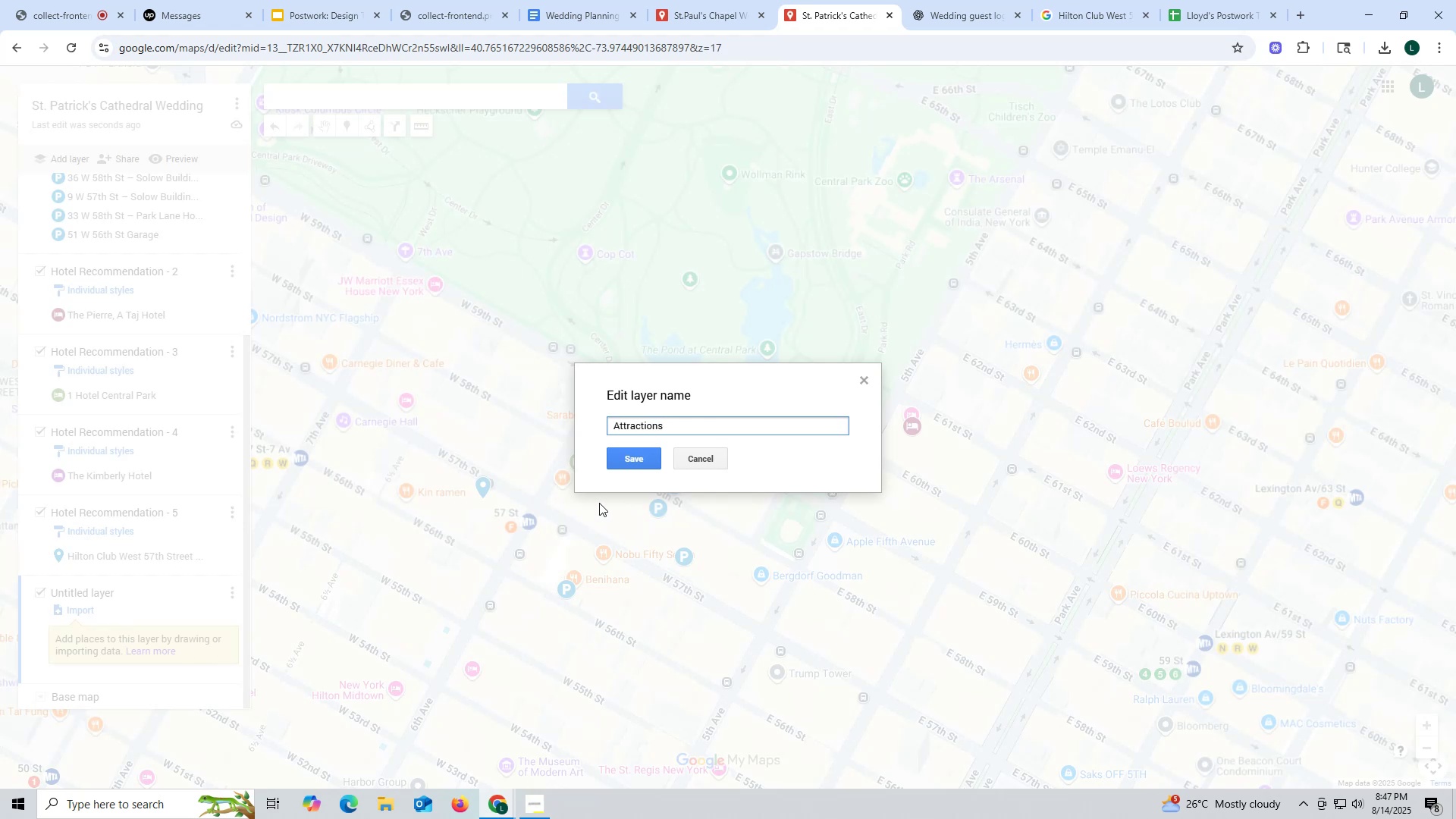 
left_click([636, 461])
 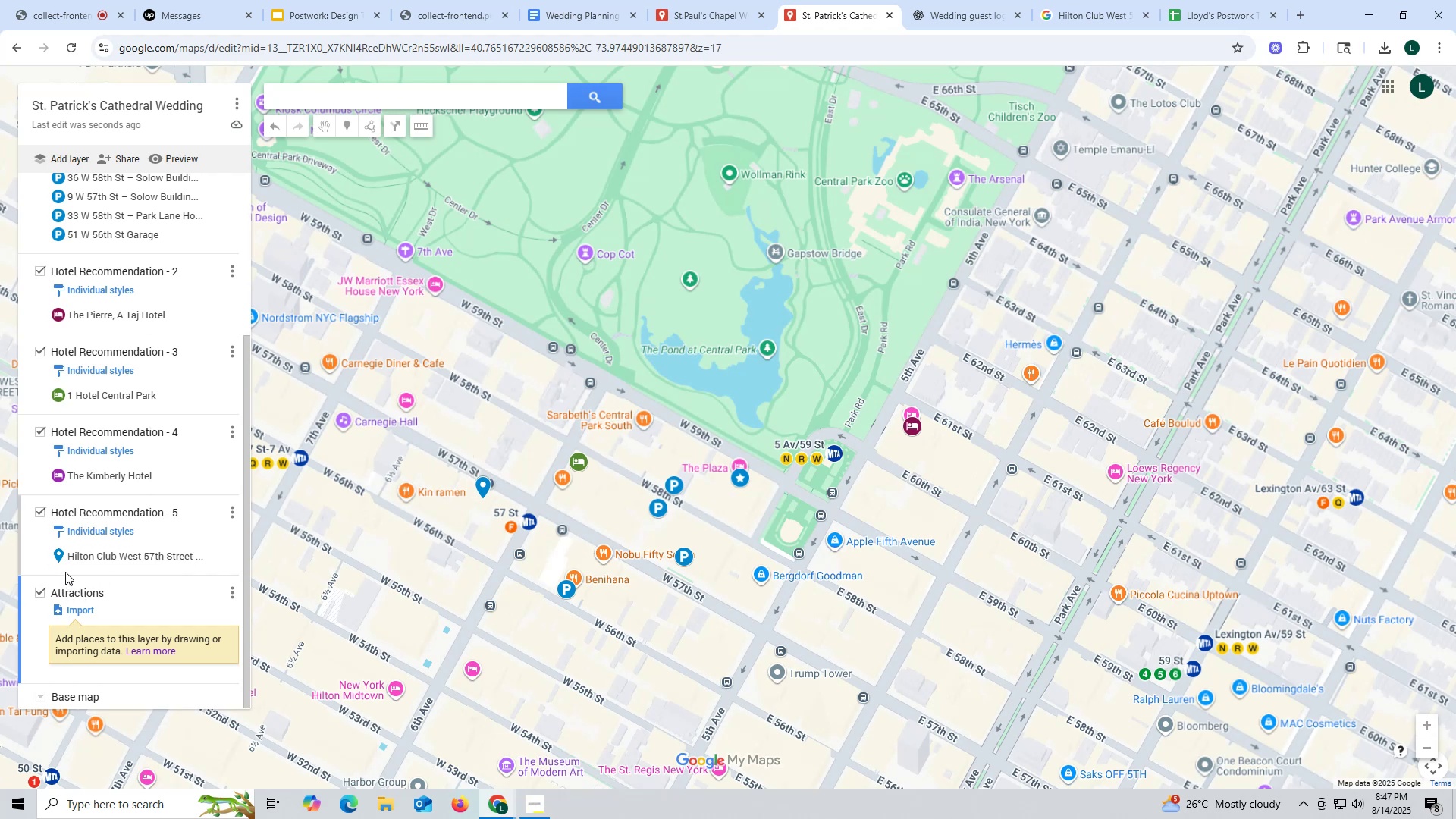 
wait(18.58)
 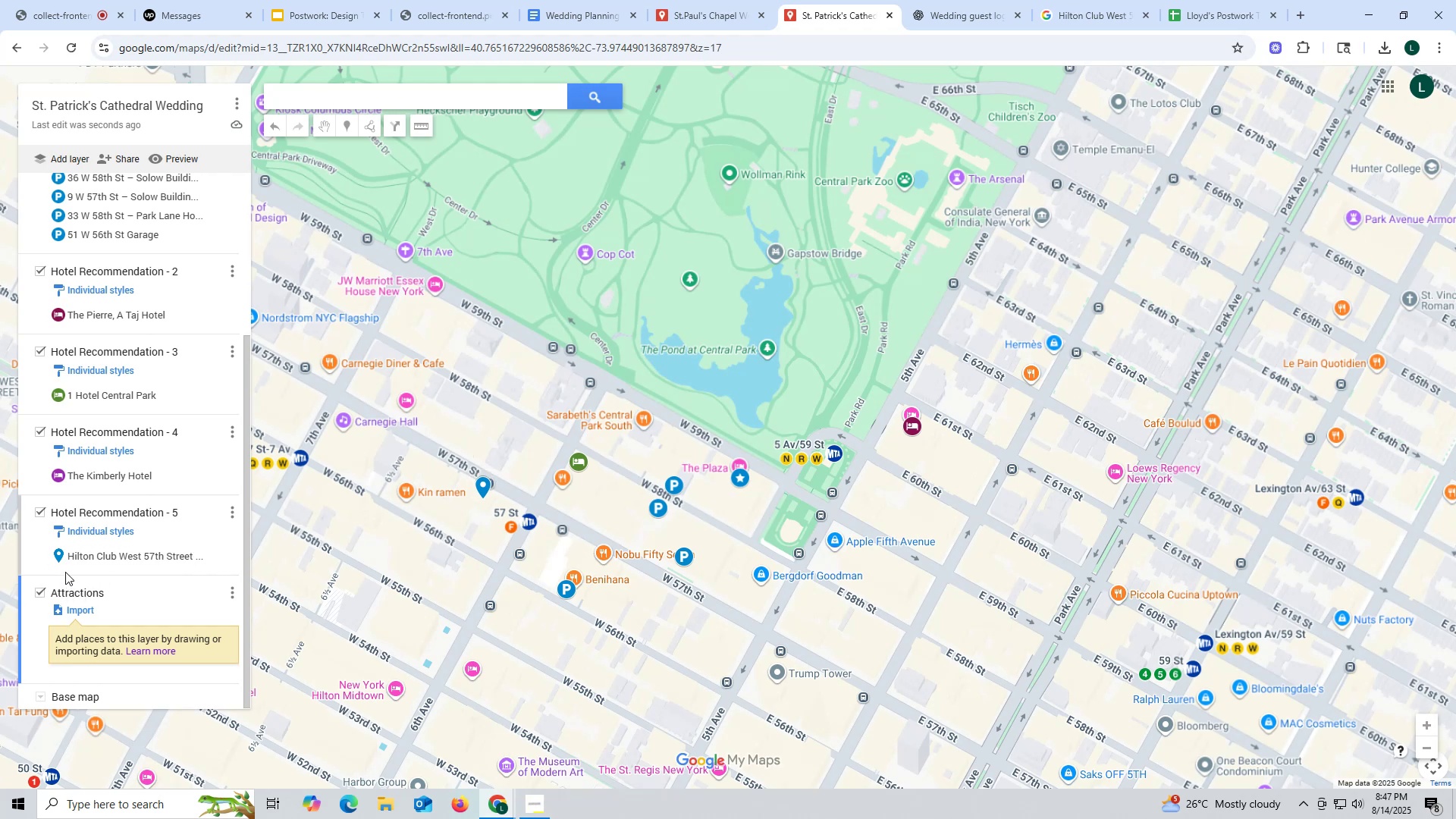 
scroll: coordinate [180, 273], scroll_direction: up, amount: 9.0
 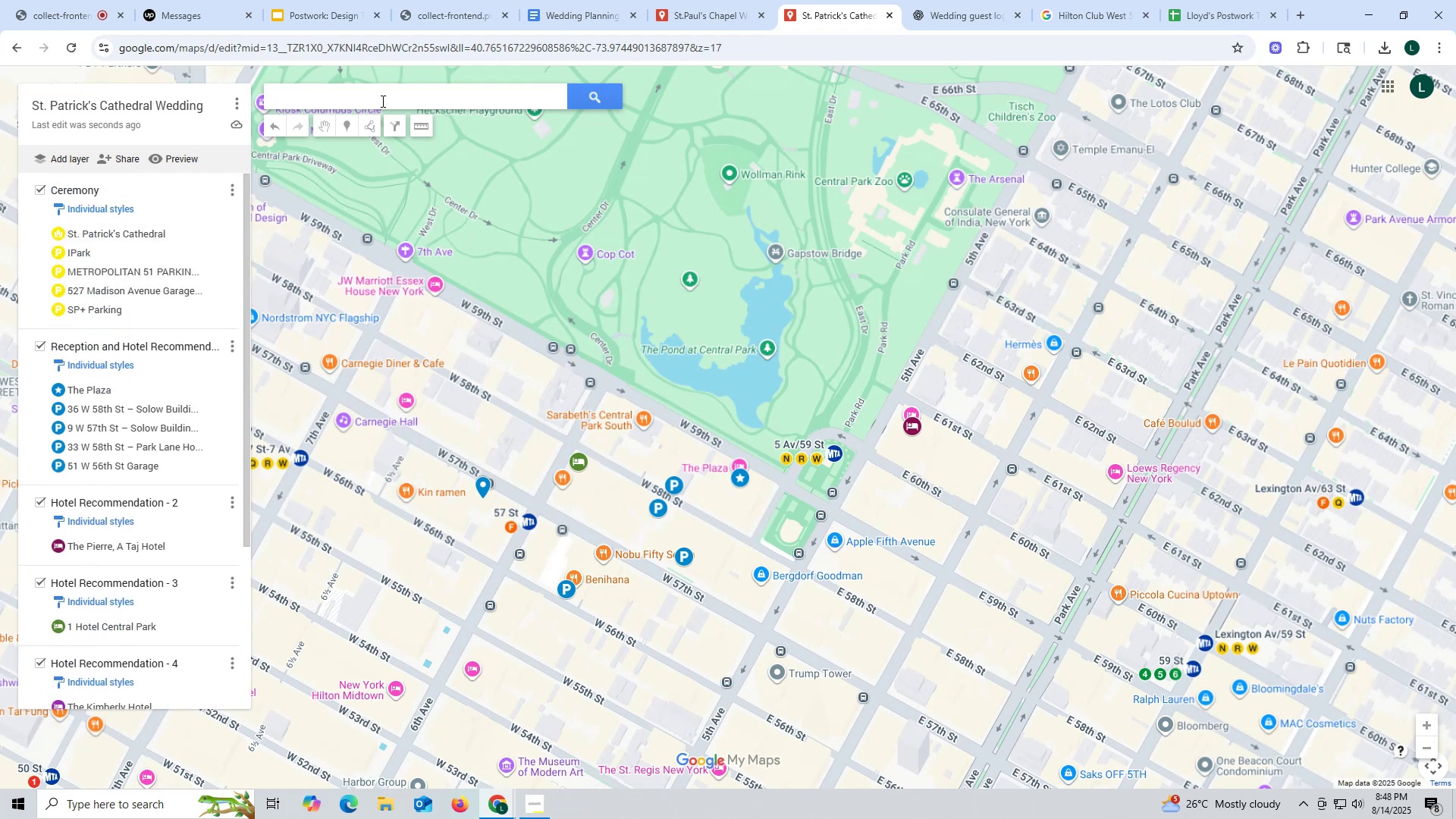 
key(Control+ControlLeft)
 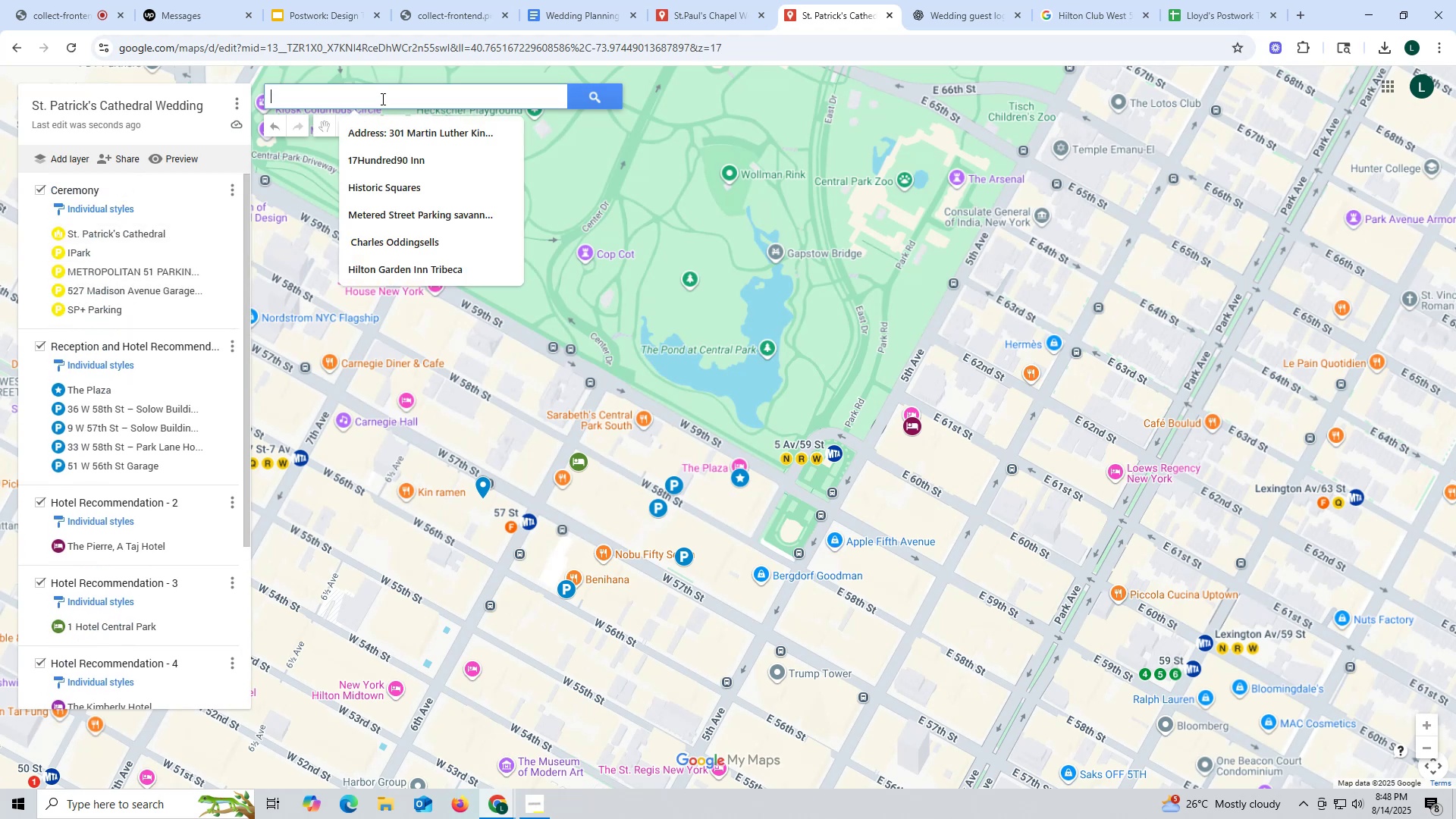 
key(Control+V)
 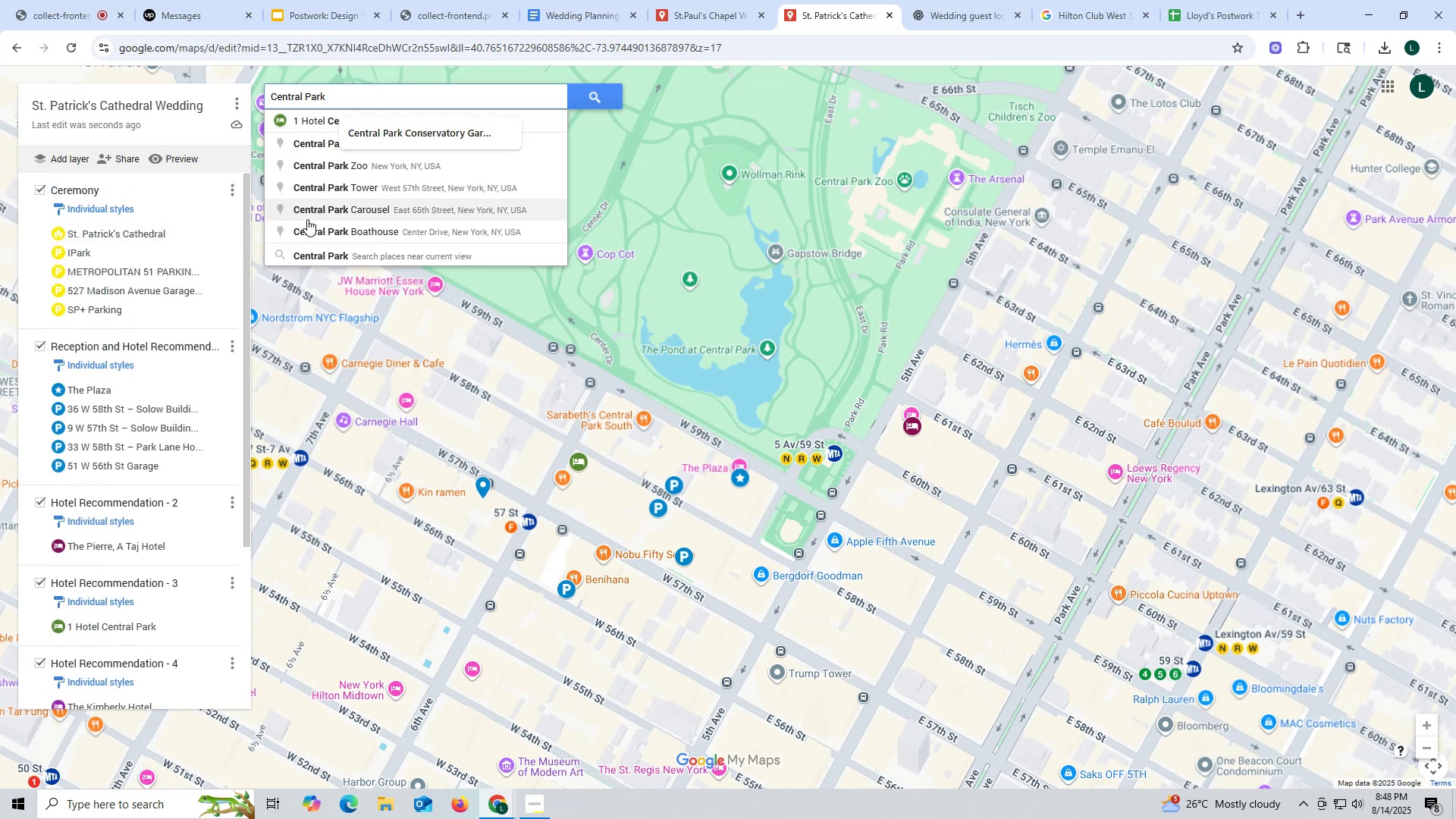 
left_click([311, 140])
 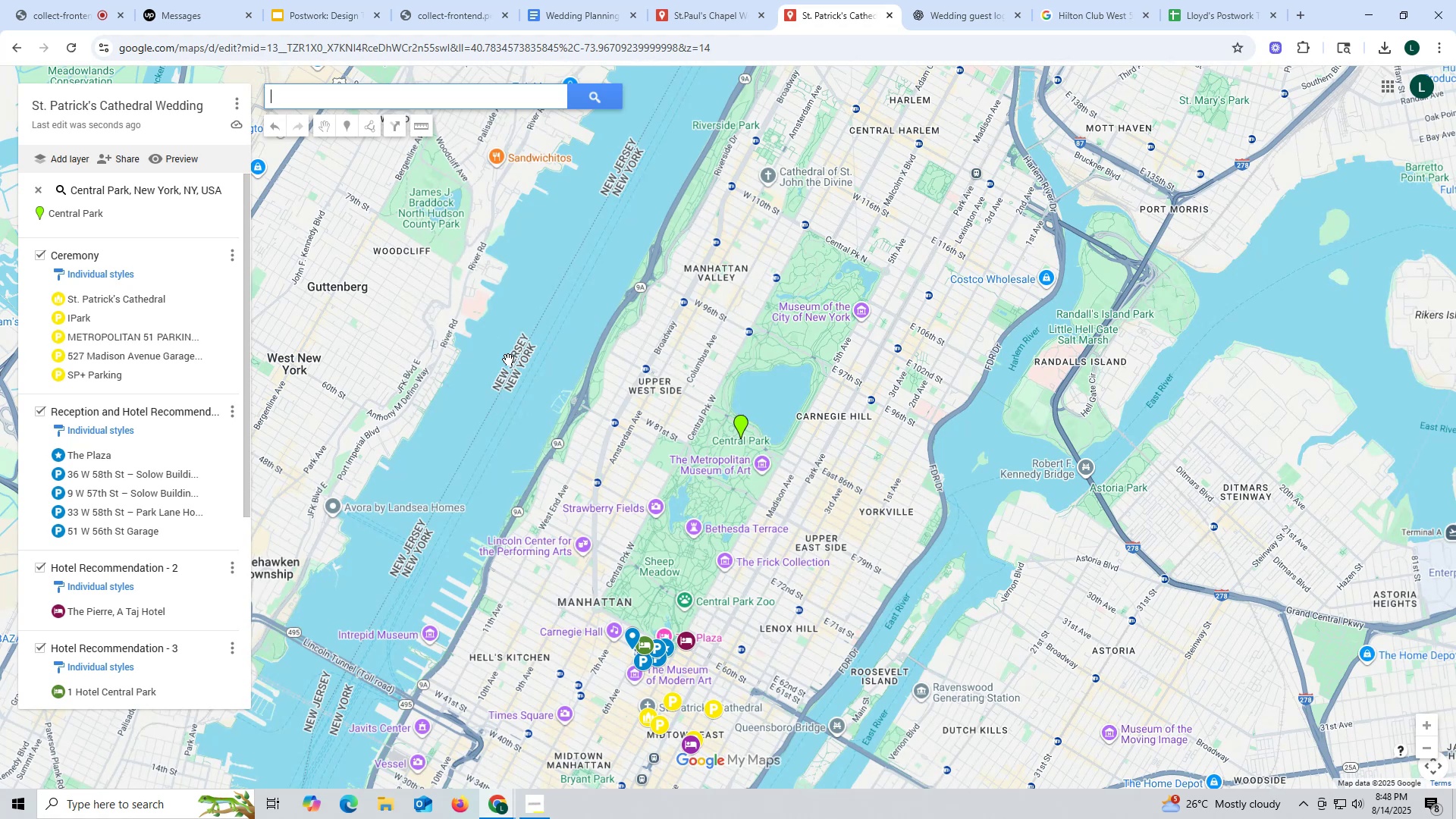 
scroll: coordinate [685, 626], scroll_direction: up, amount: 2.0
 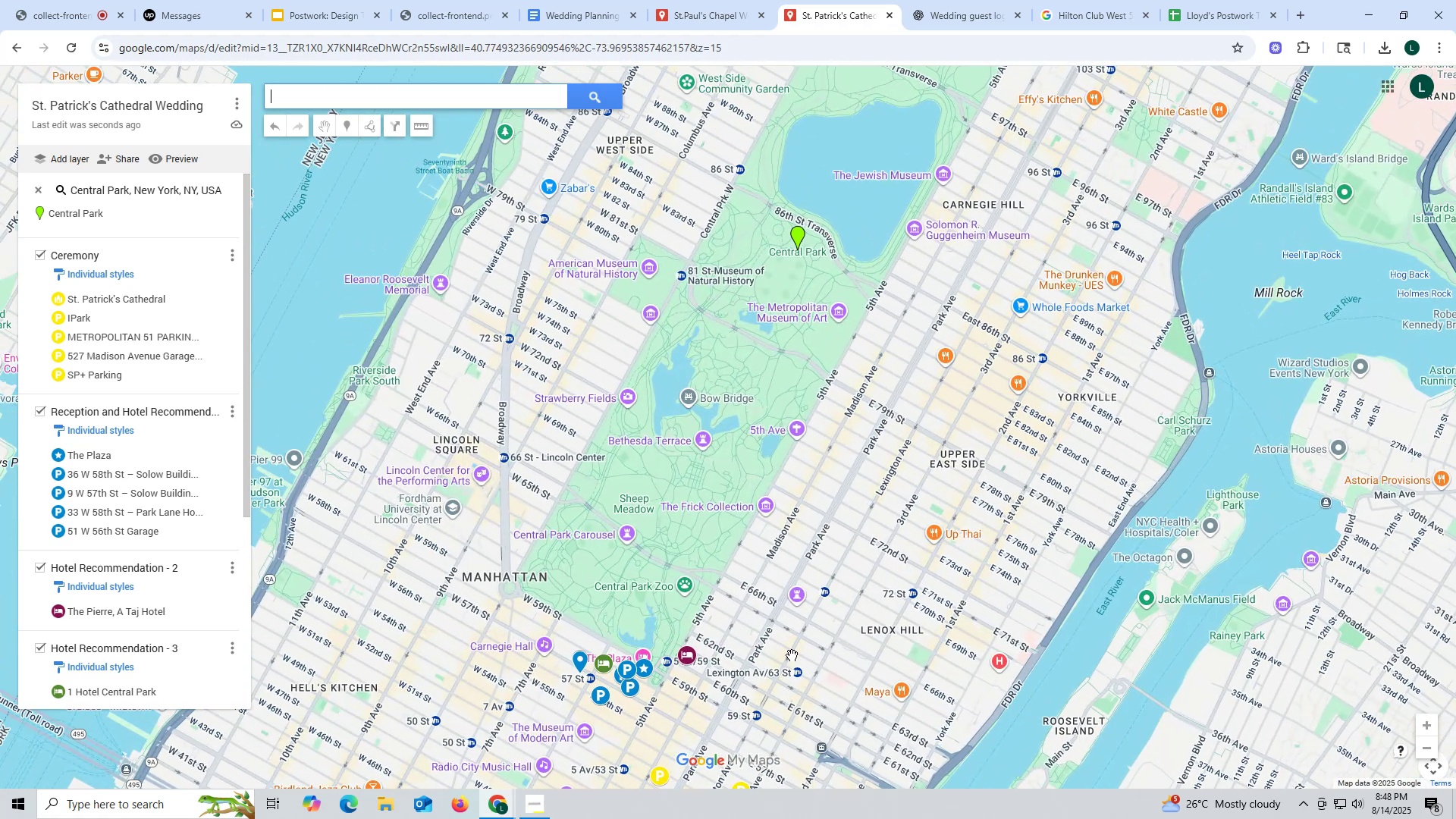 
left_click_drag(start_coordinate=[792, 651], to_coordinate=[767, 510])
 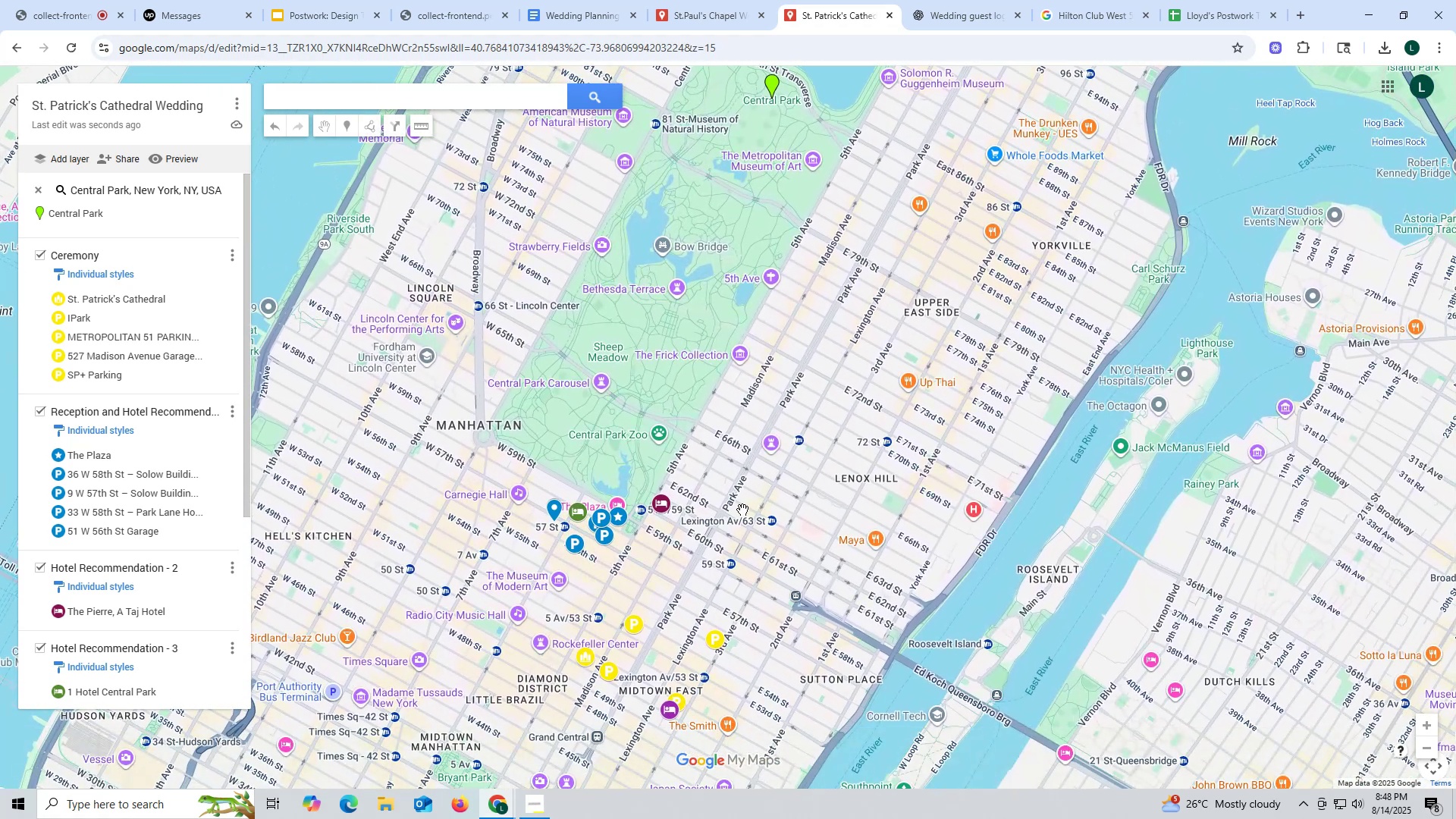 
scroll: coordinate [742, 510], scroll_direction: up, amount: 1.0
 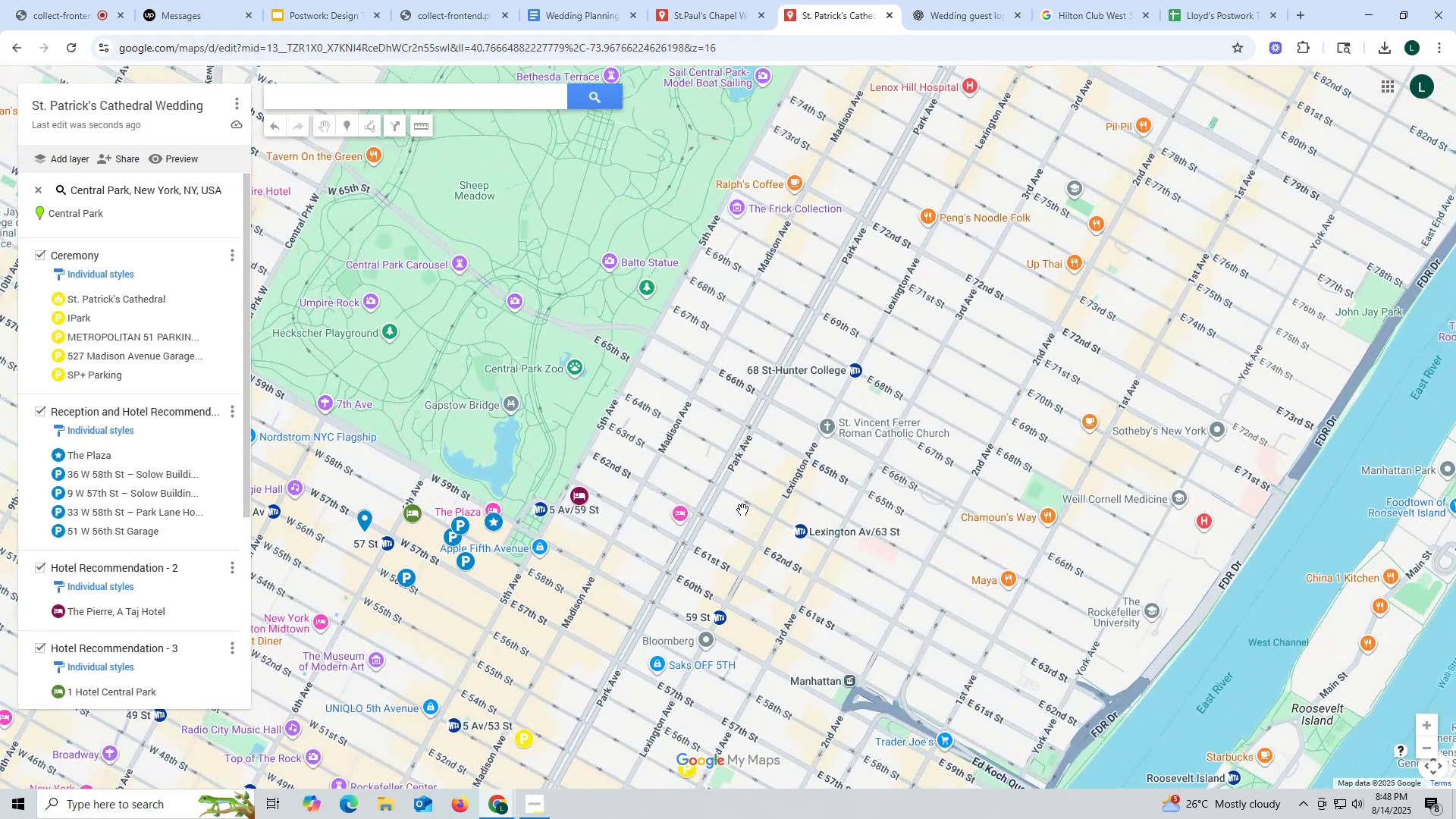 
left_click_drag(start_coordinate=[715, 425], to_coordinate=[713, 534])
 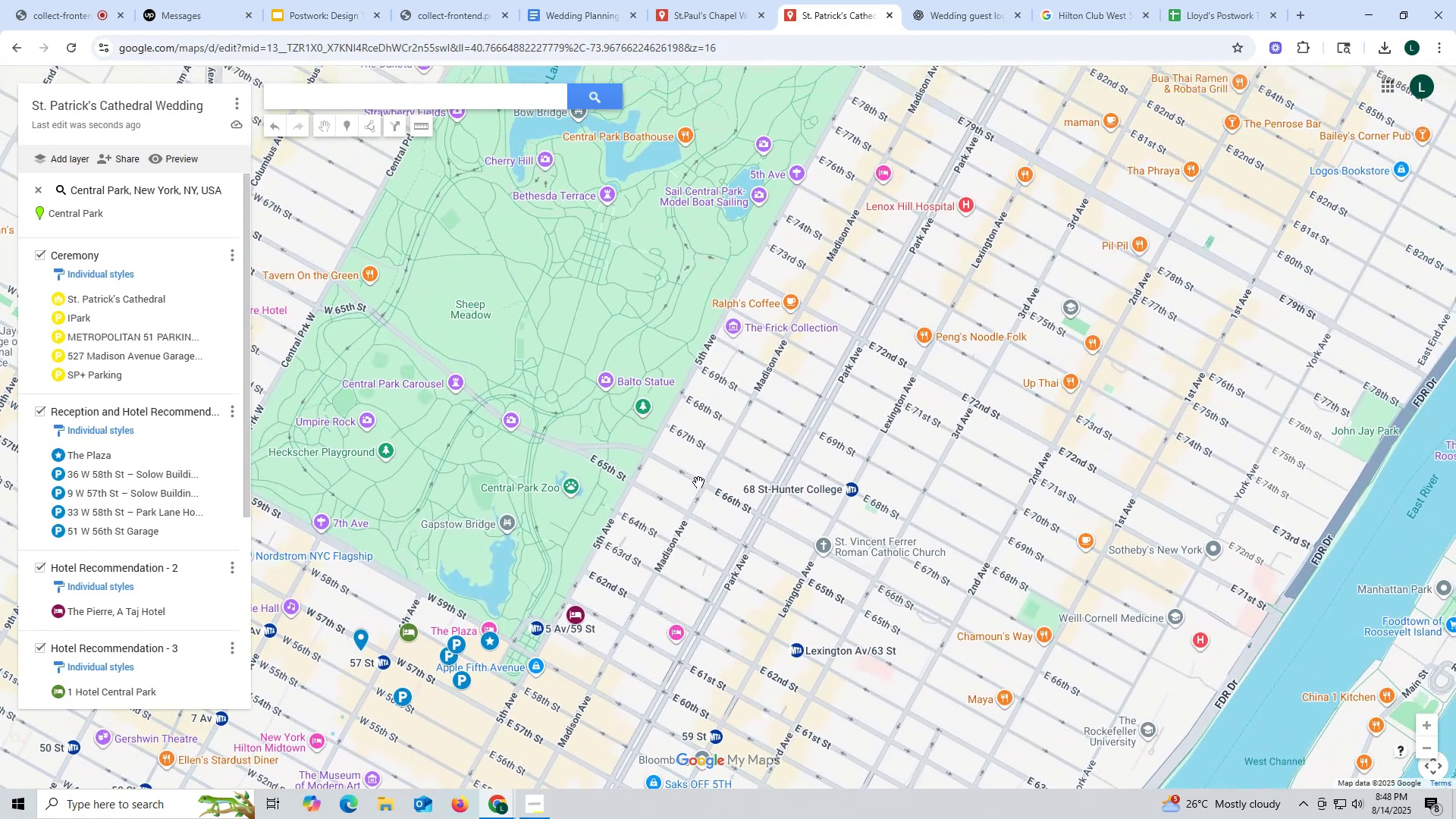 
scroll: coordinate [698, 482], scroll_direction: down, amount: 1.0
 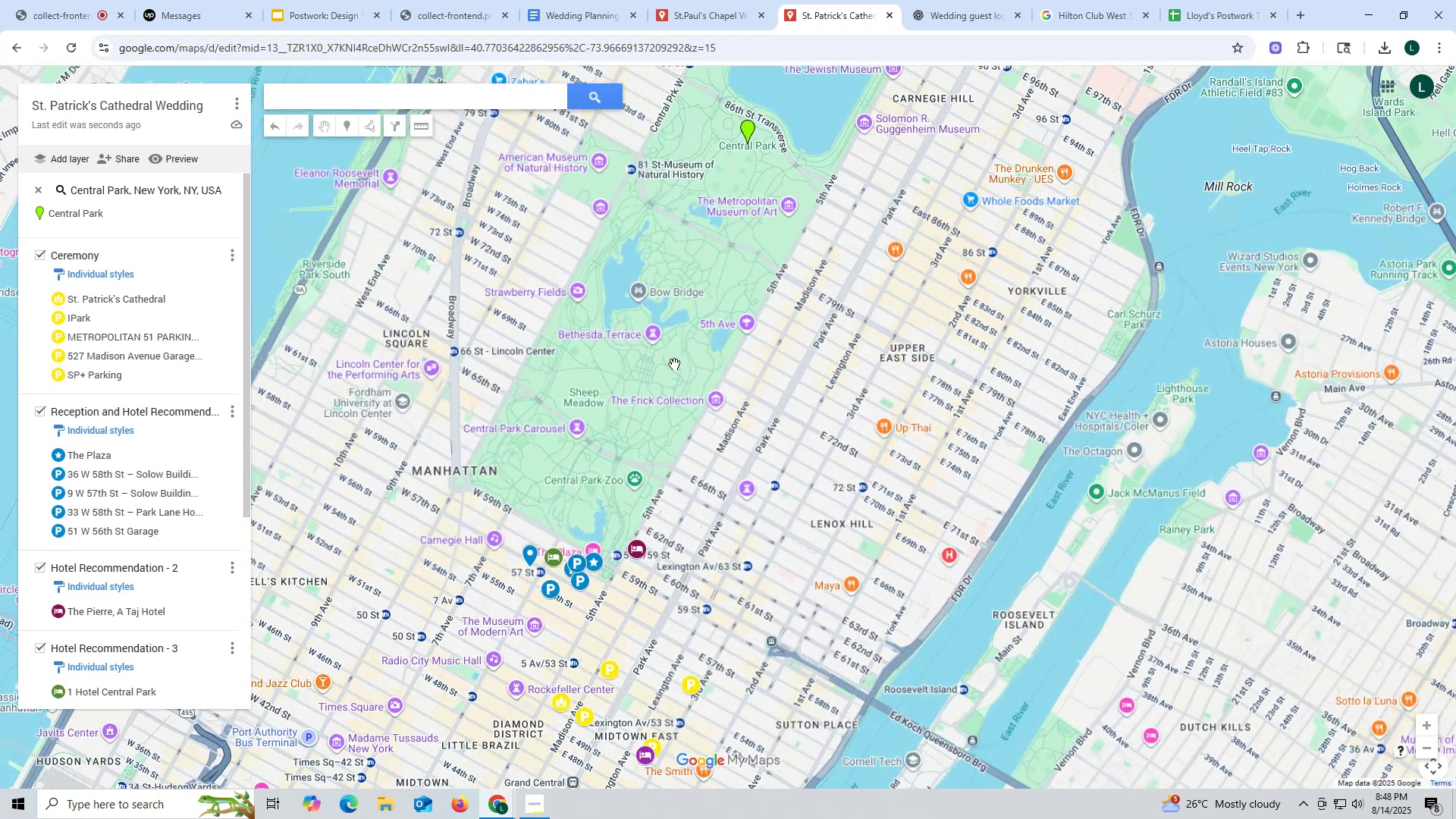 
wait(5.6)
 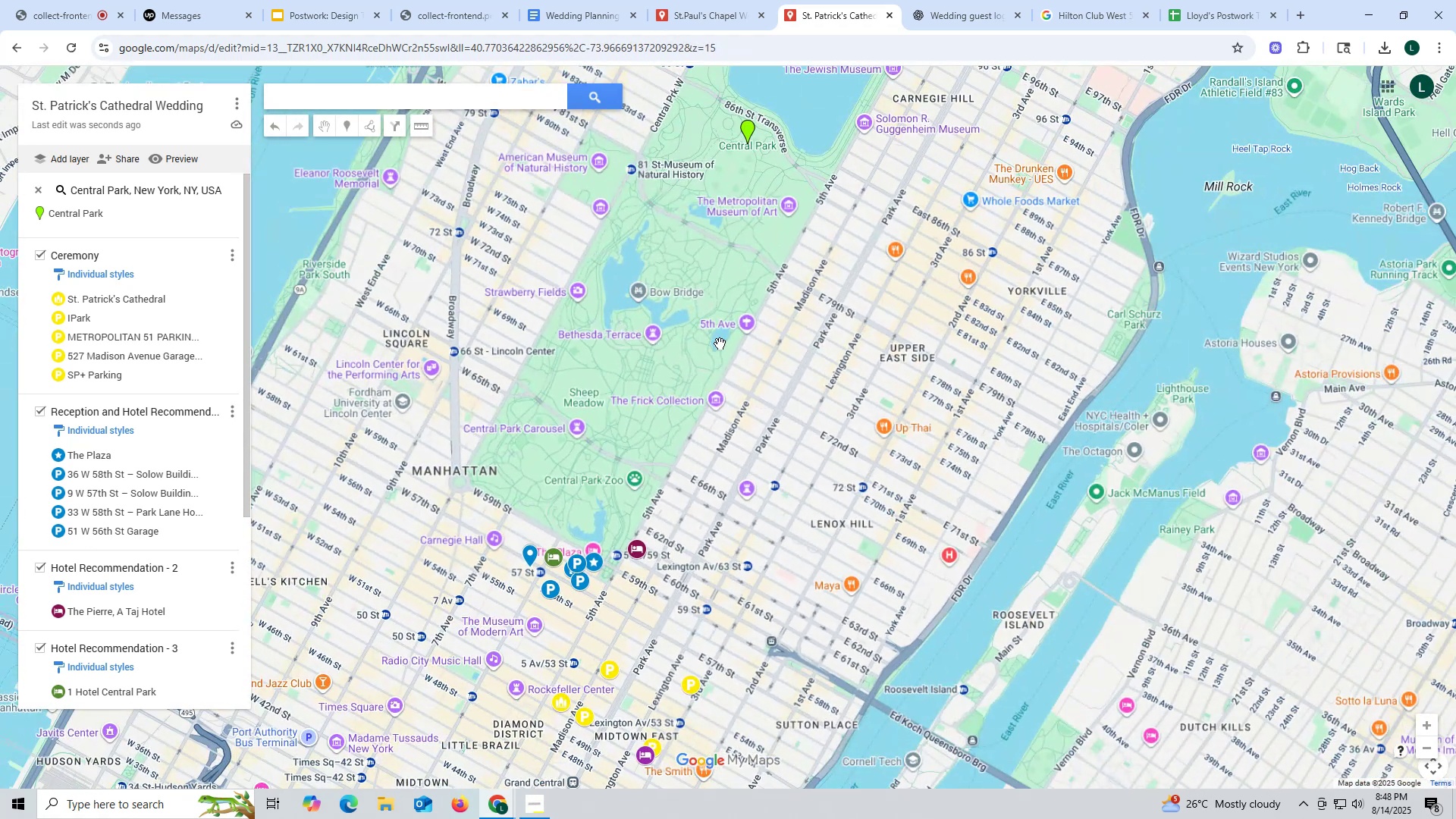 
scroll: coordinate [114, 544], scroll_direction: down, amount: 13.0
 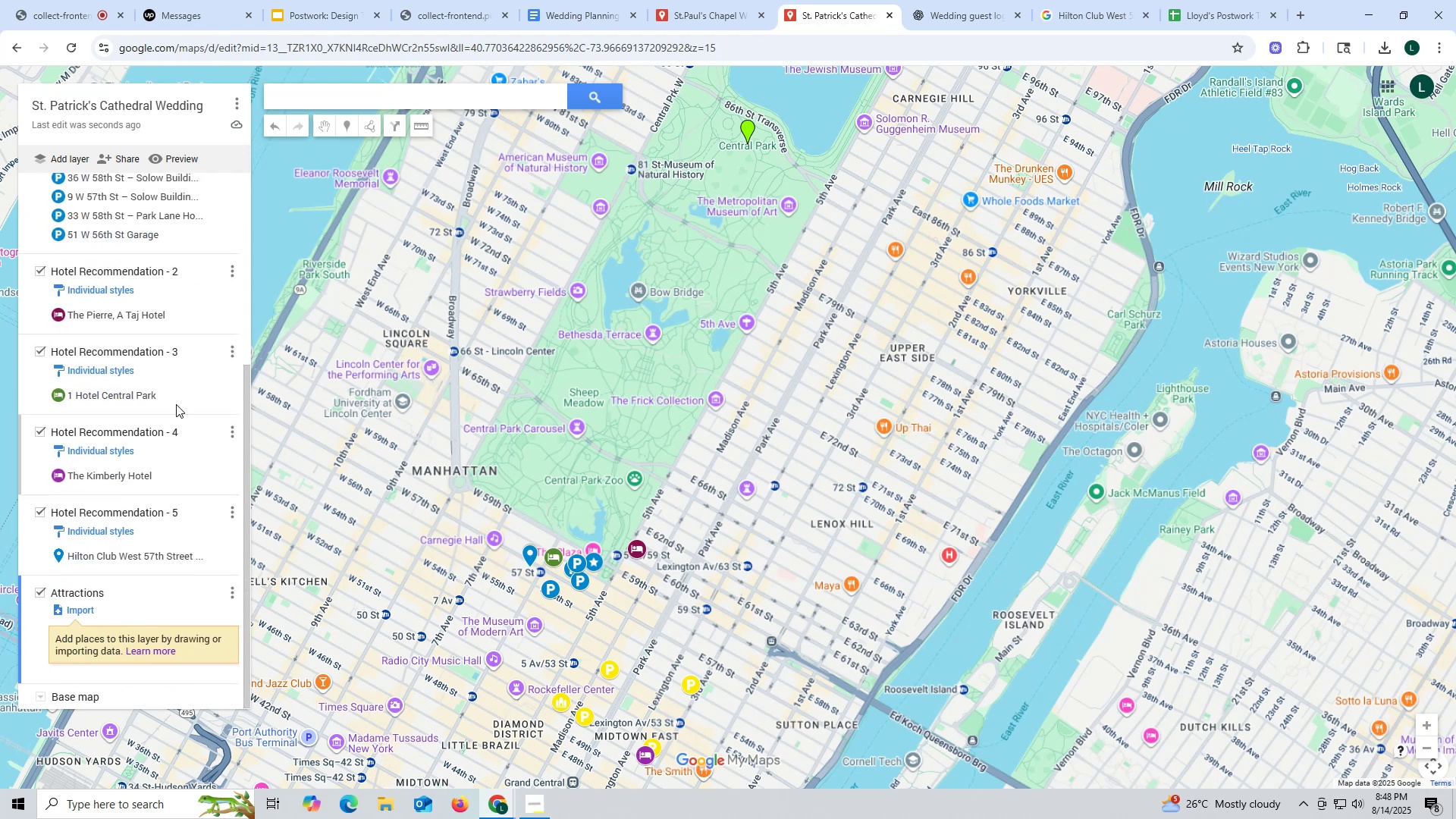 
scroll: coordinate [163, 391], scroll_direction: up, amount: 10.0
 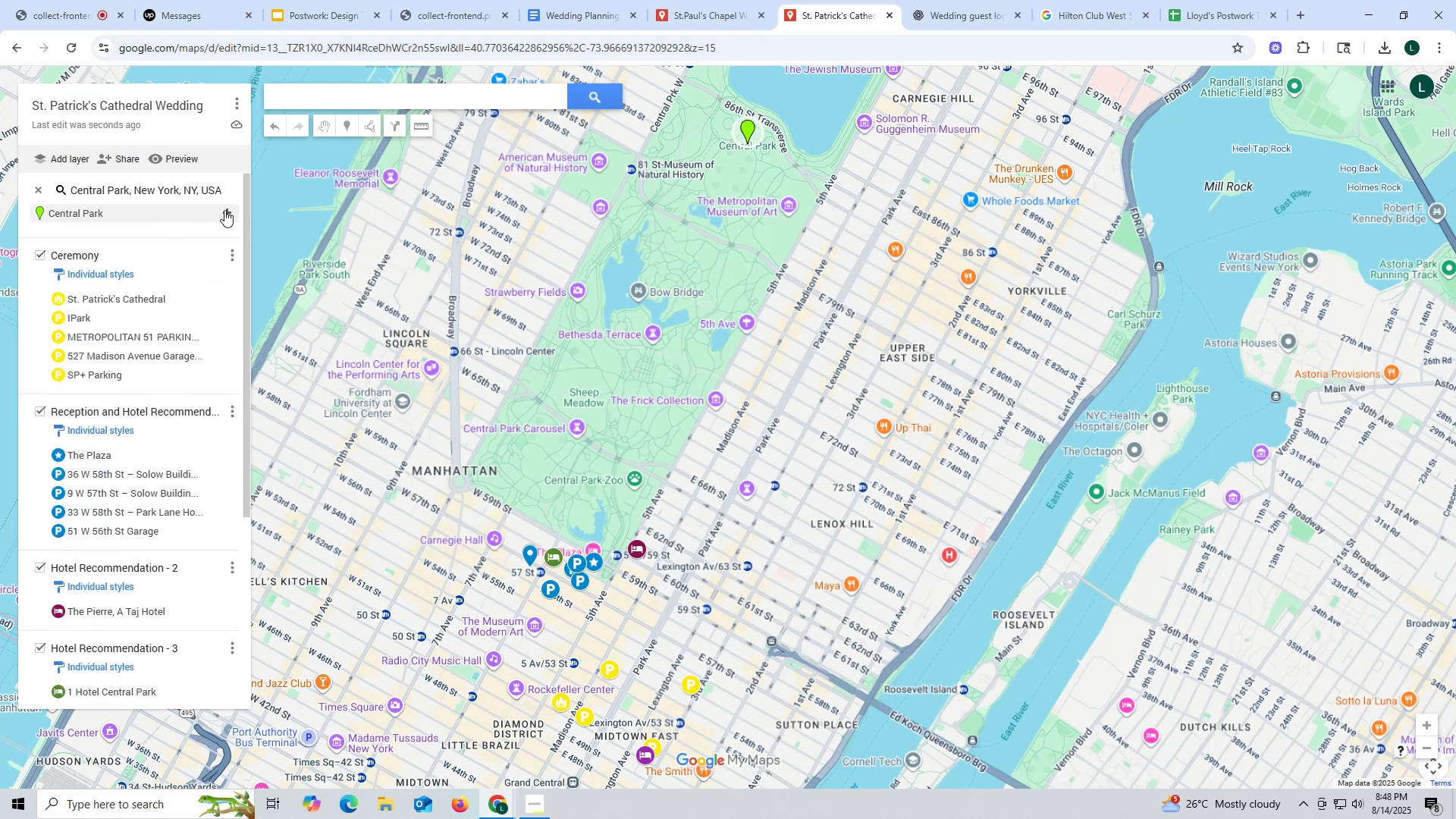 
left_click([225, 211])
 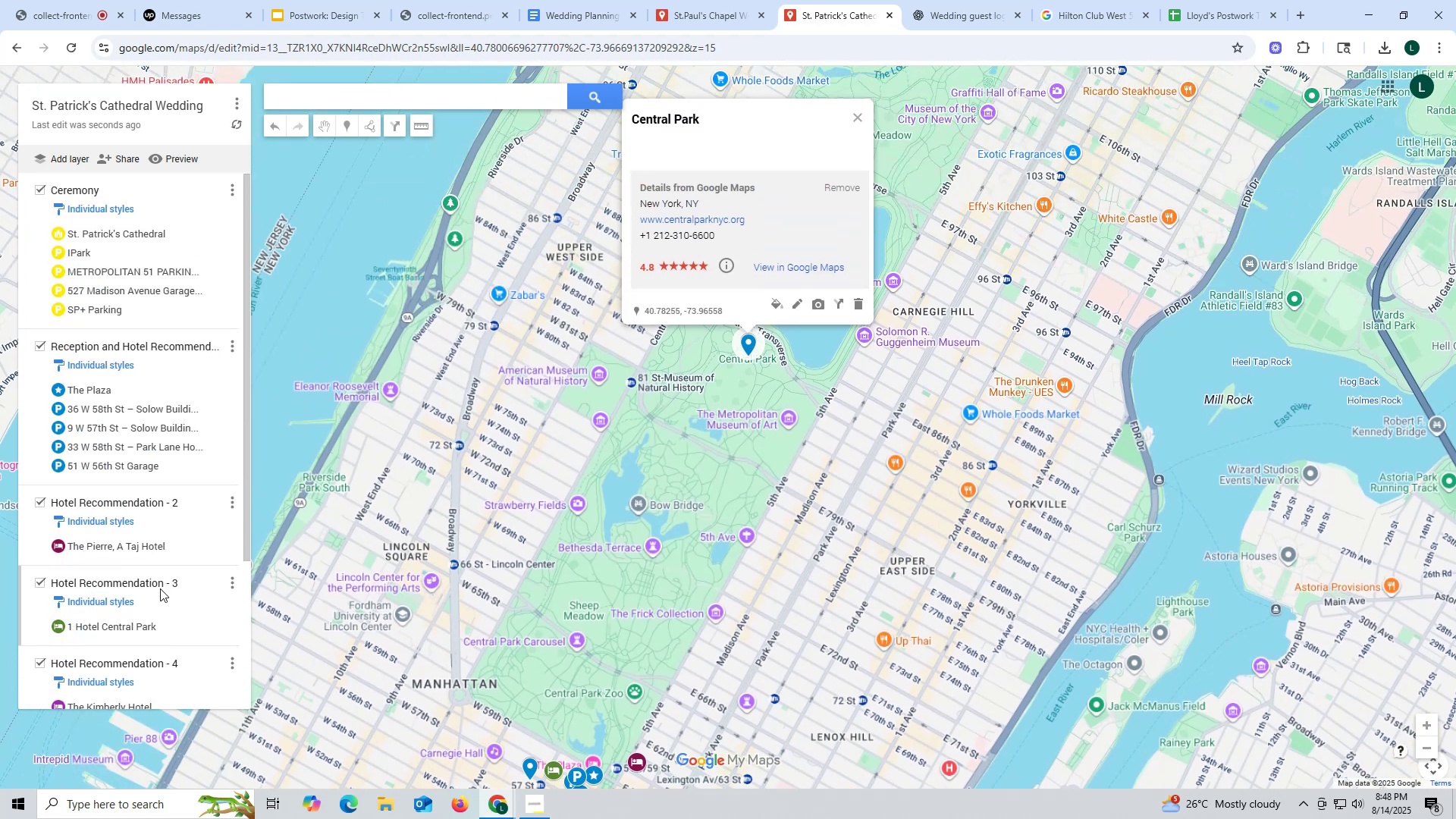 
scroll: coordinate [162, 488], scroll_direction: down, amount: 16.0
 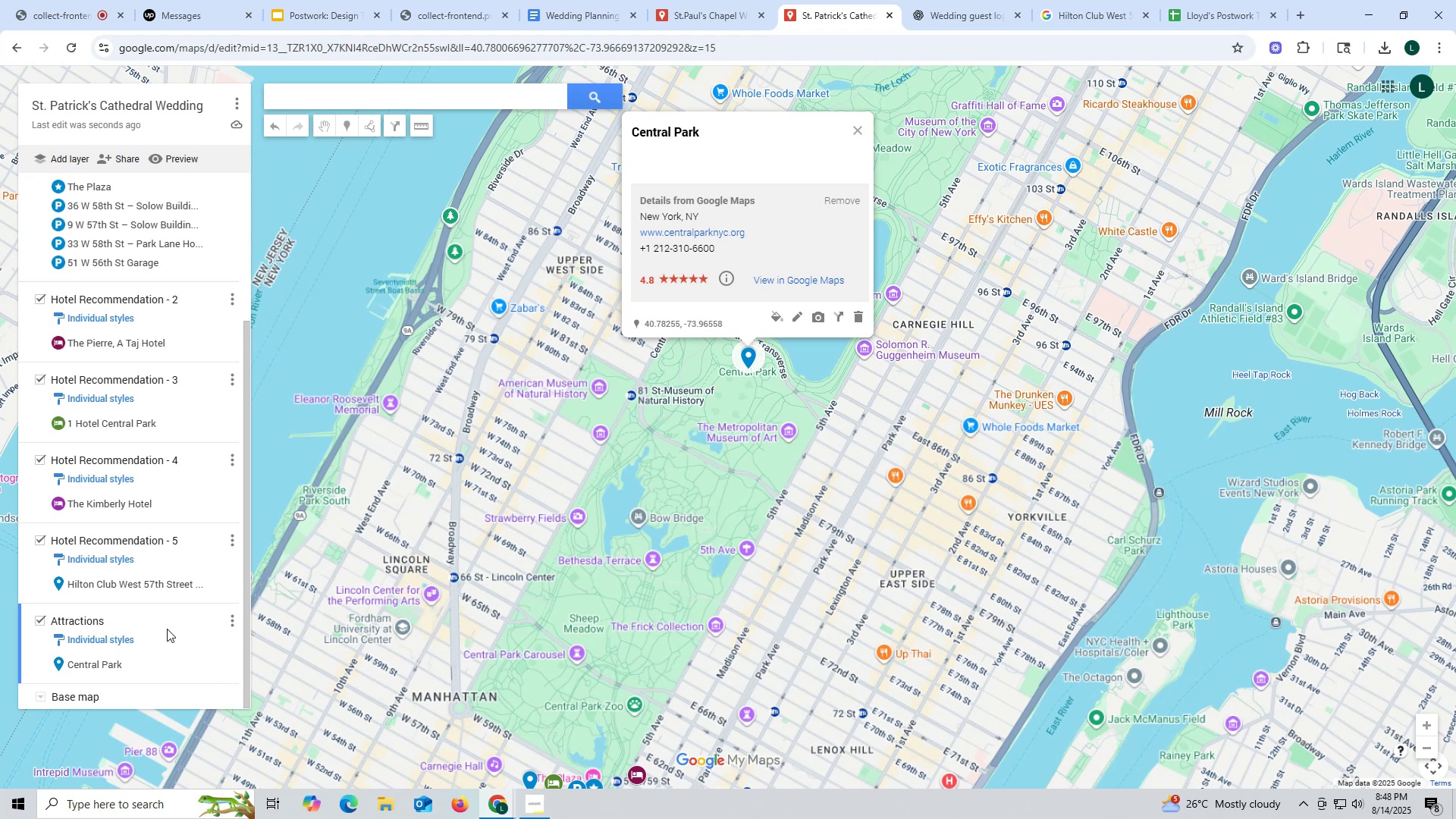 
wait(7.3)
 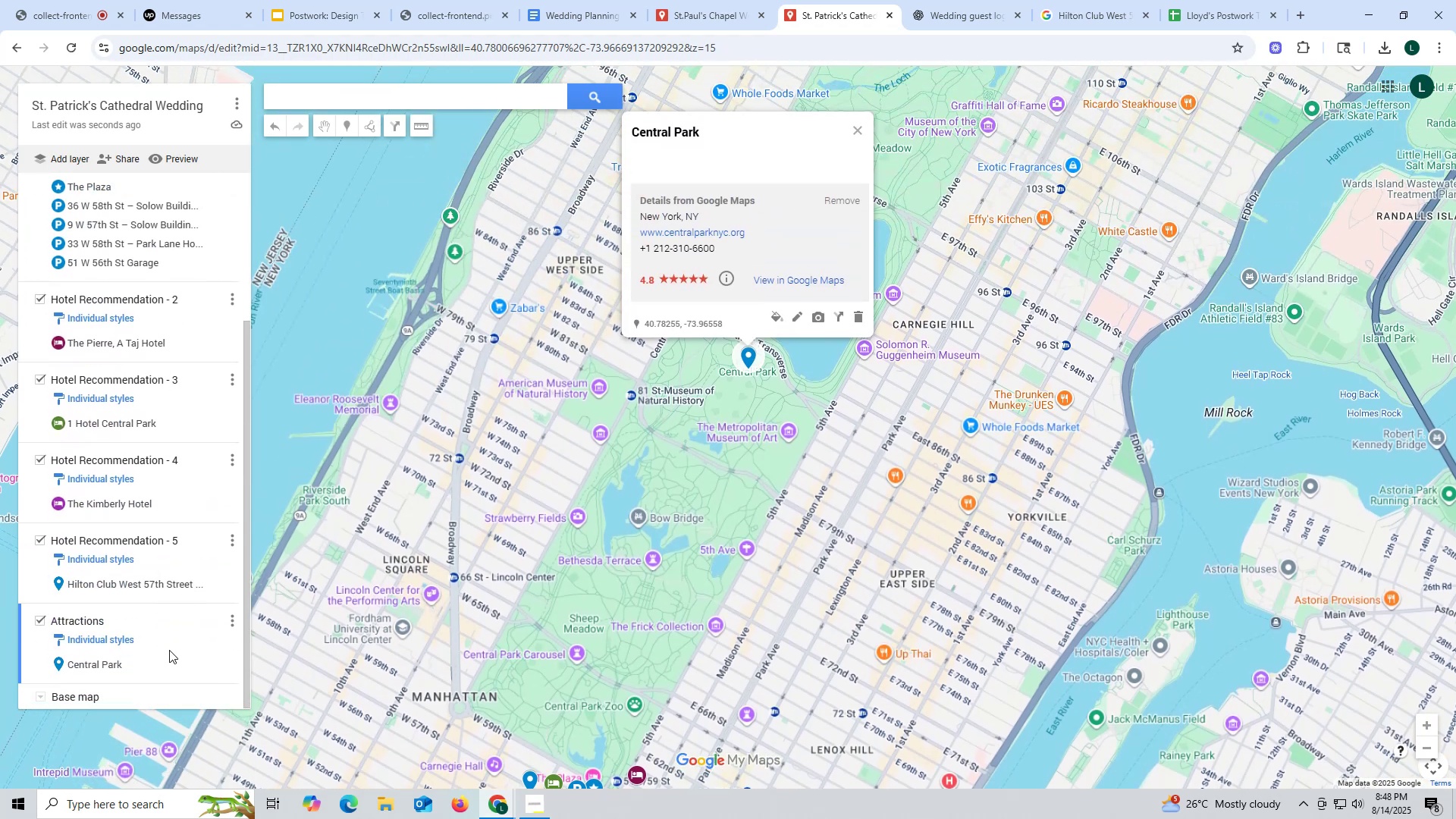 
left_click([224, 581])
 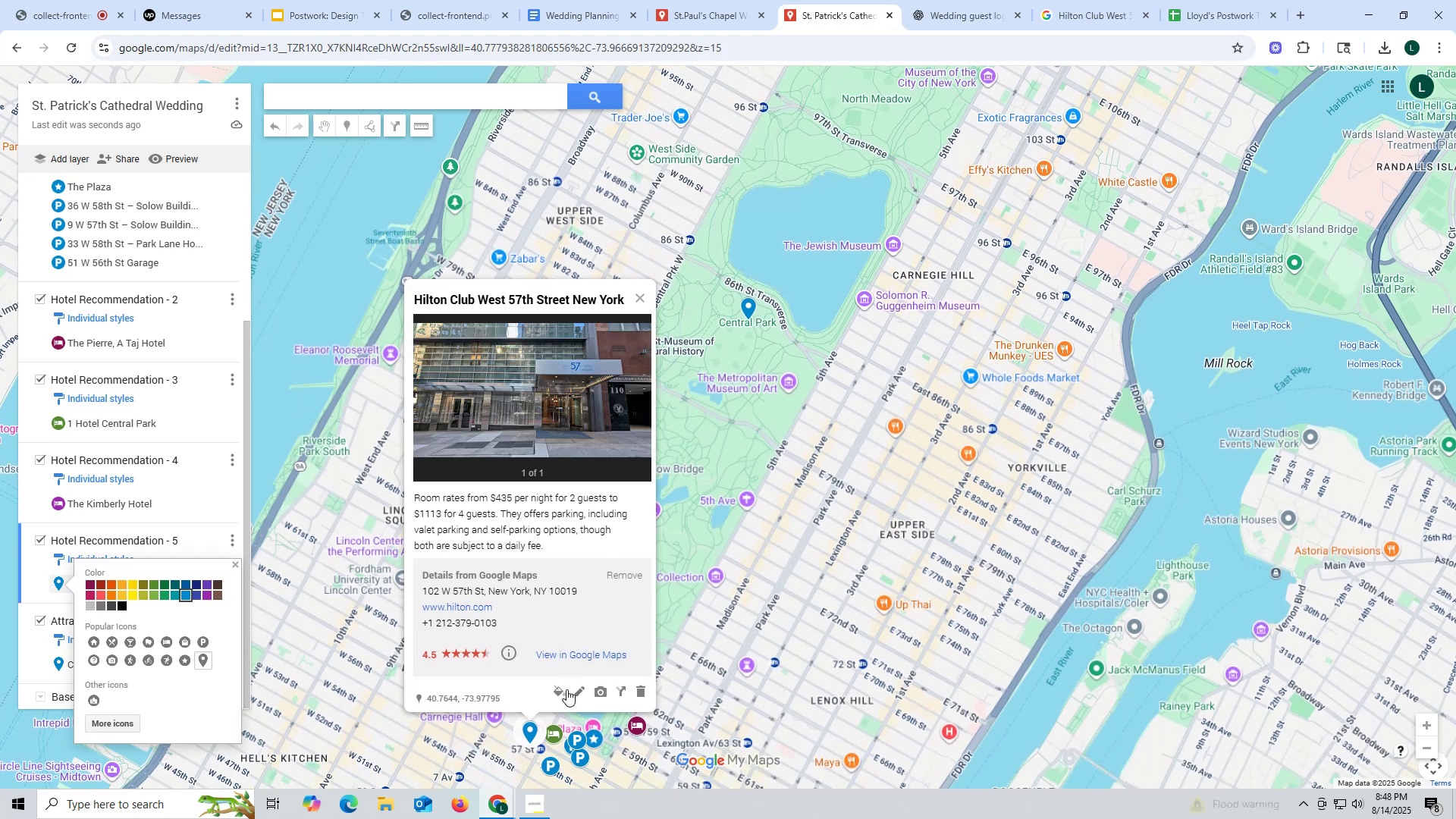 
left_click([562, 691])
 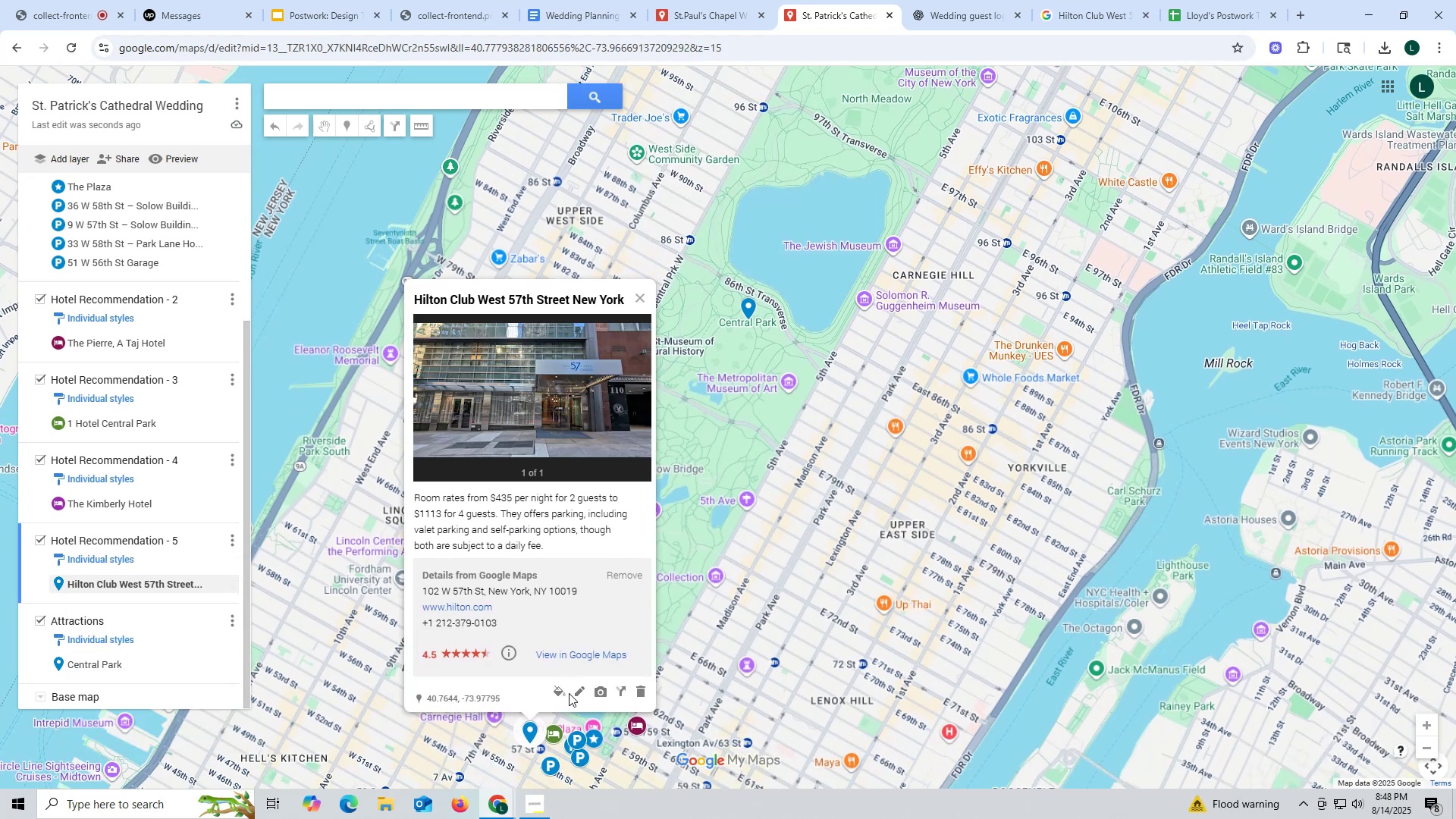 
left_click([562, 691])
 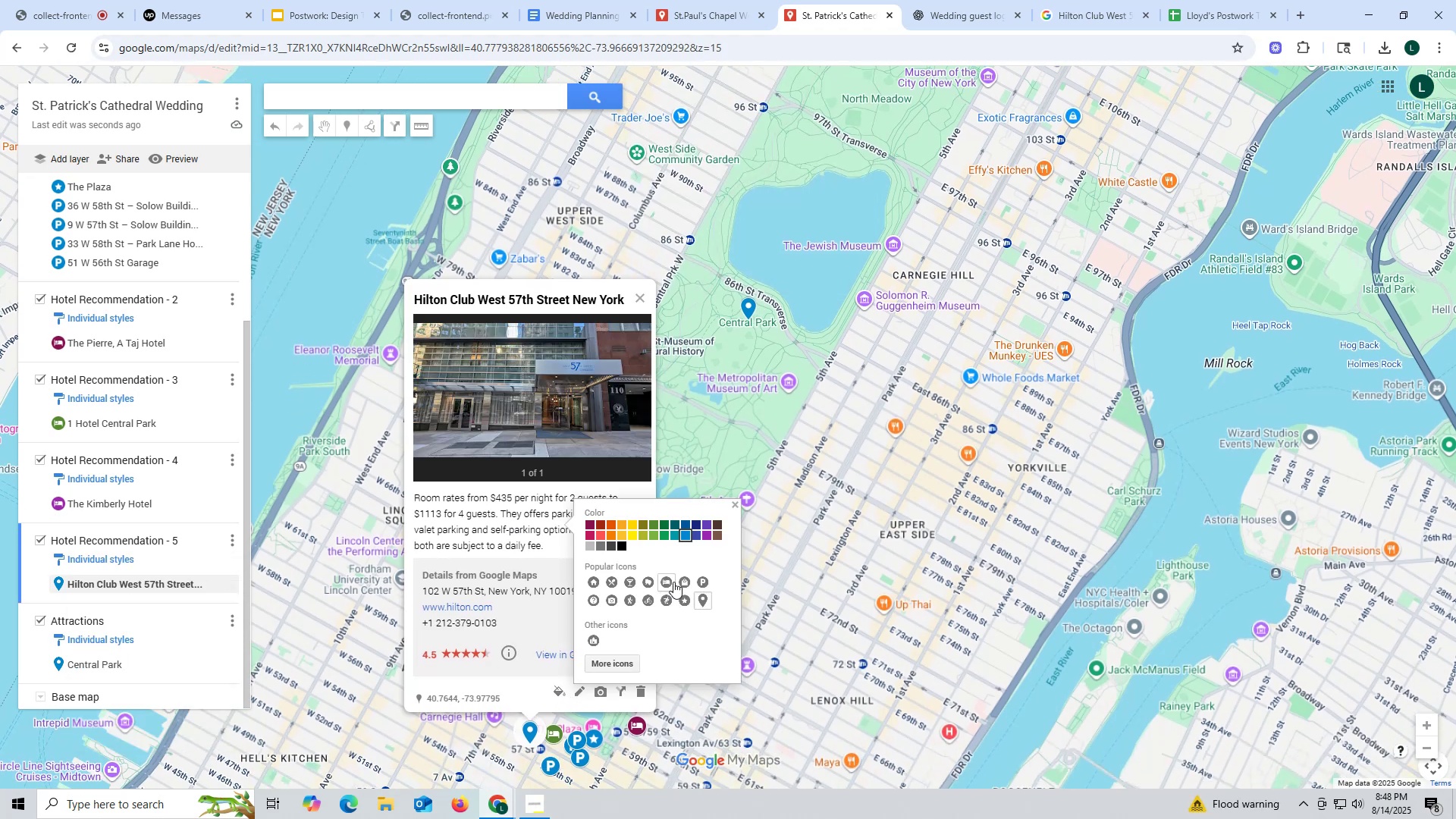 
left_click([669, 581])
 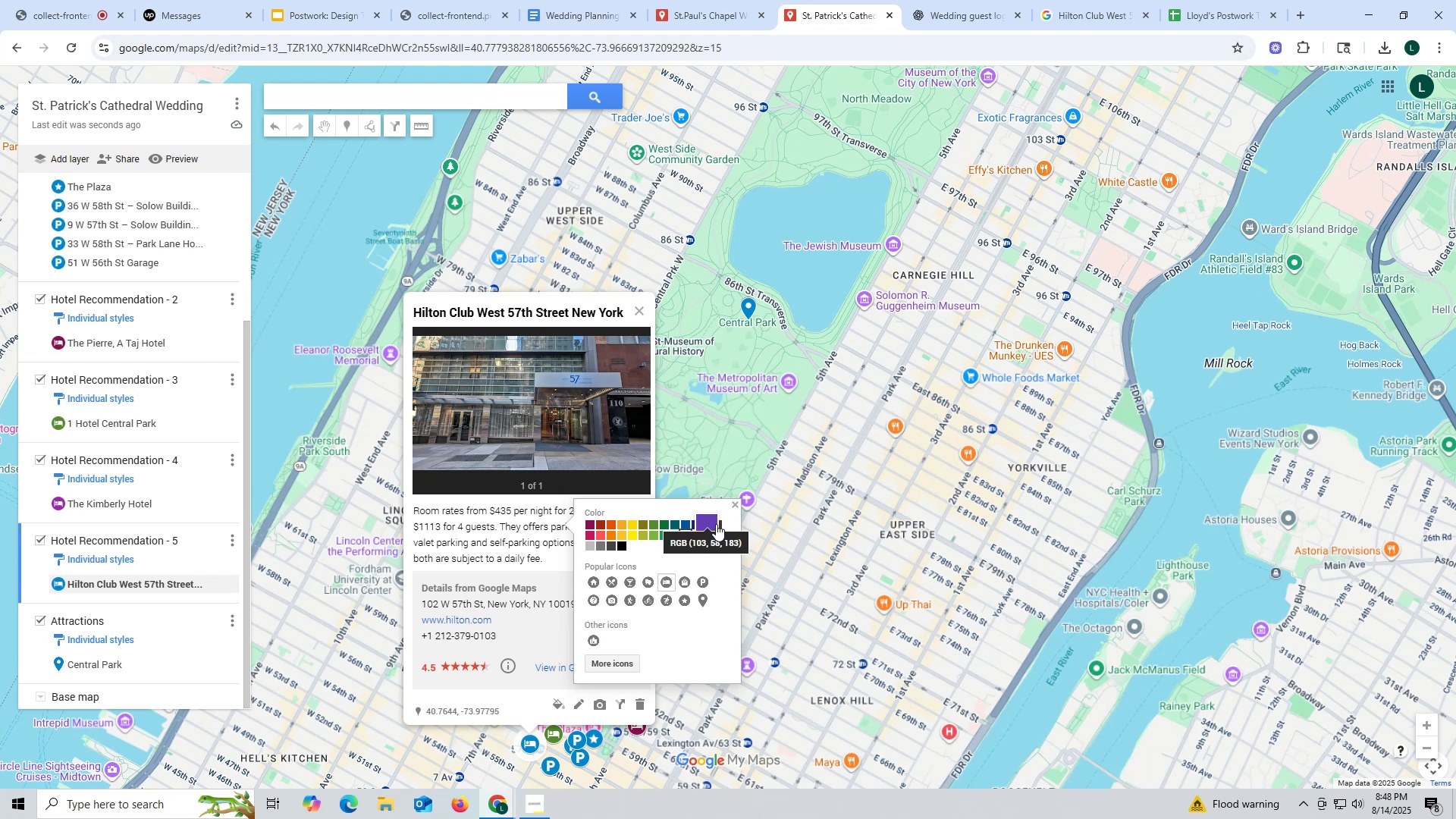 
wait(6.34)
 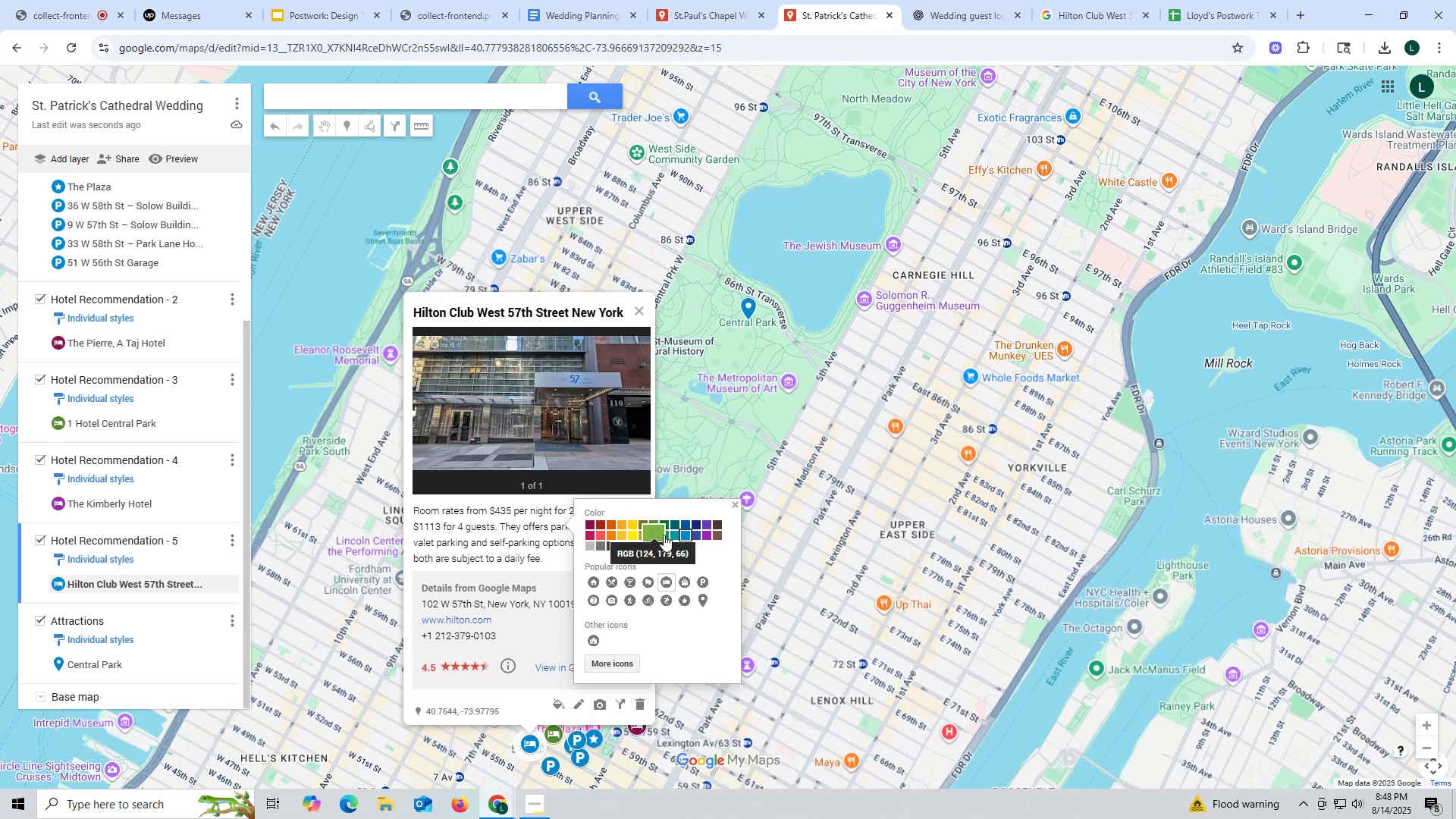 
left_click([721, 522])
 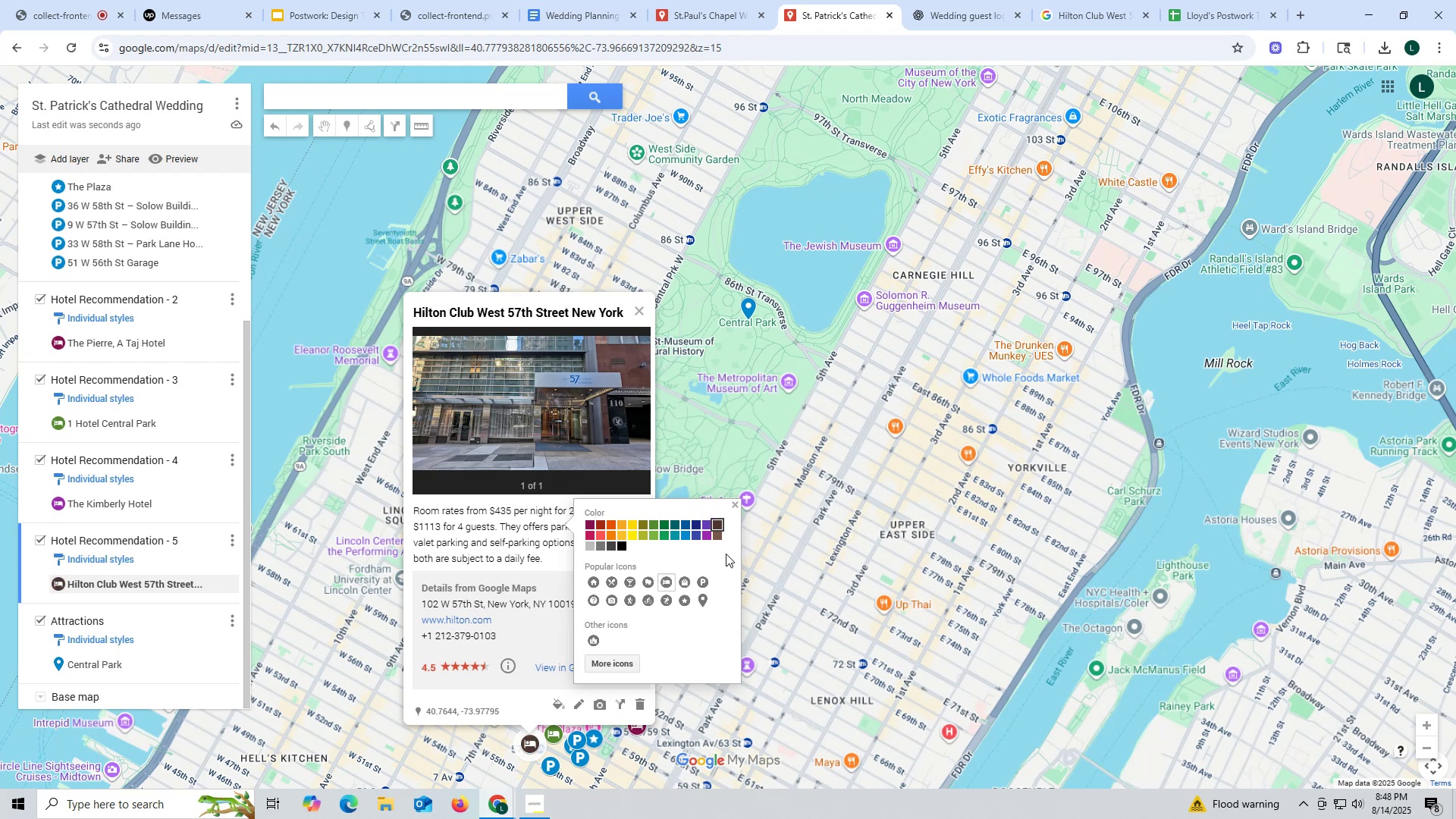 
left_click([717, 532])
 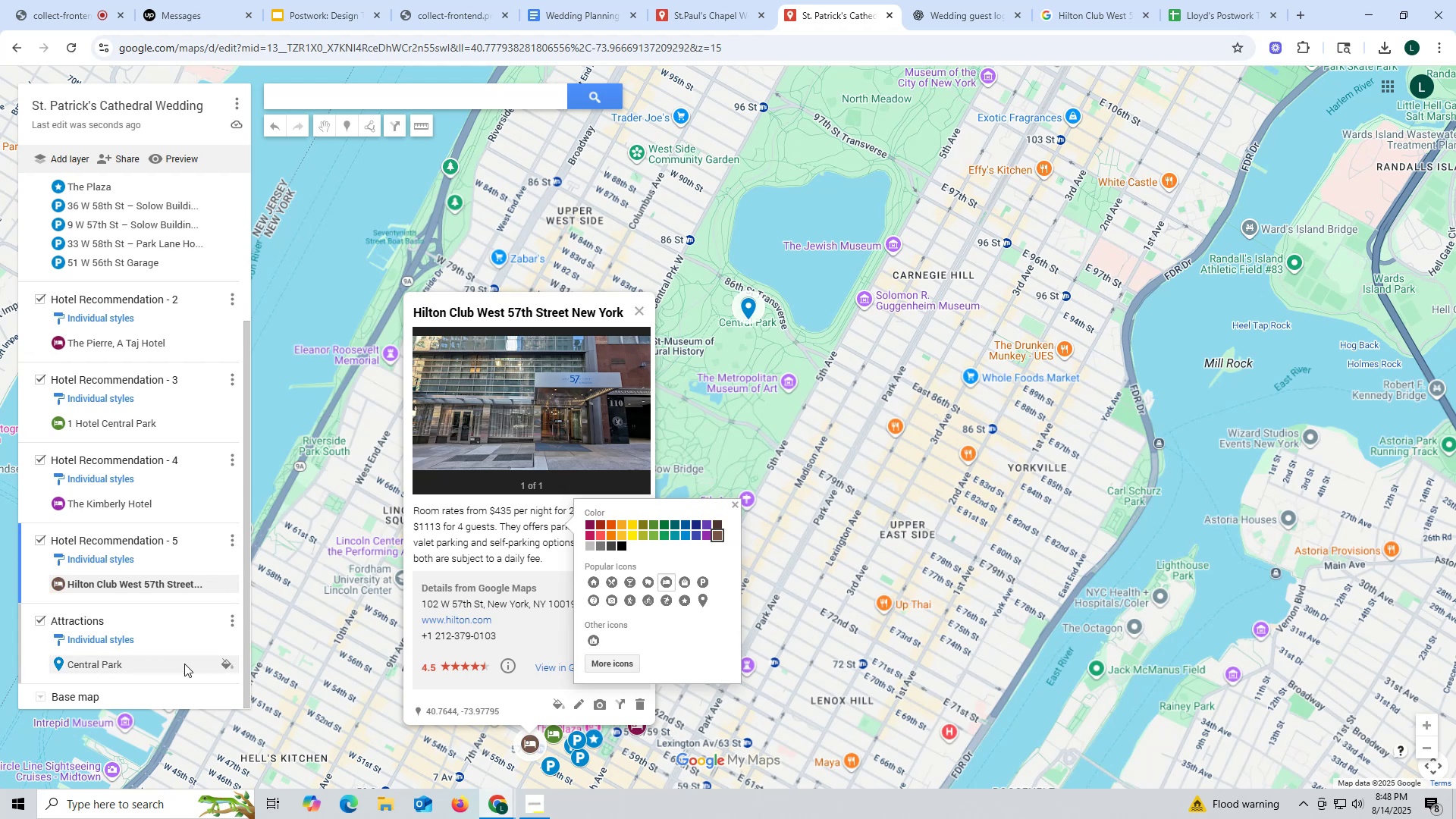 
left_click([184, 664])
 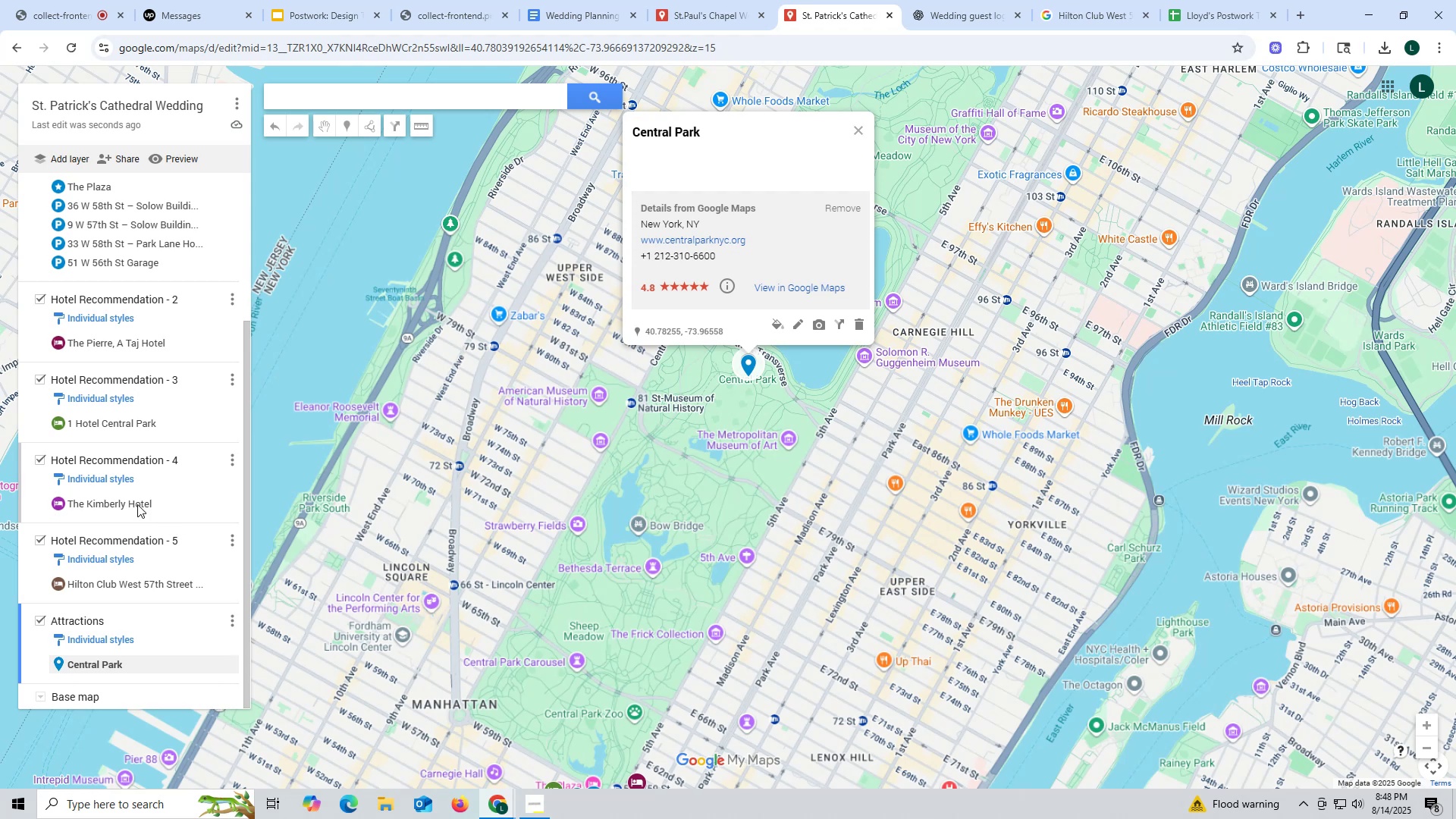 
left_click([692, 14])
 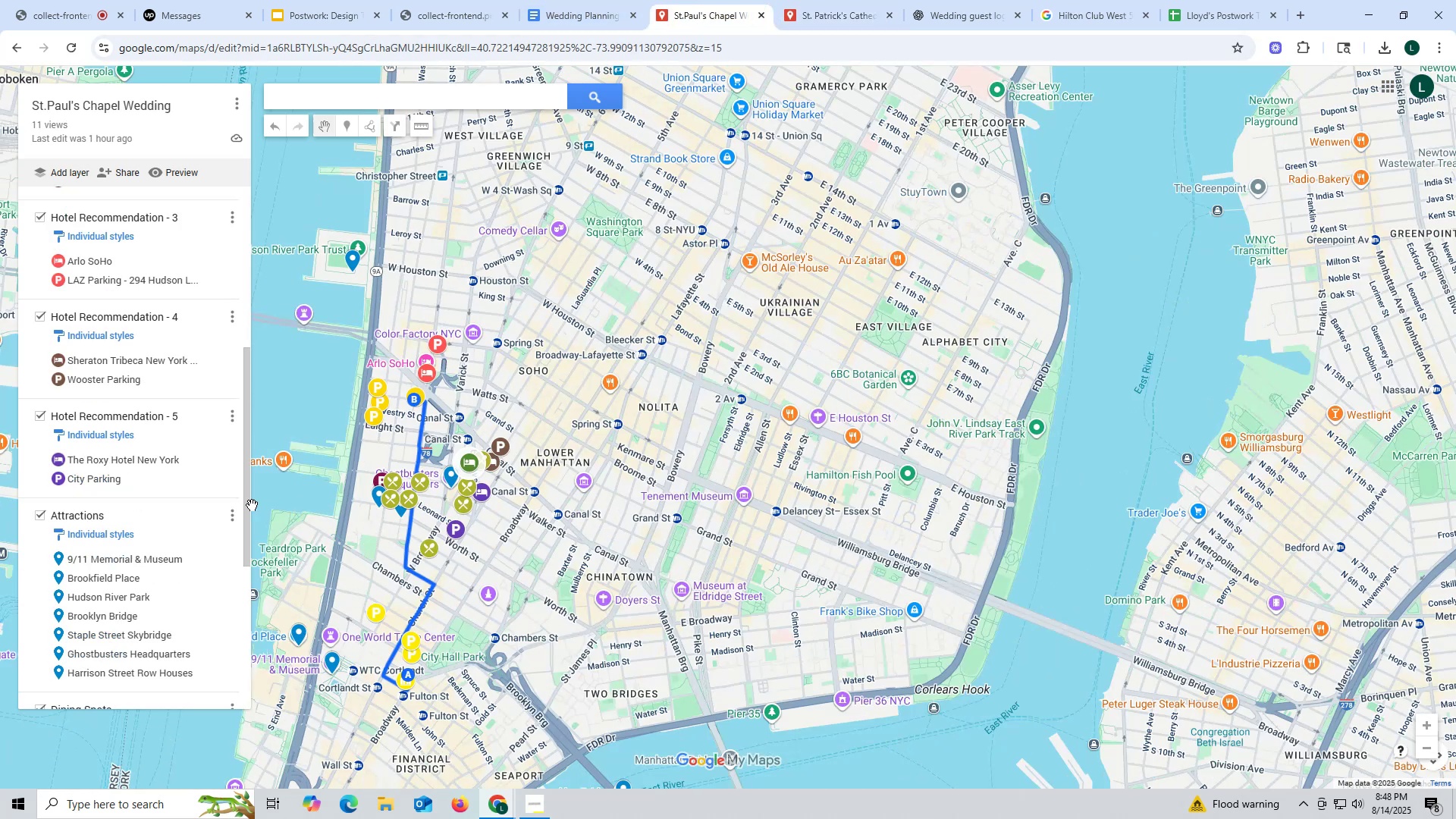 
scroll: coordinate [149, 441], scroll_direction: down, amount: 6.0
 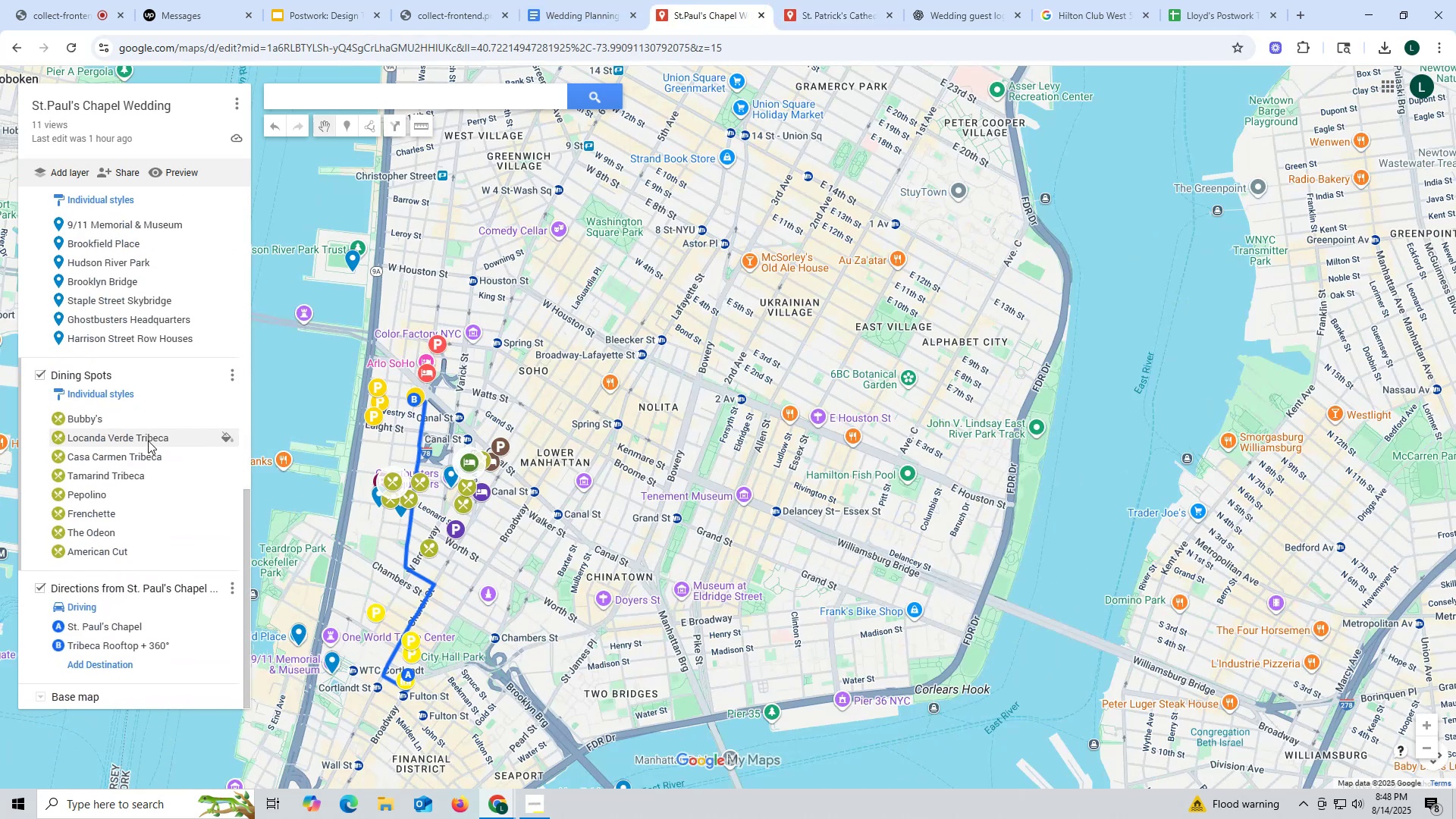 
scroll: coordinate [148, 441], scroll_direction: up, amount: 4.0
 